 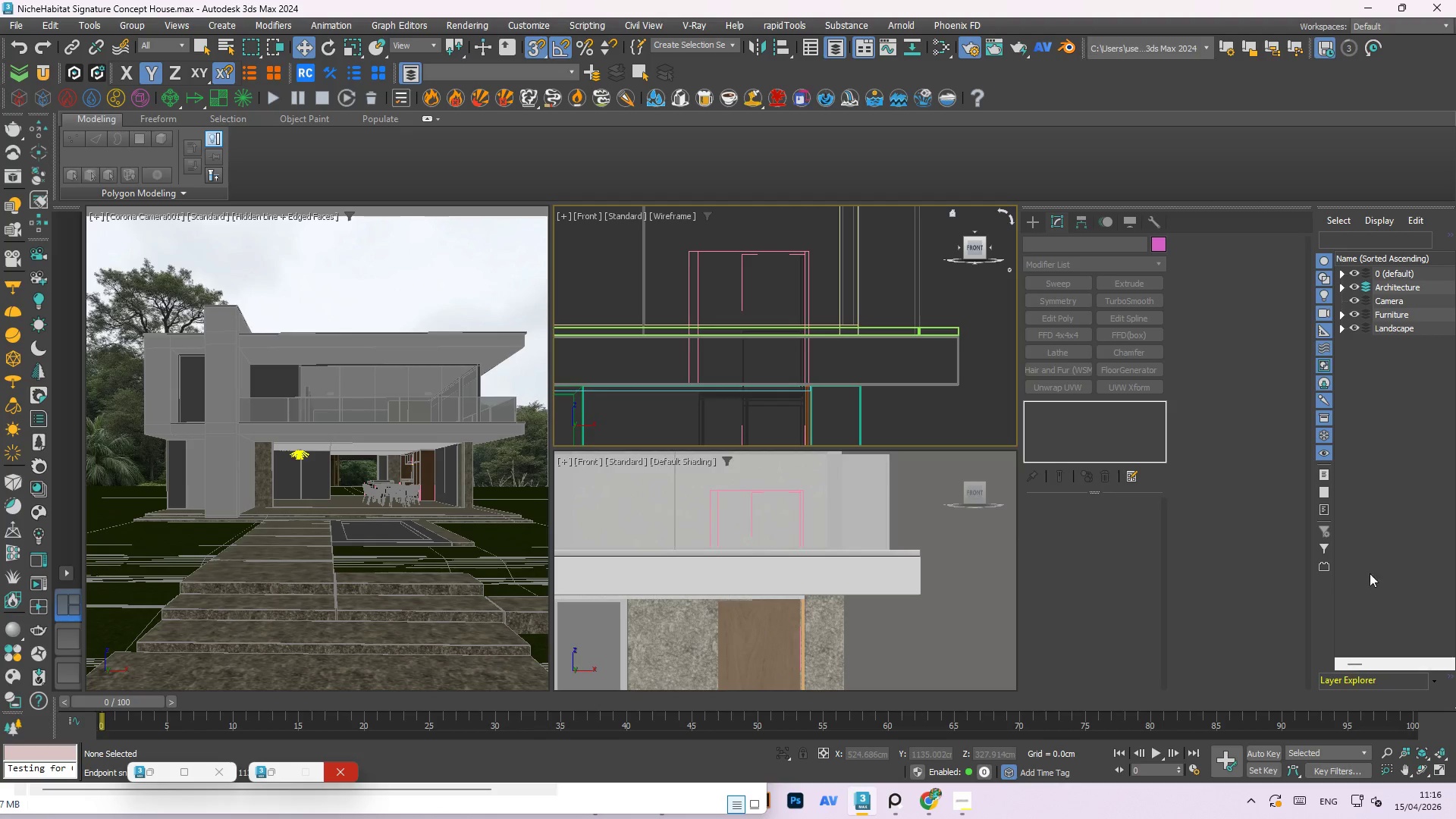 
scroll: coordinate [880, 465], scroll_direction: down, amount: 5.0
 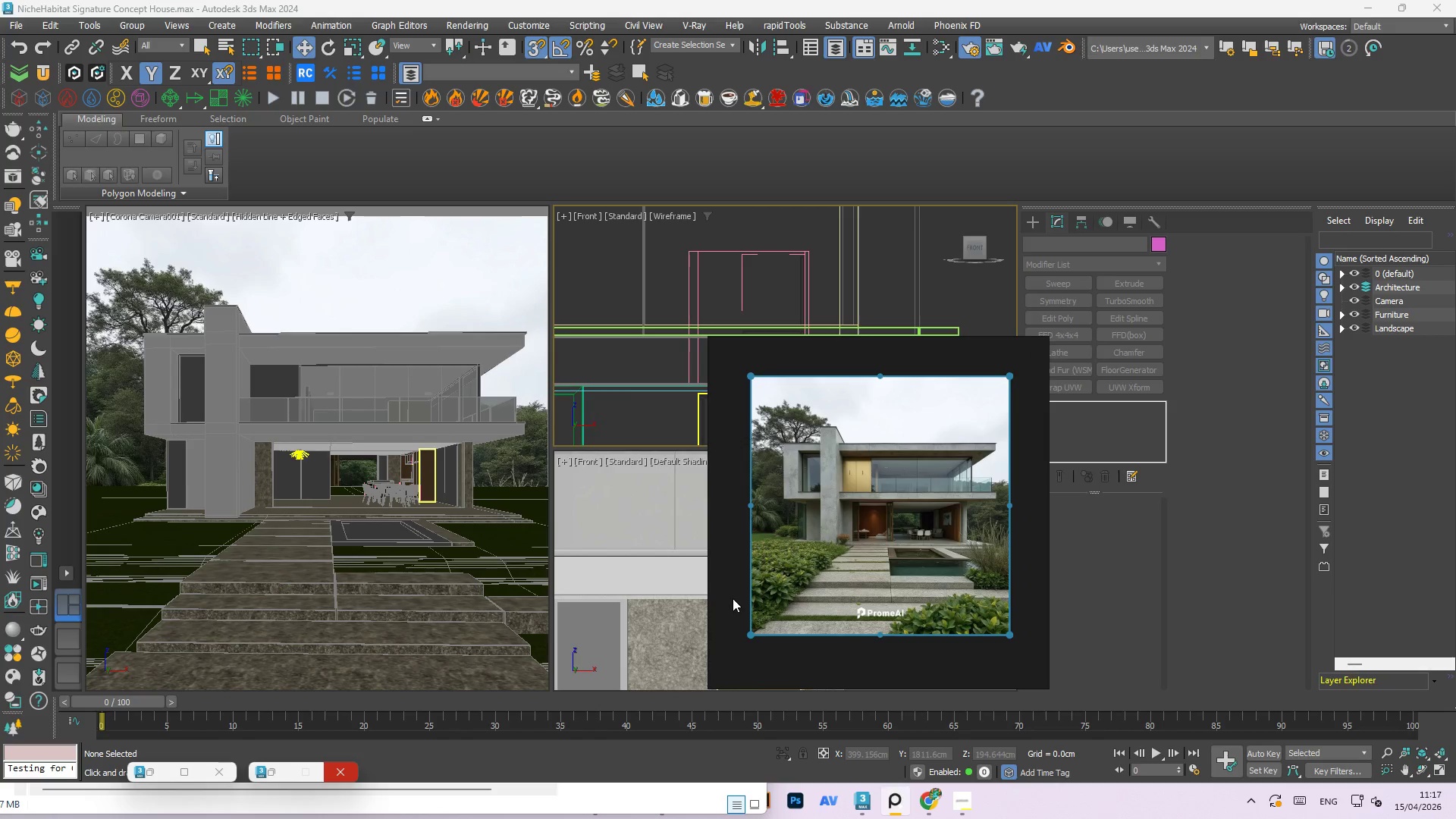 
wait(12.88)
 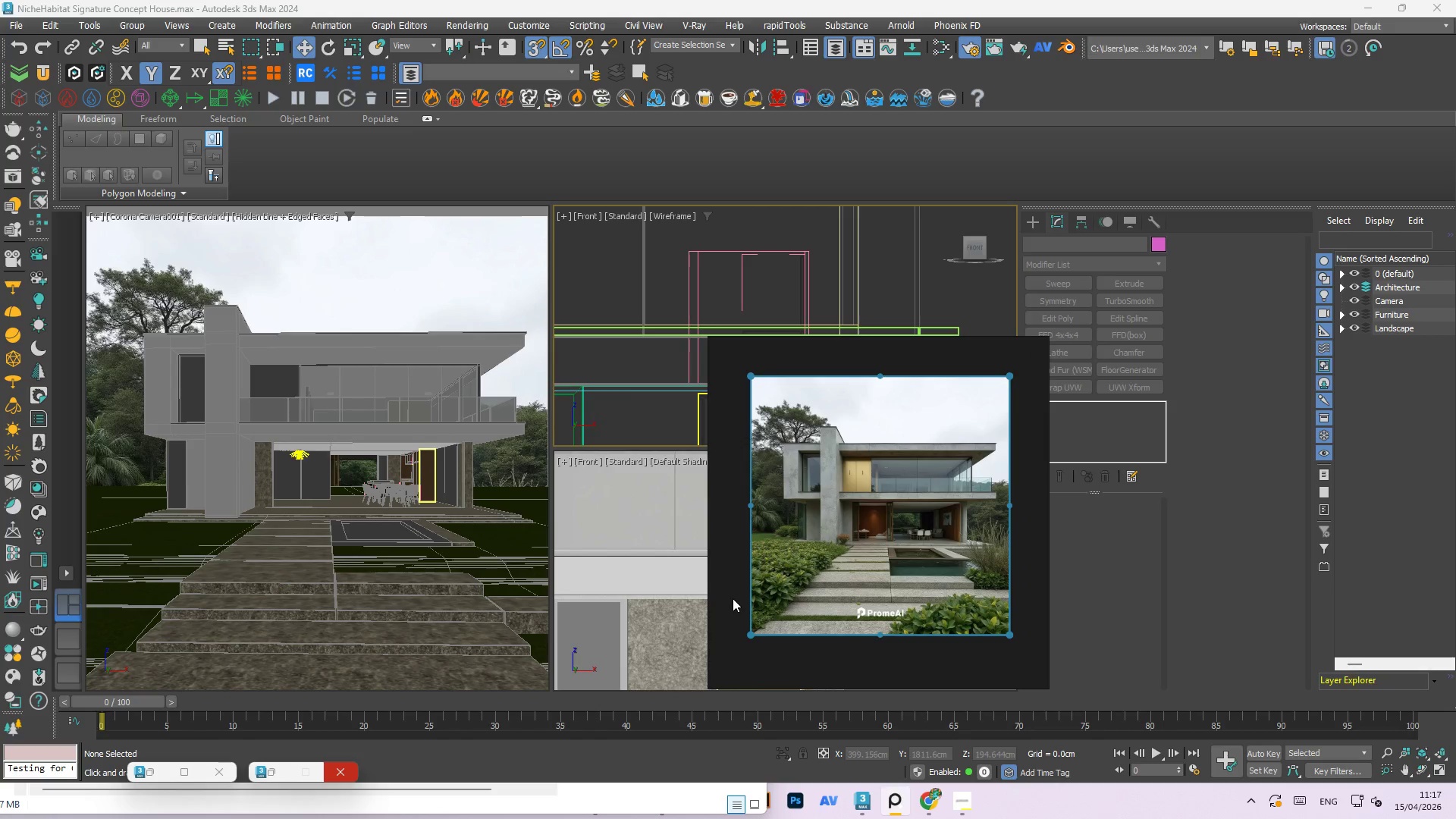 
scroll: coordinate [902, 456], scroll_direction: up, amount: 1.0
 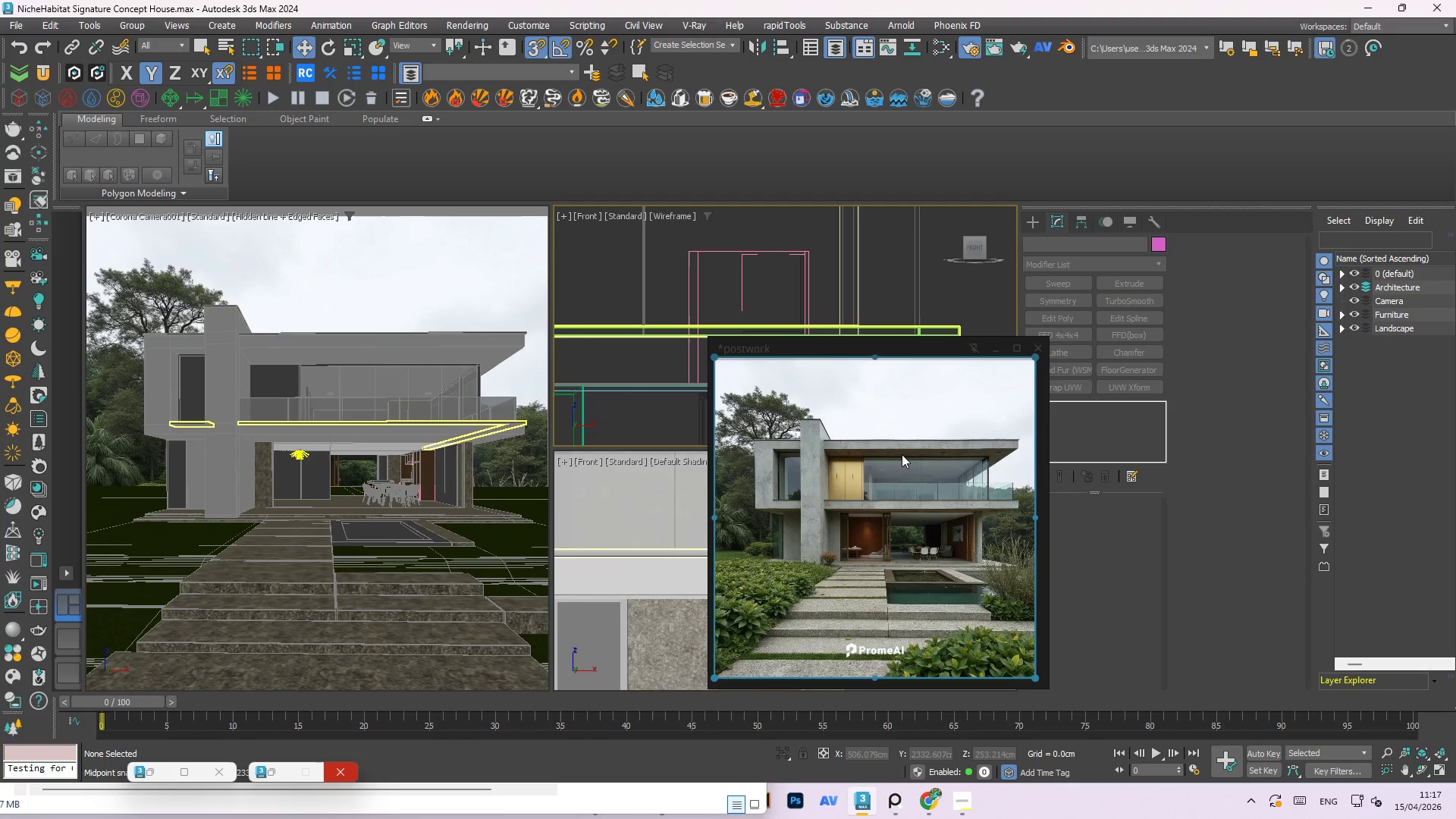 
left_click_drag(start_coordinate=[902, 454], to_coordinate=[907, 457])
 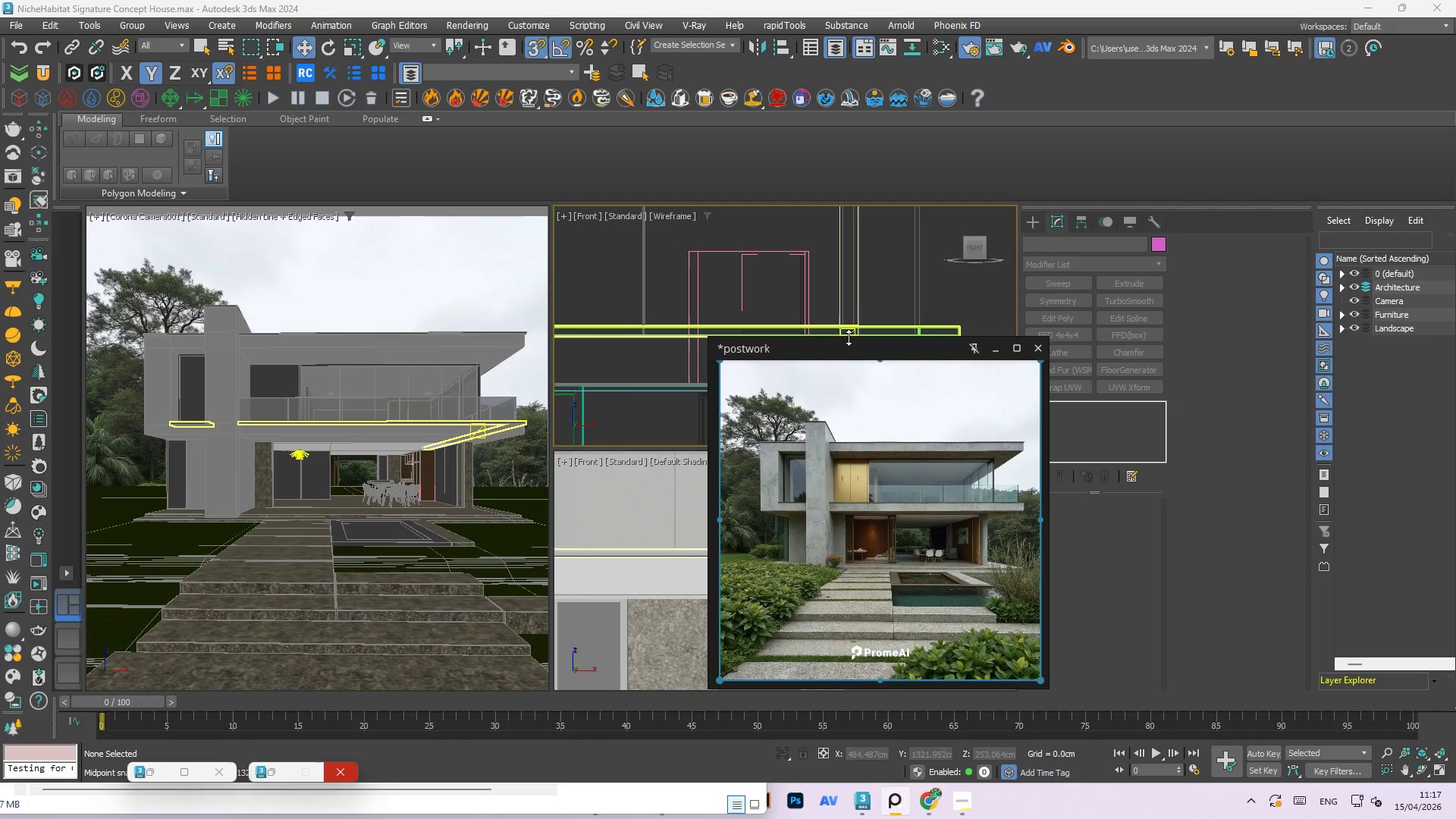 
left_click_drag(start_coordinate=[846, 353], to_coordinate=[271, 330])
 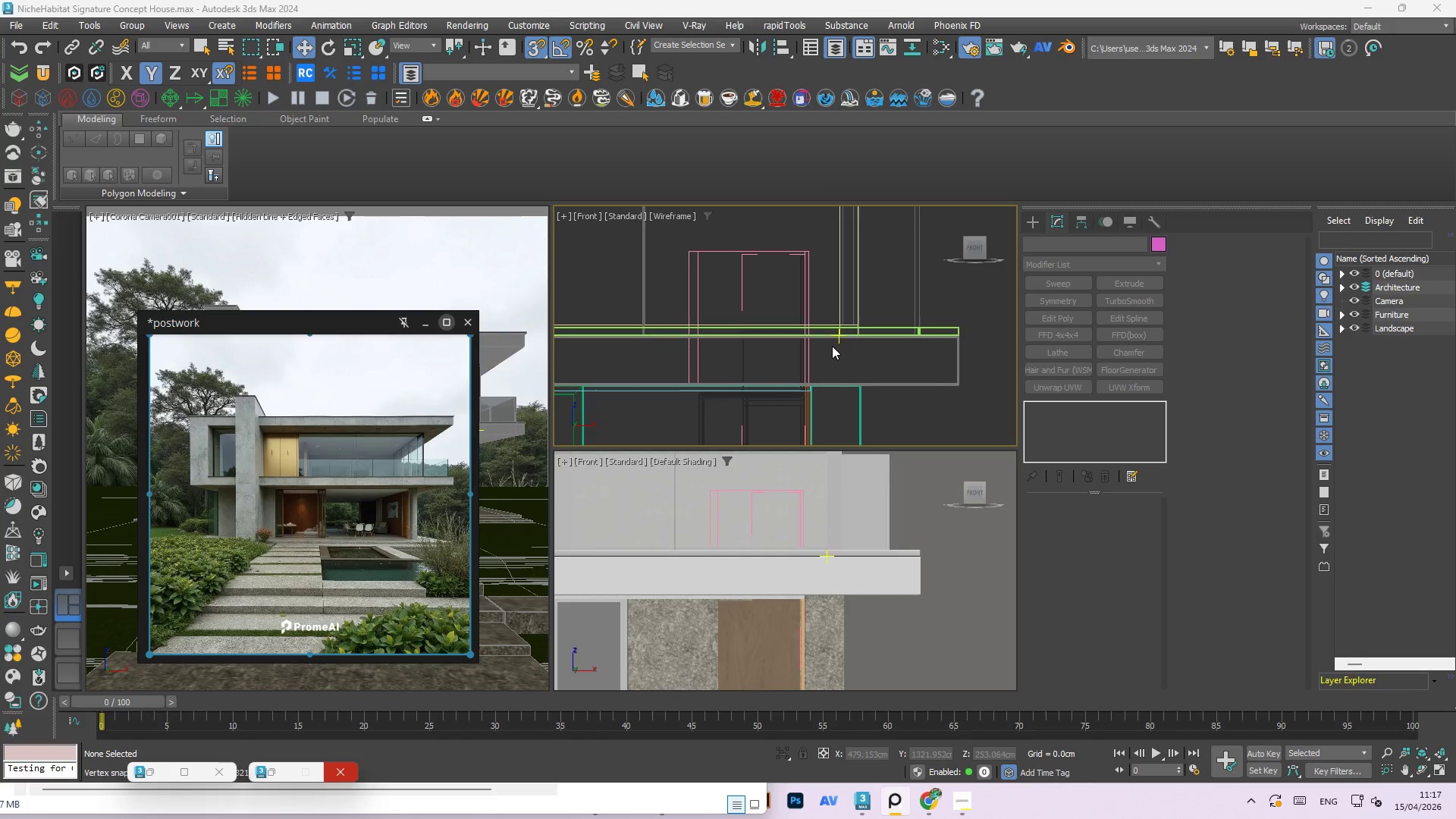 
left_click([905, 339])
 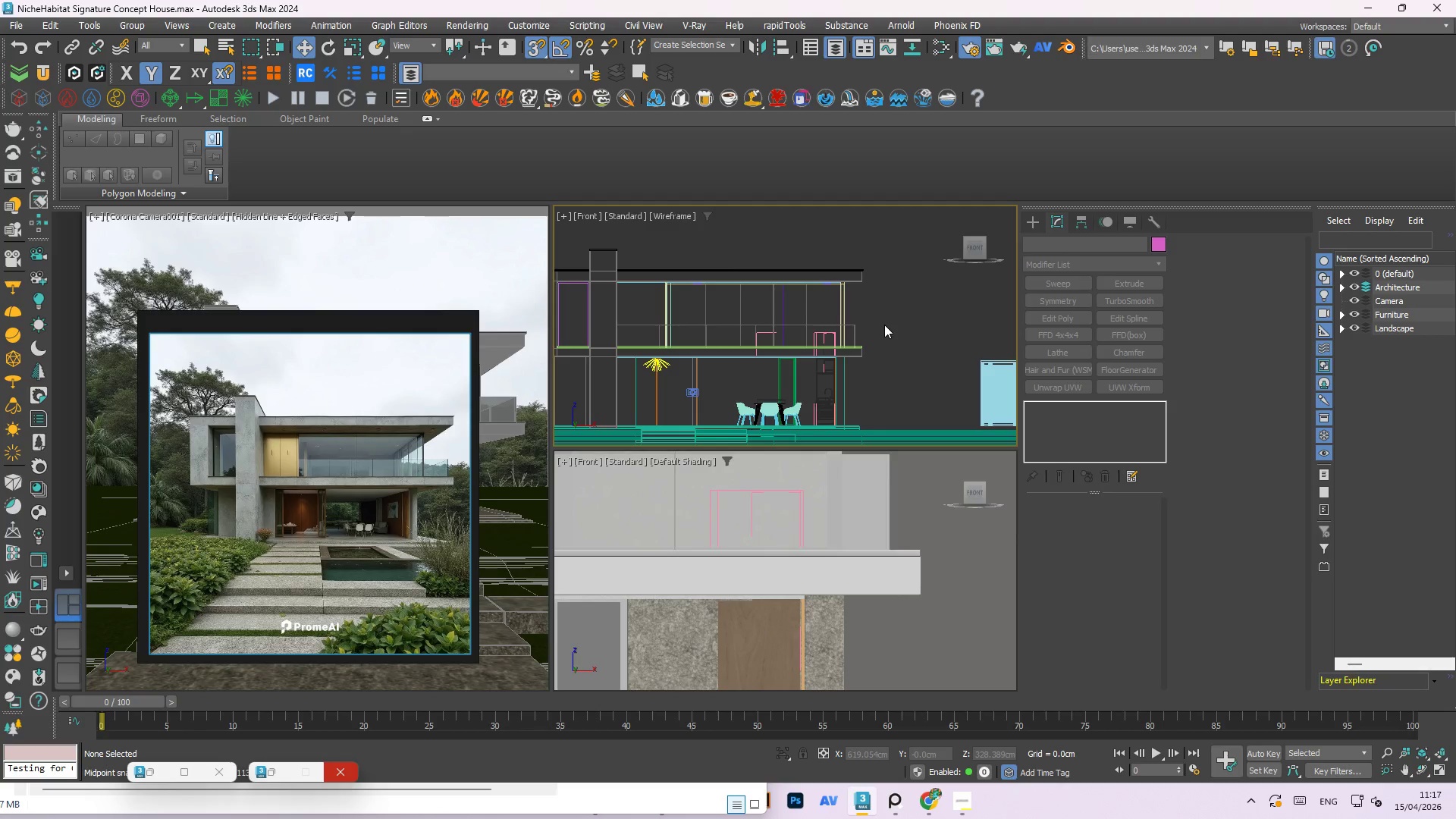 
scroll: coordinate [844, 353], scroll_direction: down, amount: 5.0
 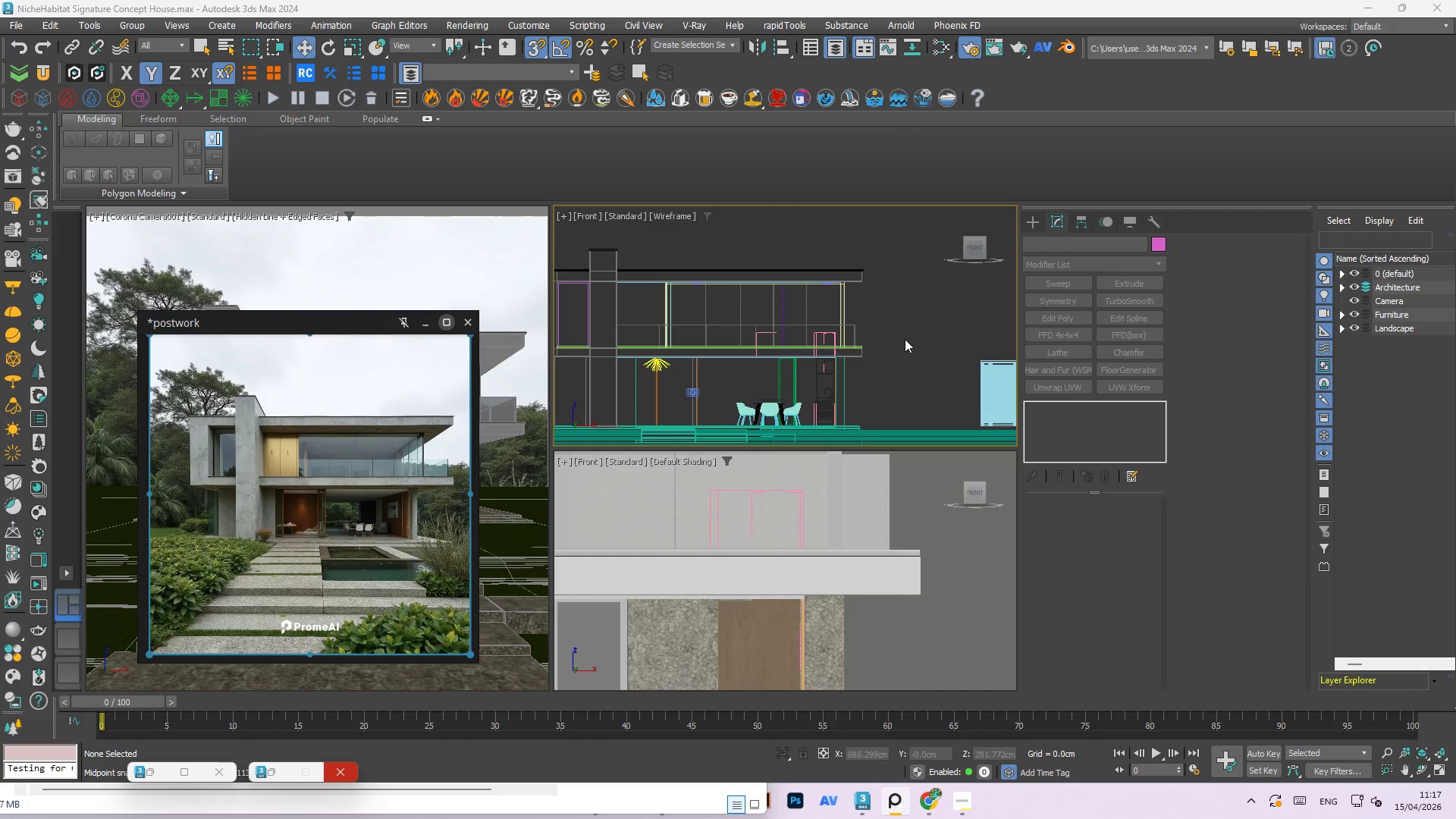 
key(Control+ControlLeft)
 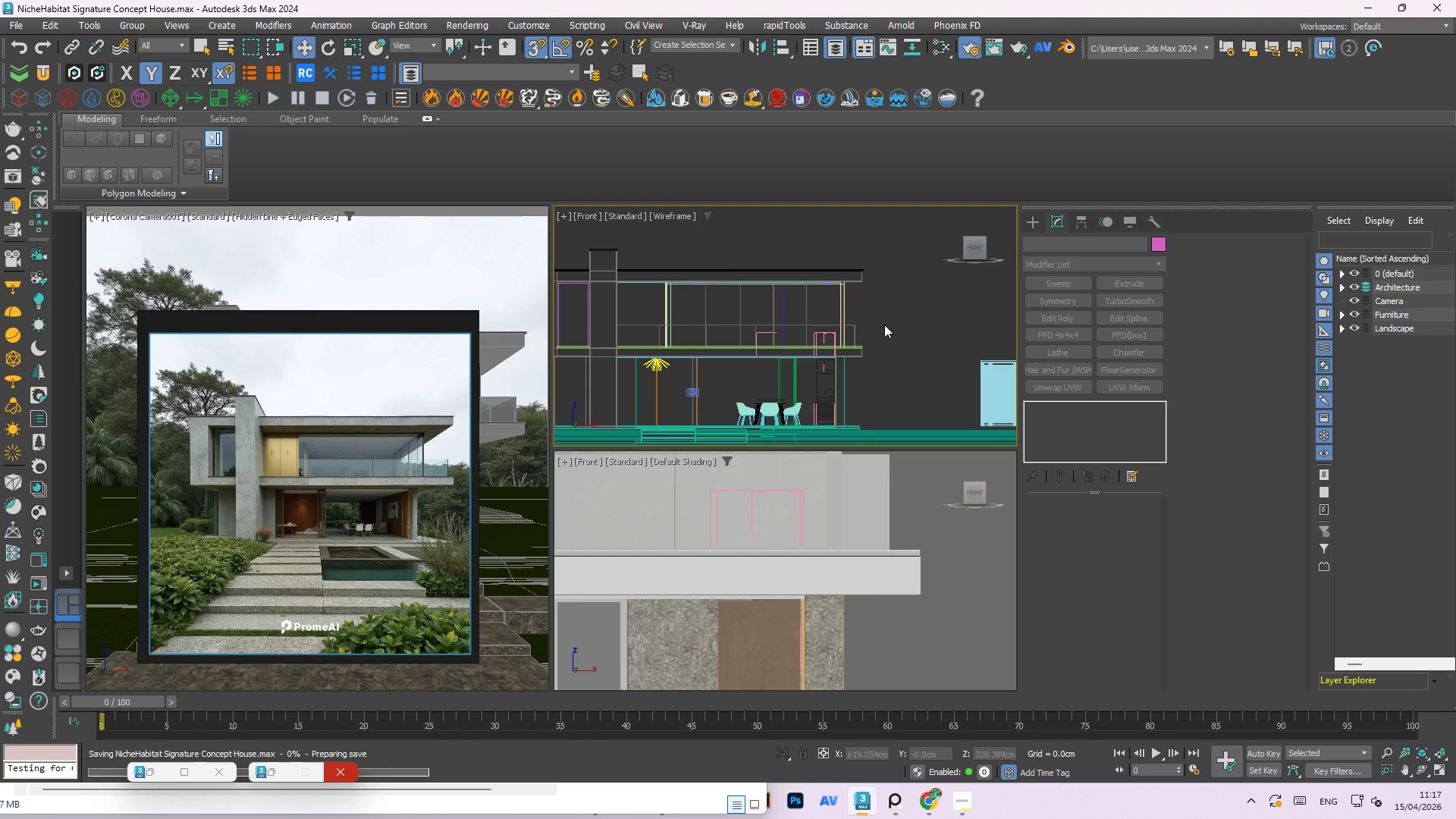 
key(Control+S)
 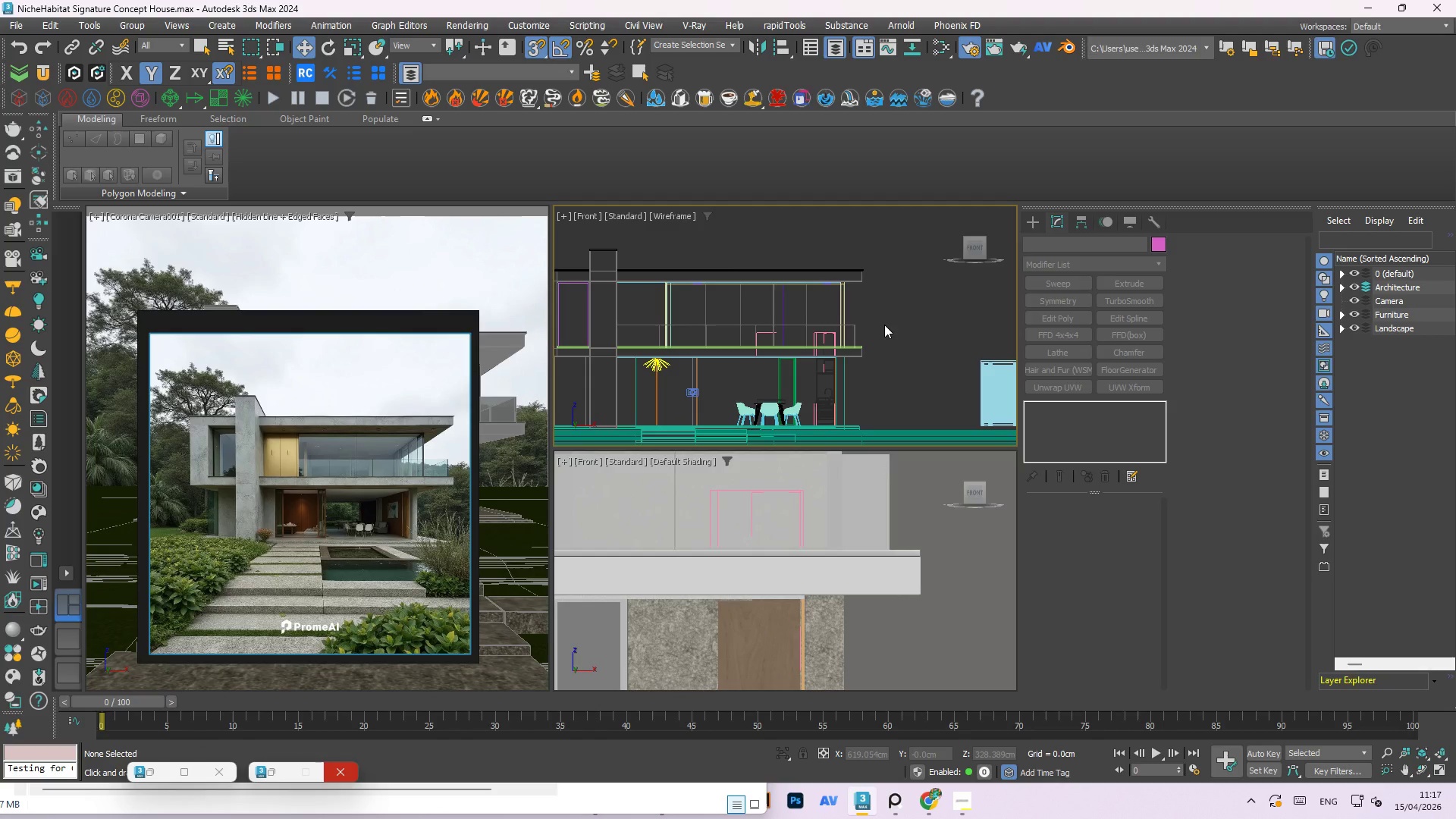 
wait(29.12)
 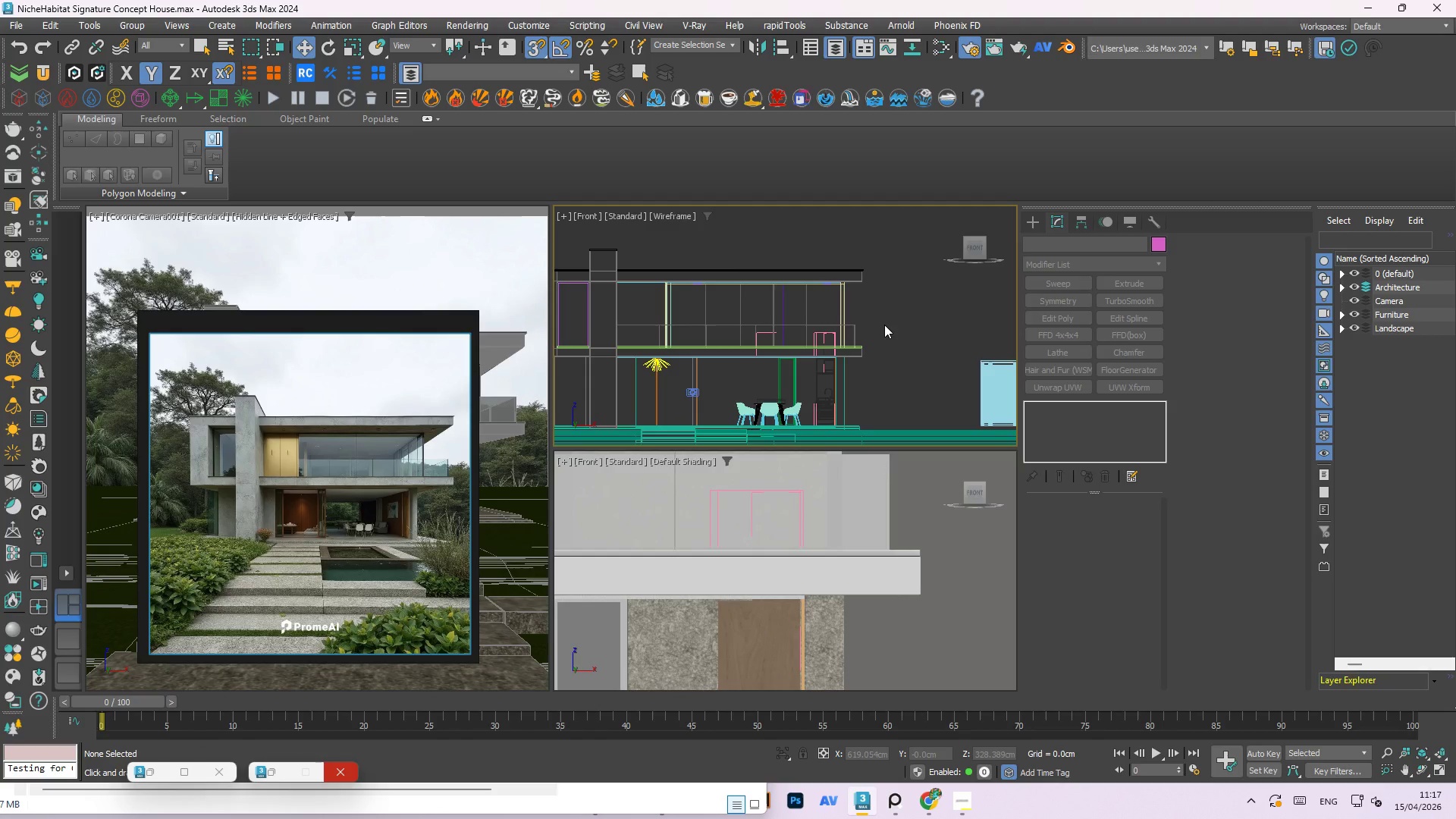 
left_click([430, 325])
 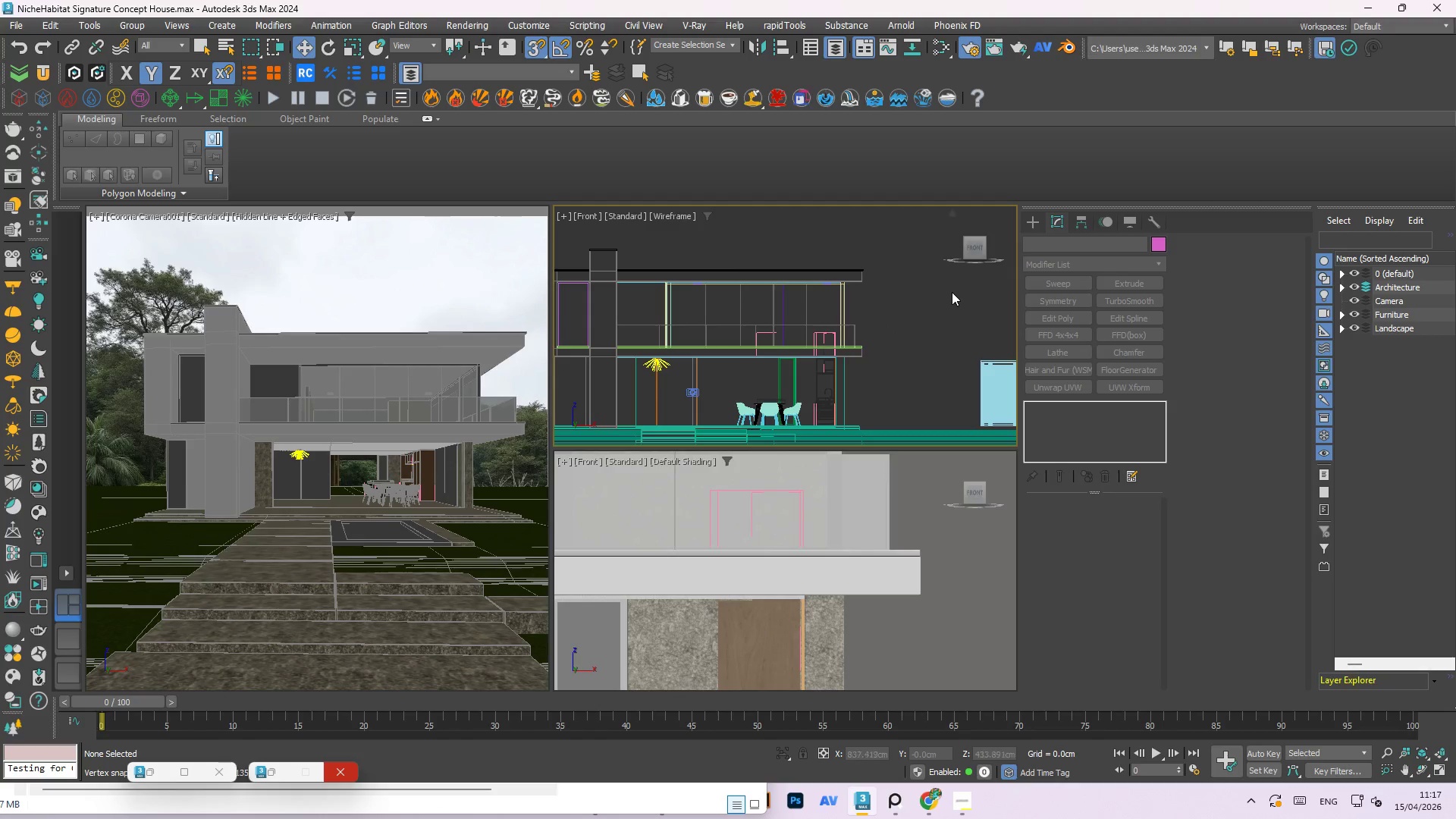 
left_click([945, 294])
 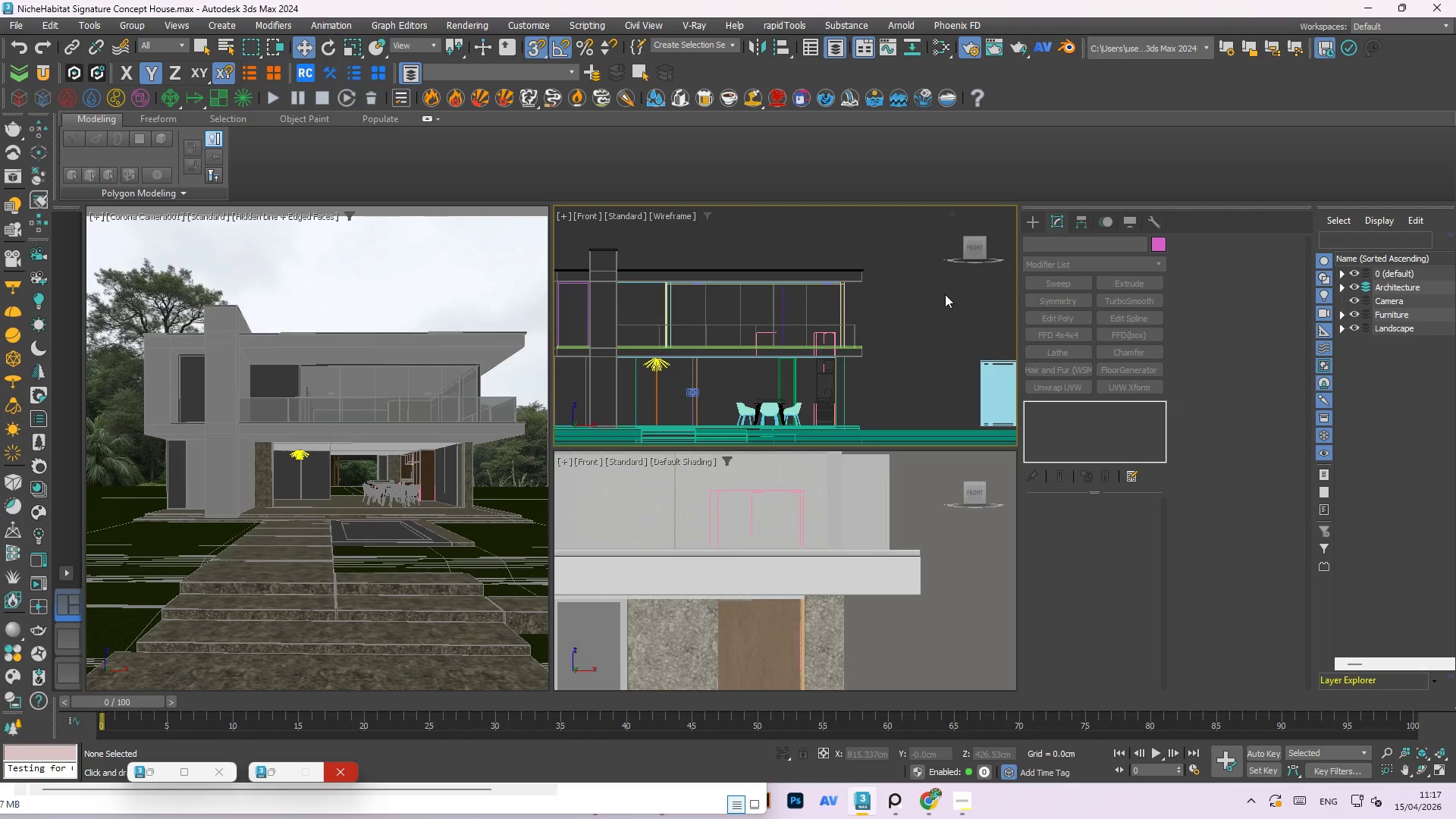 
wait(8.53)
 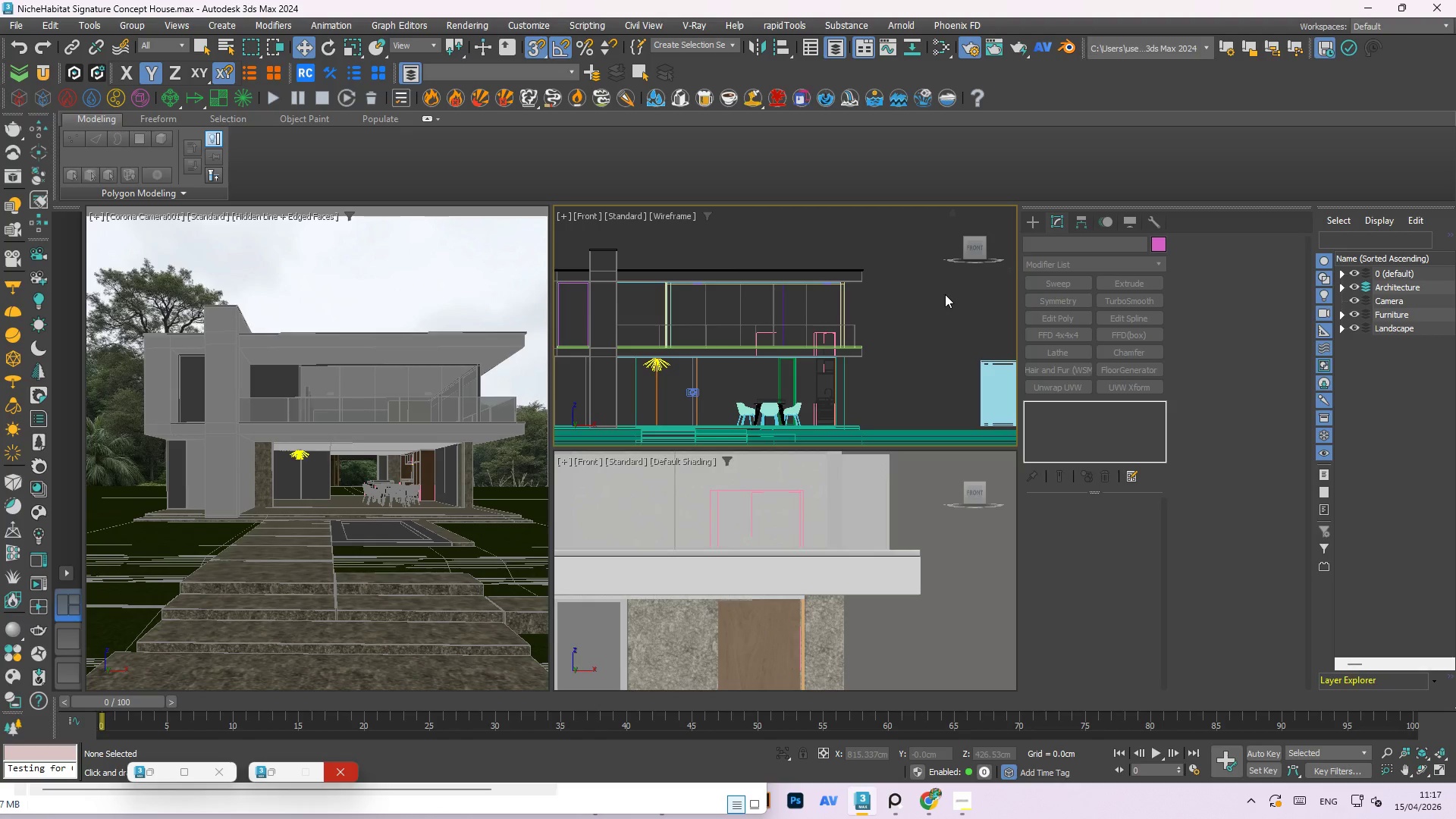 
scroll: coordinate [908, 367], scroll_direction: down, amount: 1.0
 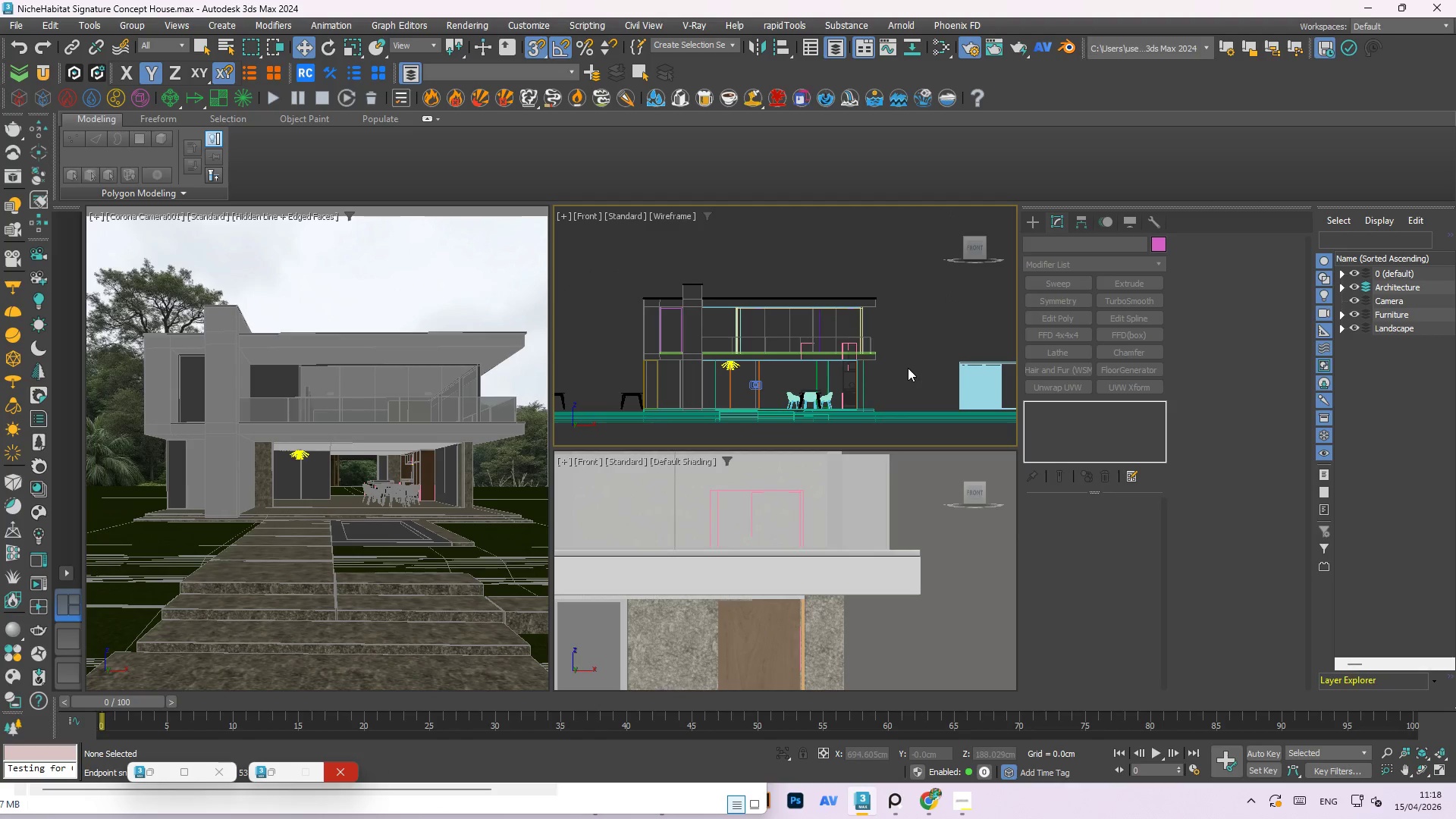 
scroll: coordinate [902, 340], scroll_direction: up, amount: 2.0
 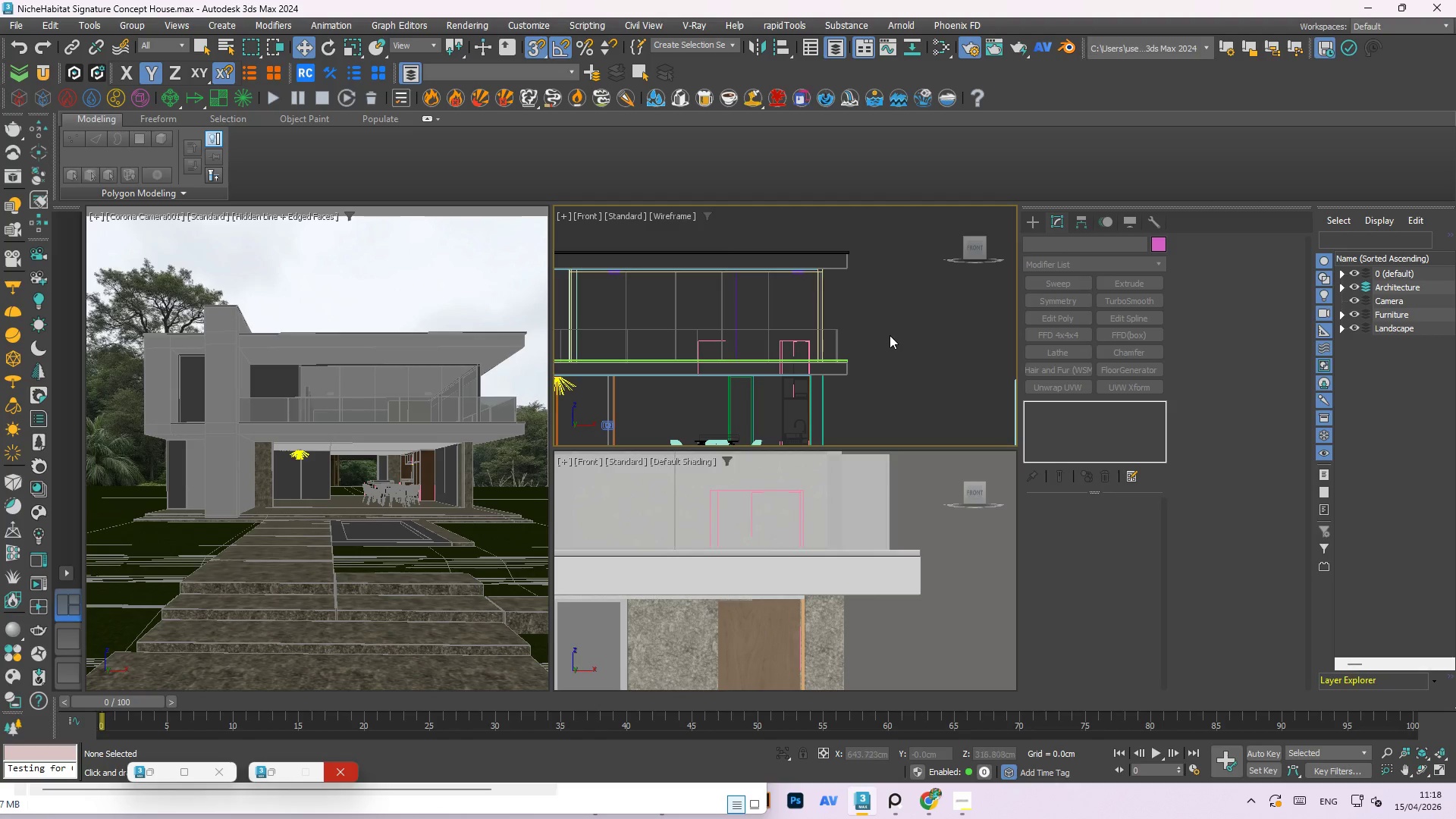 
wait(7.94)
 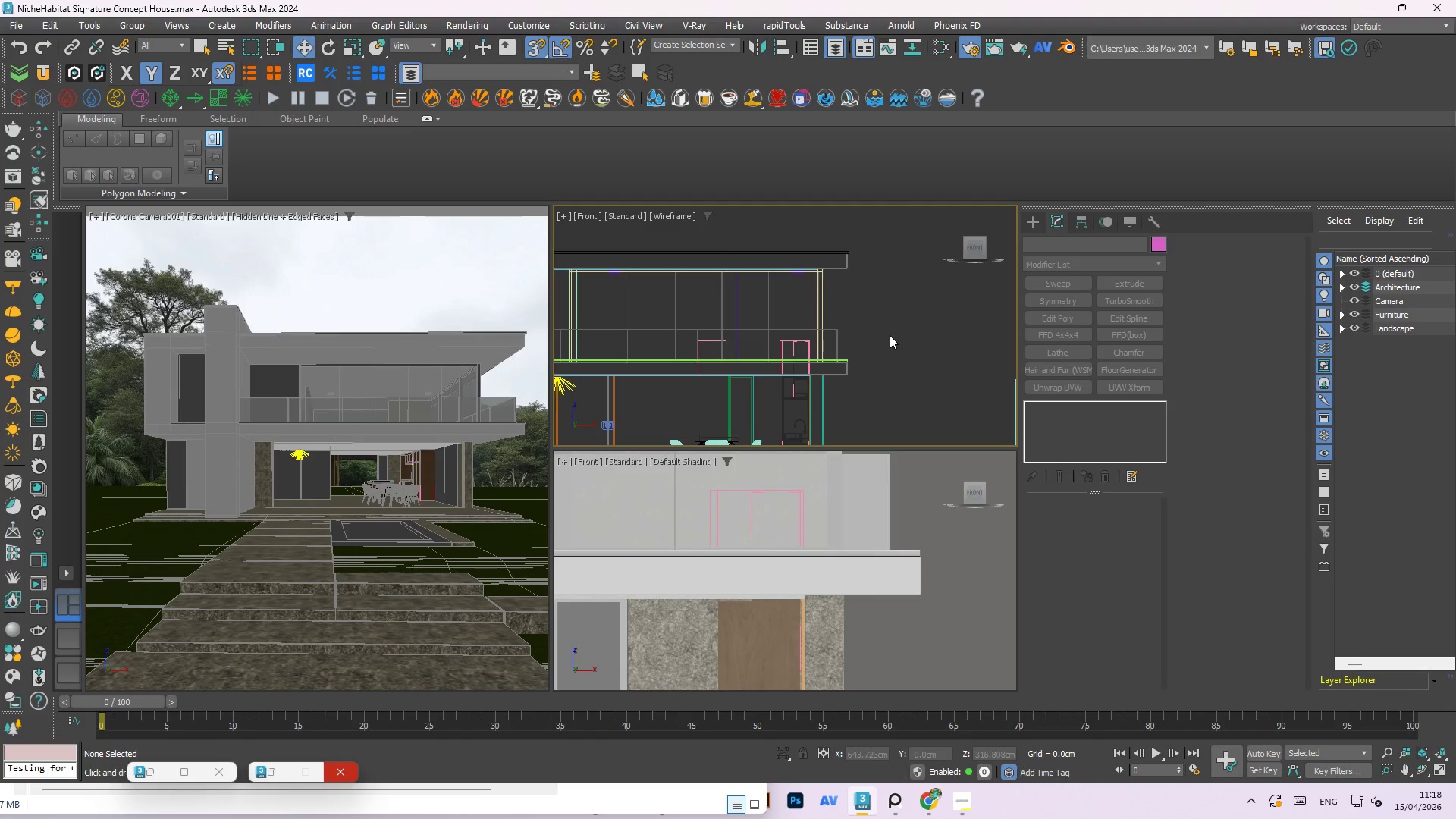 
scroll: coordinate [904, 283], scroll_direction: down, amount: 3.0
 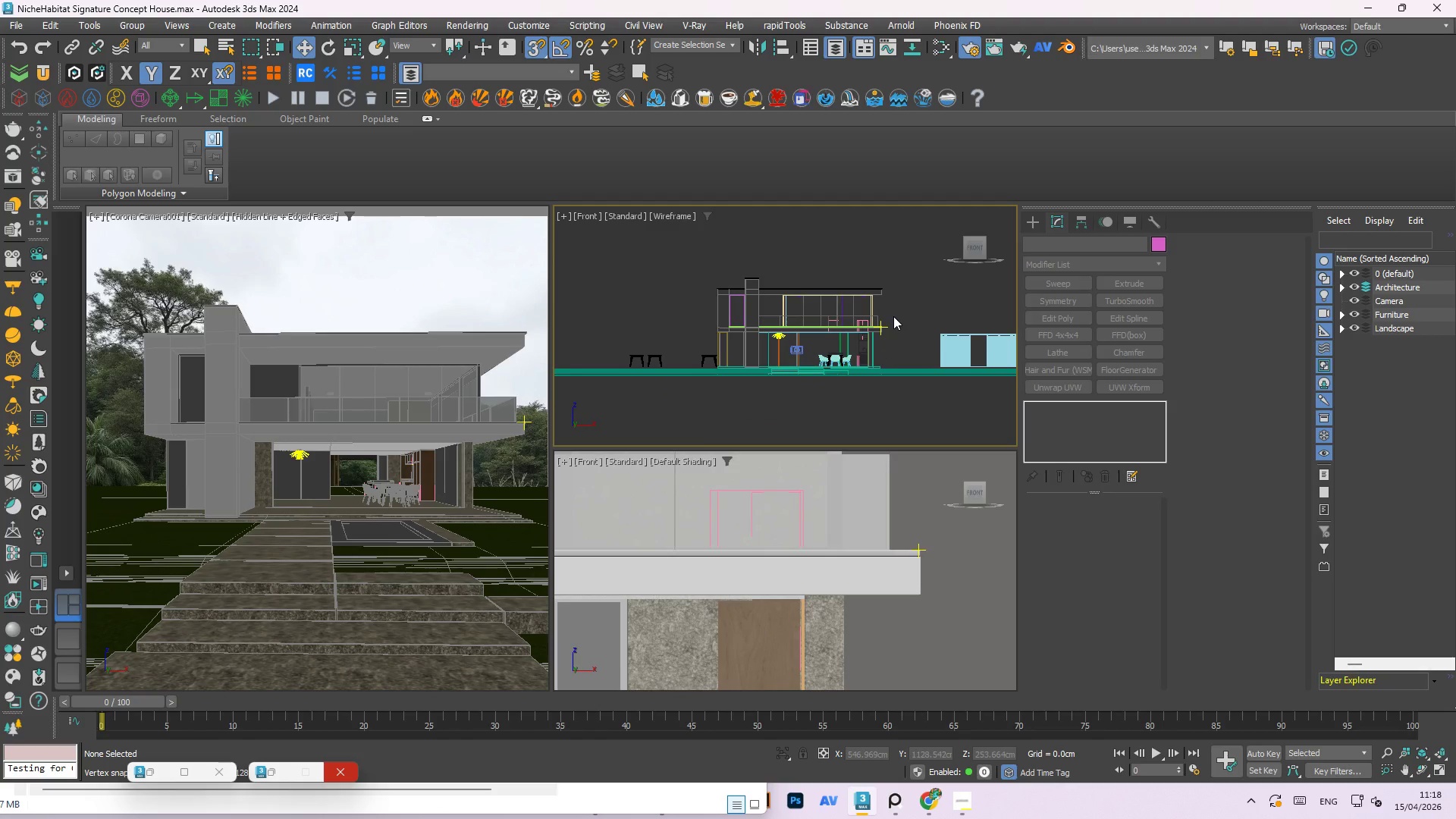 
scroll: coordinate [843, 345], scroll_direction: up, amount: 4.0
 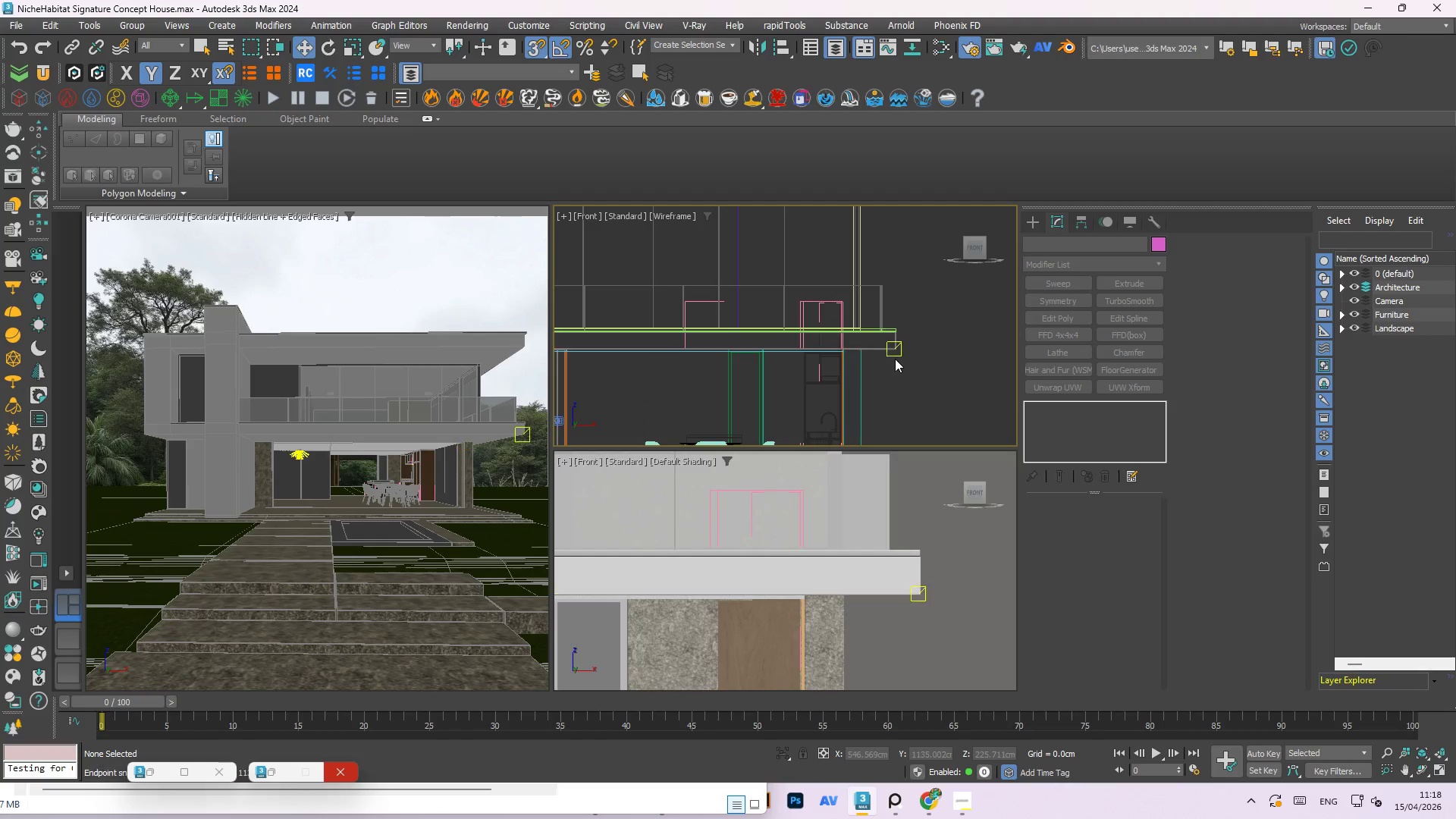 
left_click([805, 309])
 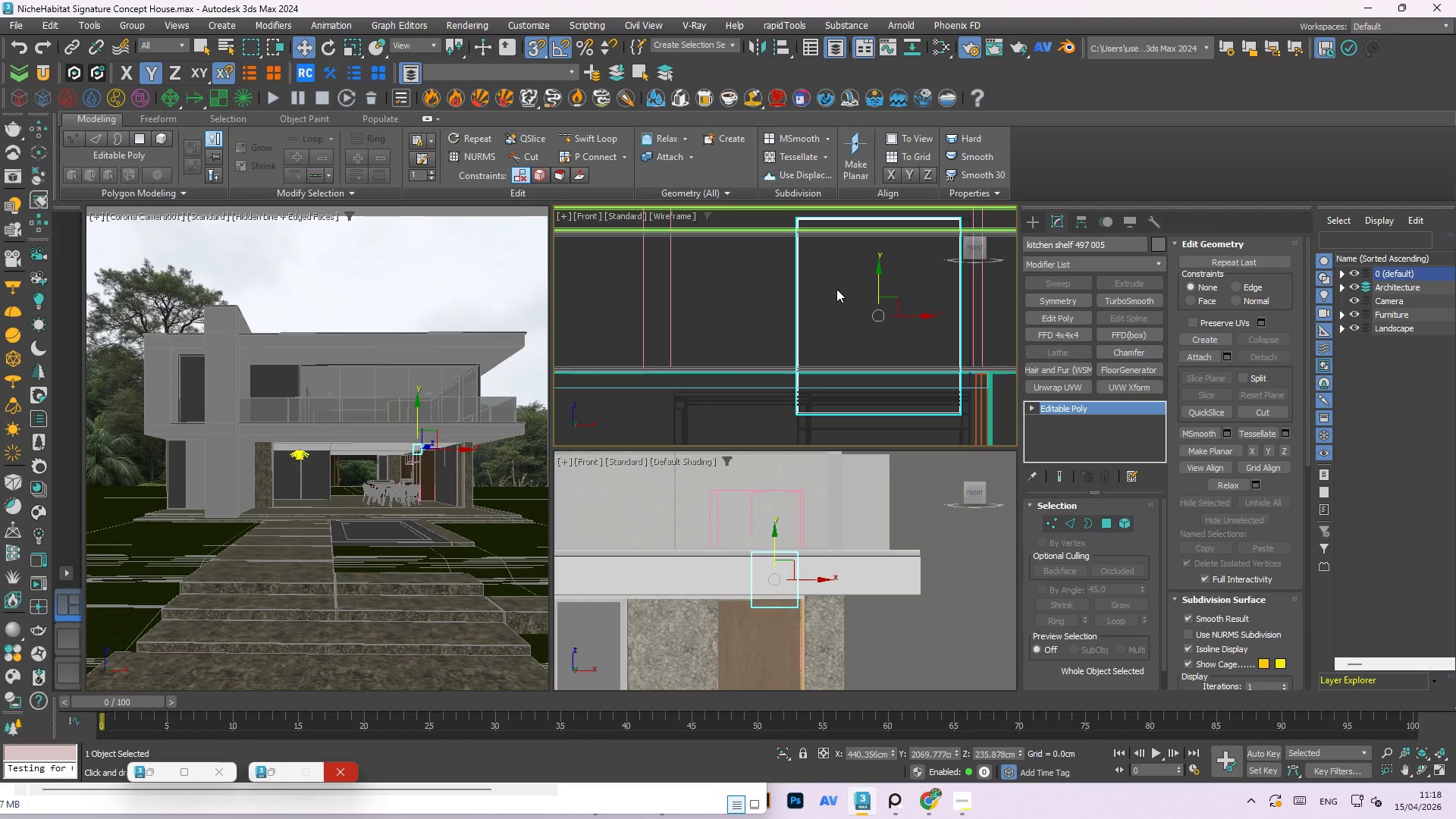 
scroll: coordinate [799, 404], scroll_direction: up, amount: 6.0
 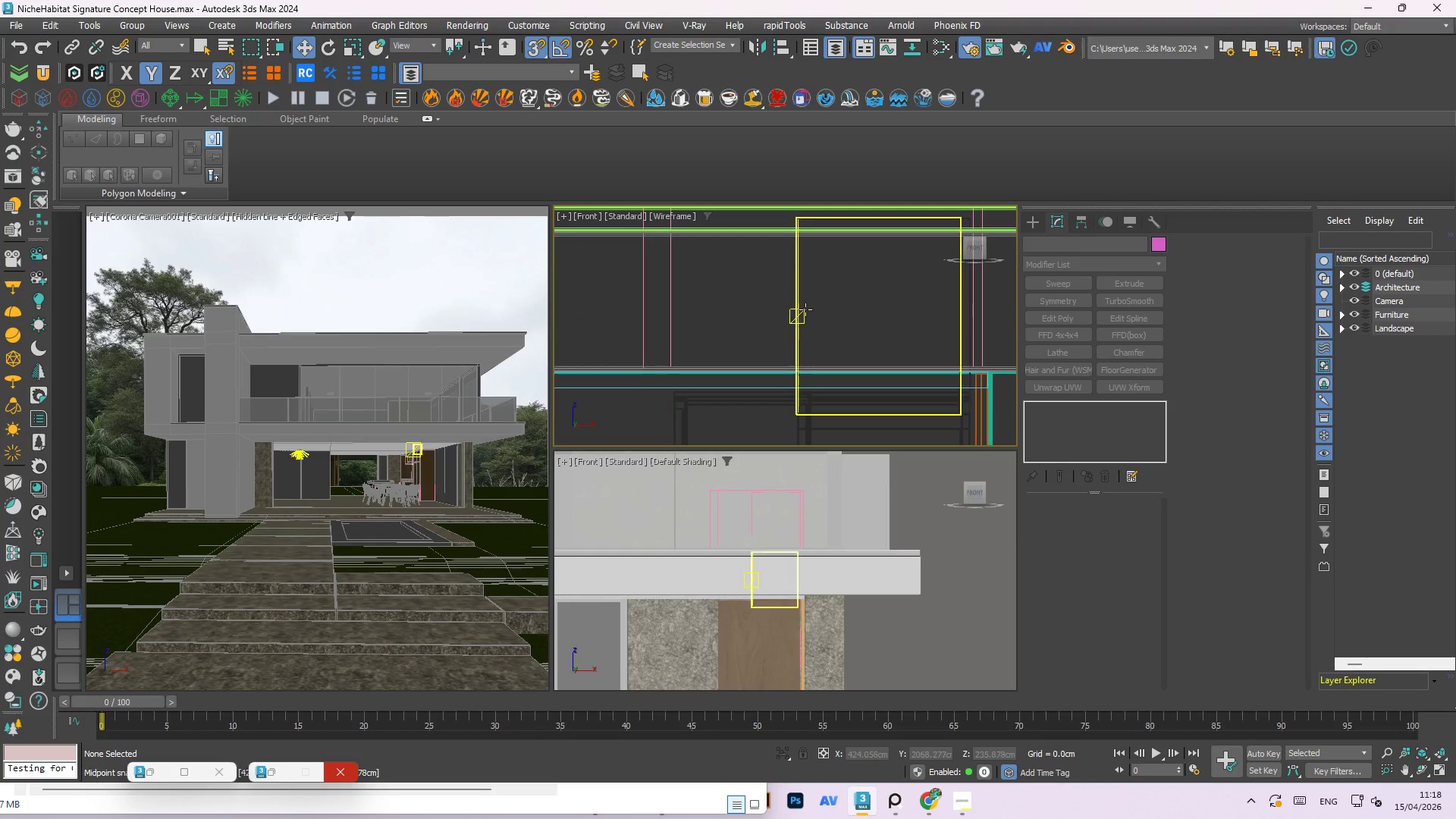 
wait(7.13)
 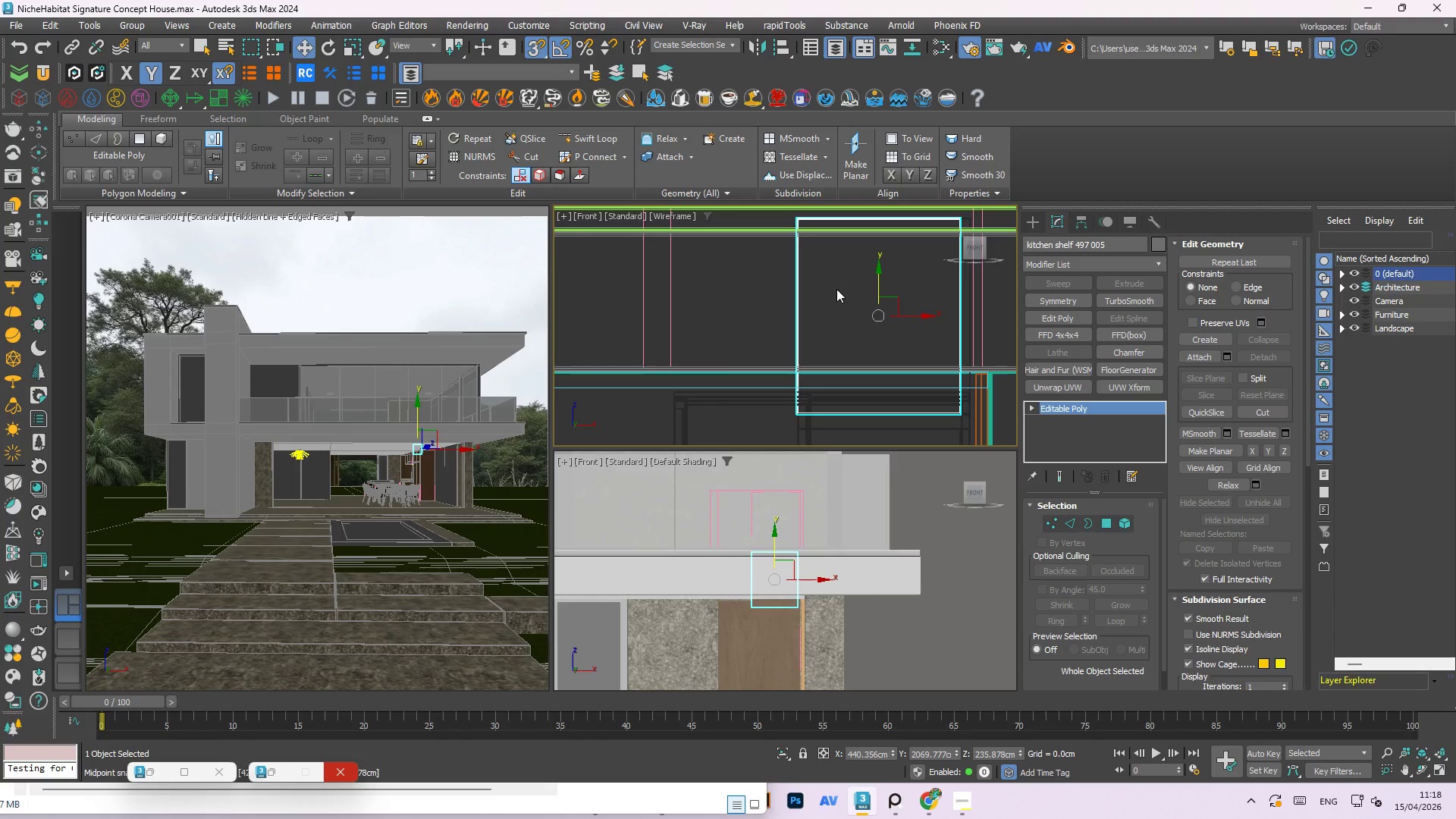 
key(1)
 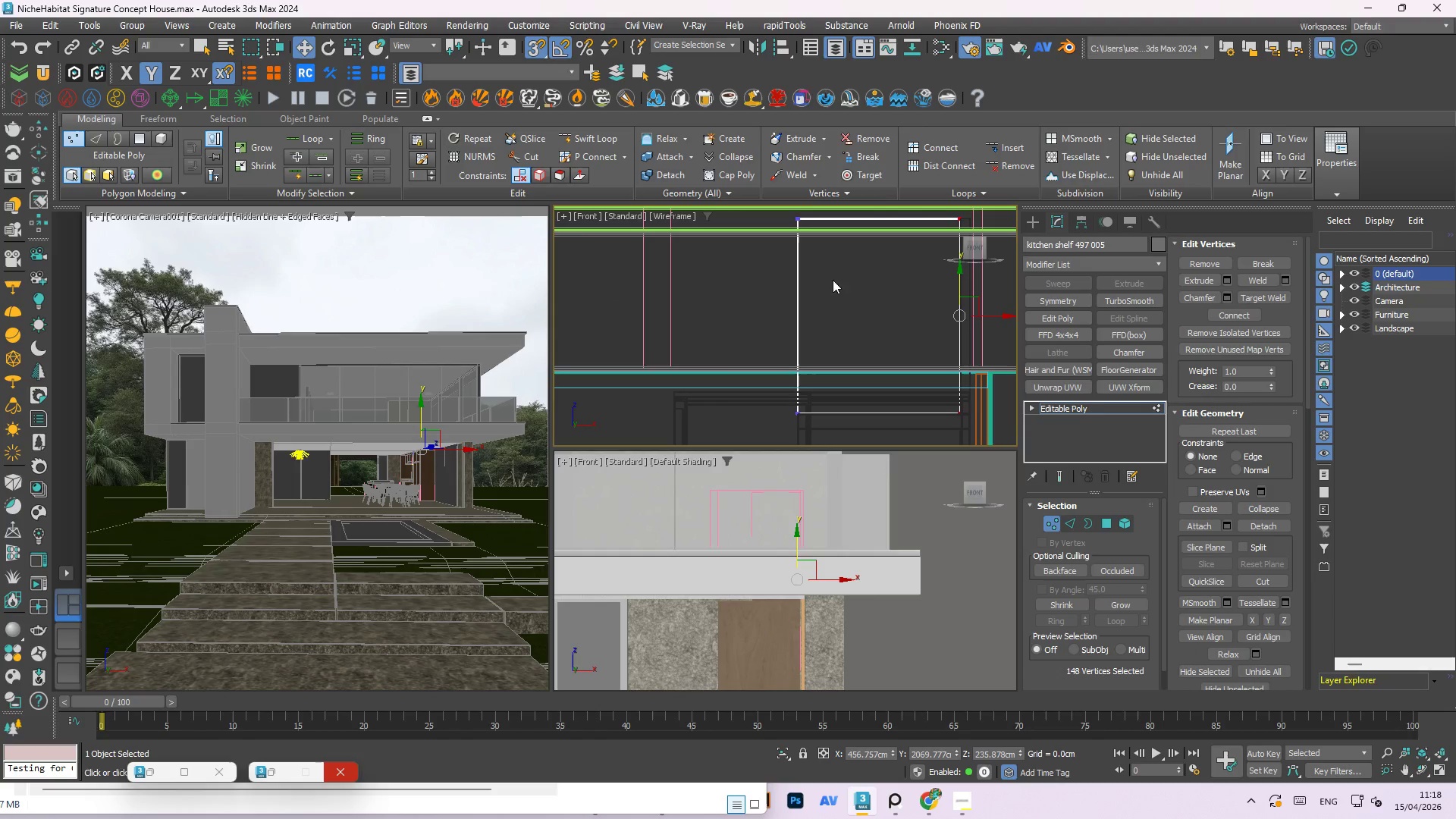 
scroll: coordinate [786, 342], scroll_direction: down, amount: 2.0
 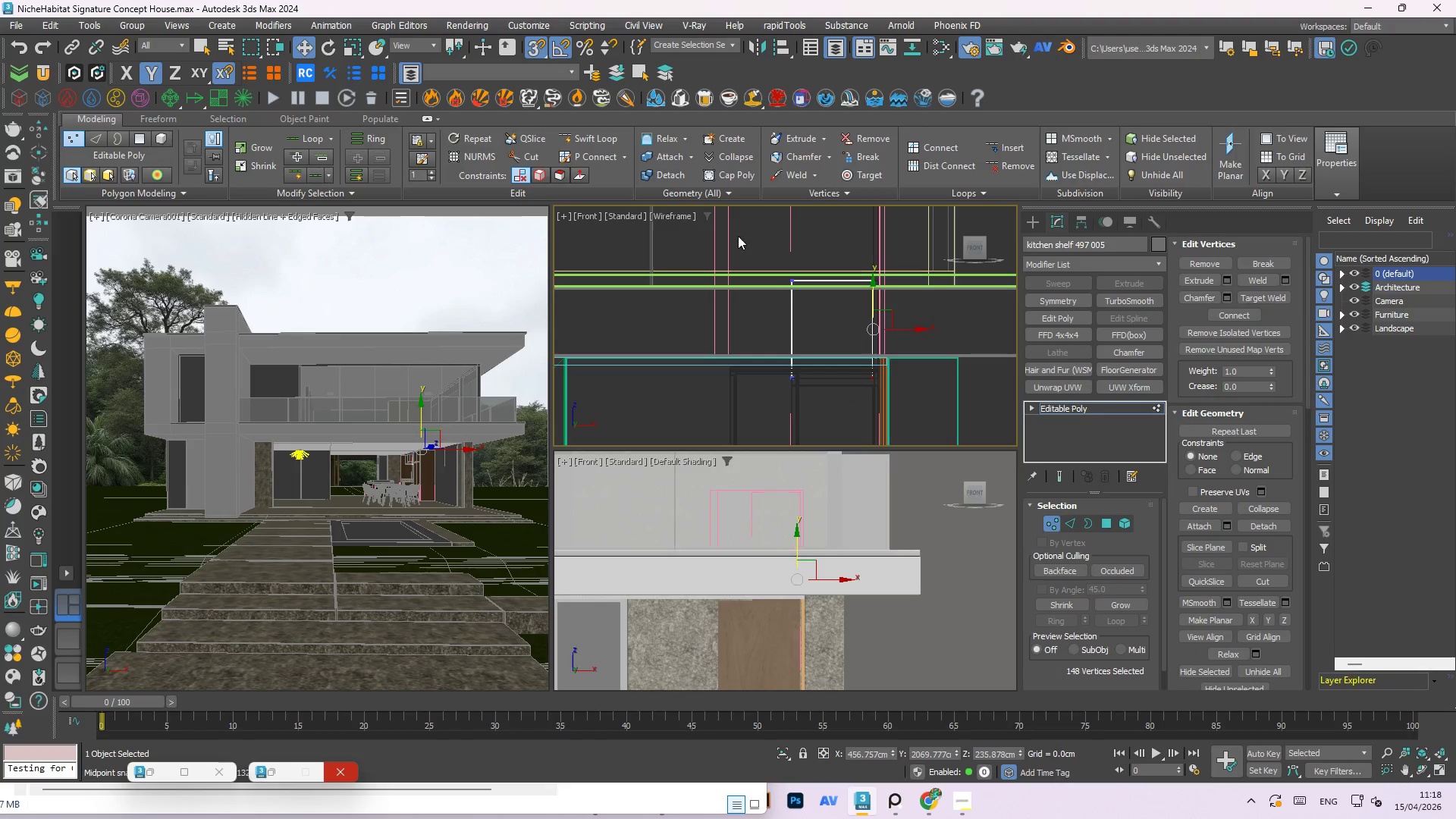 
left_click_drag(start_coordinate=[735, 227], to_coordinate=[938, 309])
 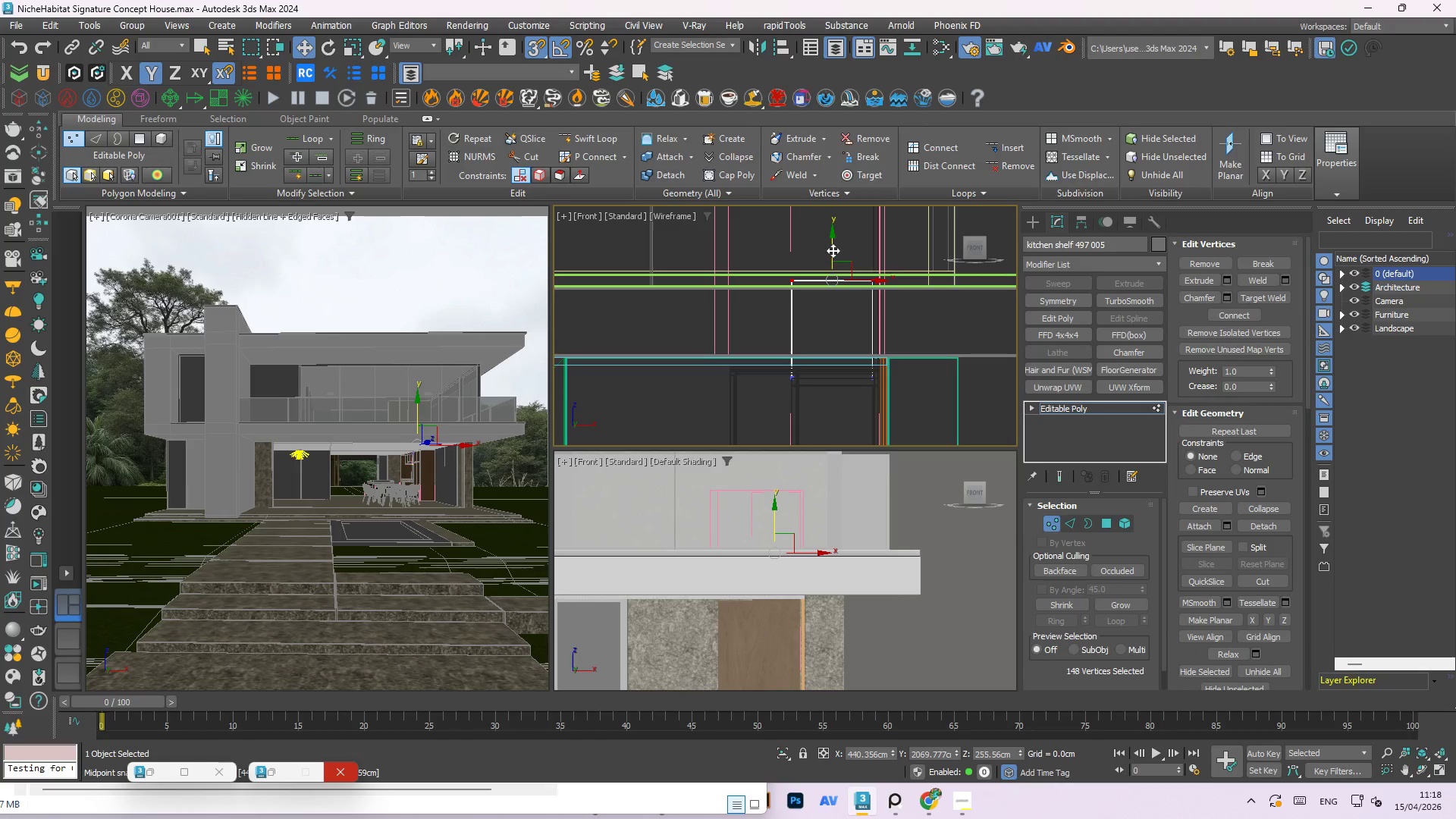 
left_click_drag(start_coordinate=[833, 250], to_coordinate=[789, 284])
 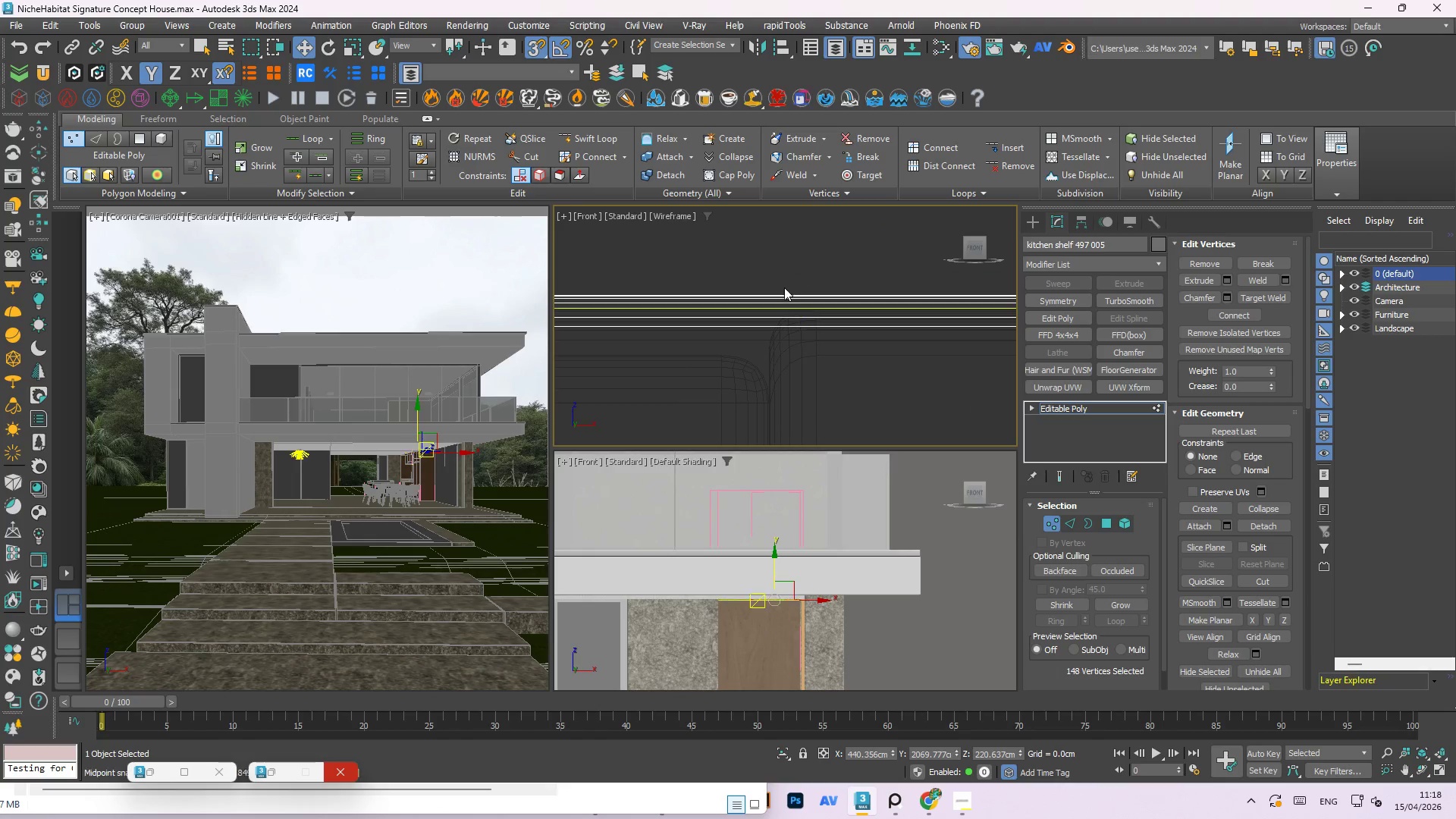 
scroll: coordinate [698, 259], scroll_direction: up, amount: 12.0
 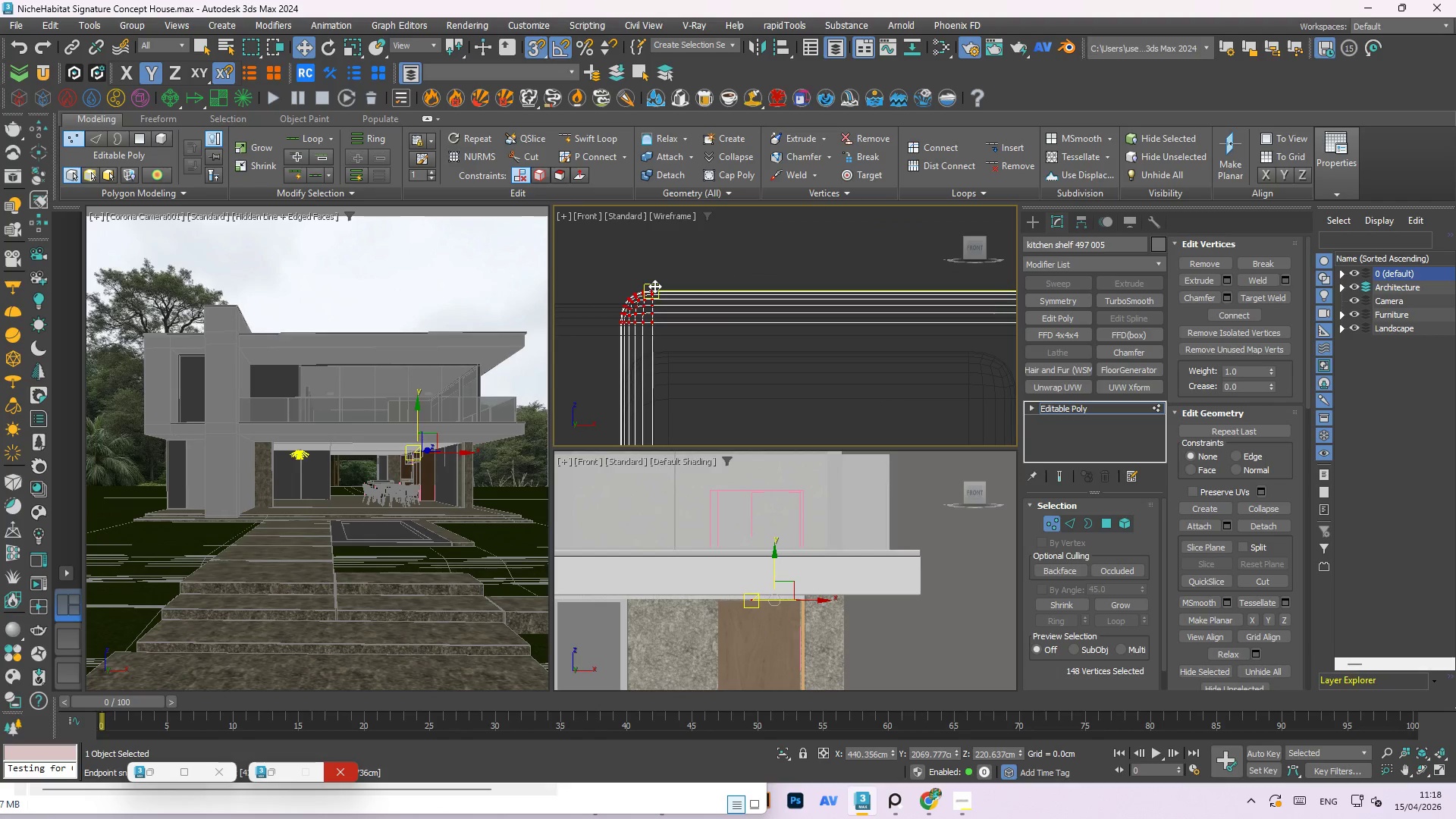 
left_click_drag(start_coordinate=[654, 286], to_coordinate=[591, 258])
 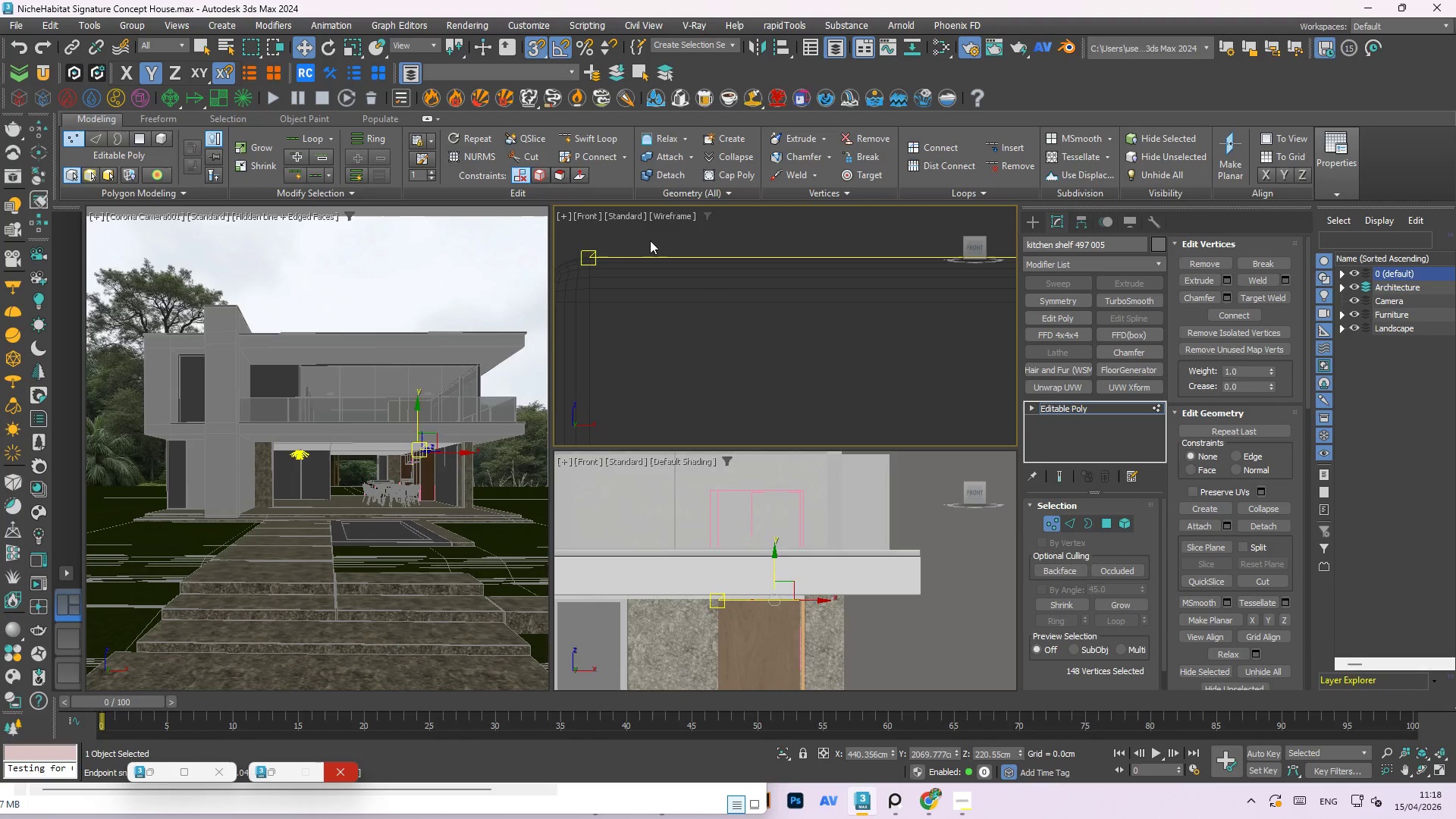 
scroll: coordinate [736, 308], scroll_direction: down, amount: 7.0
 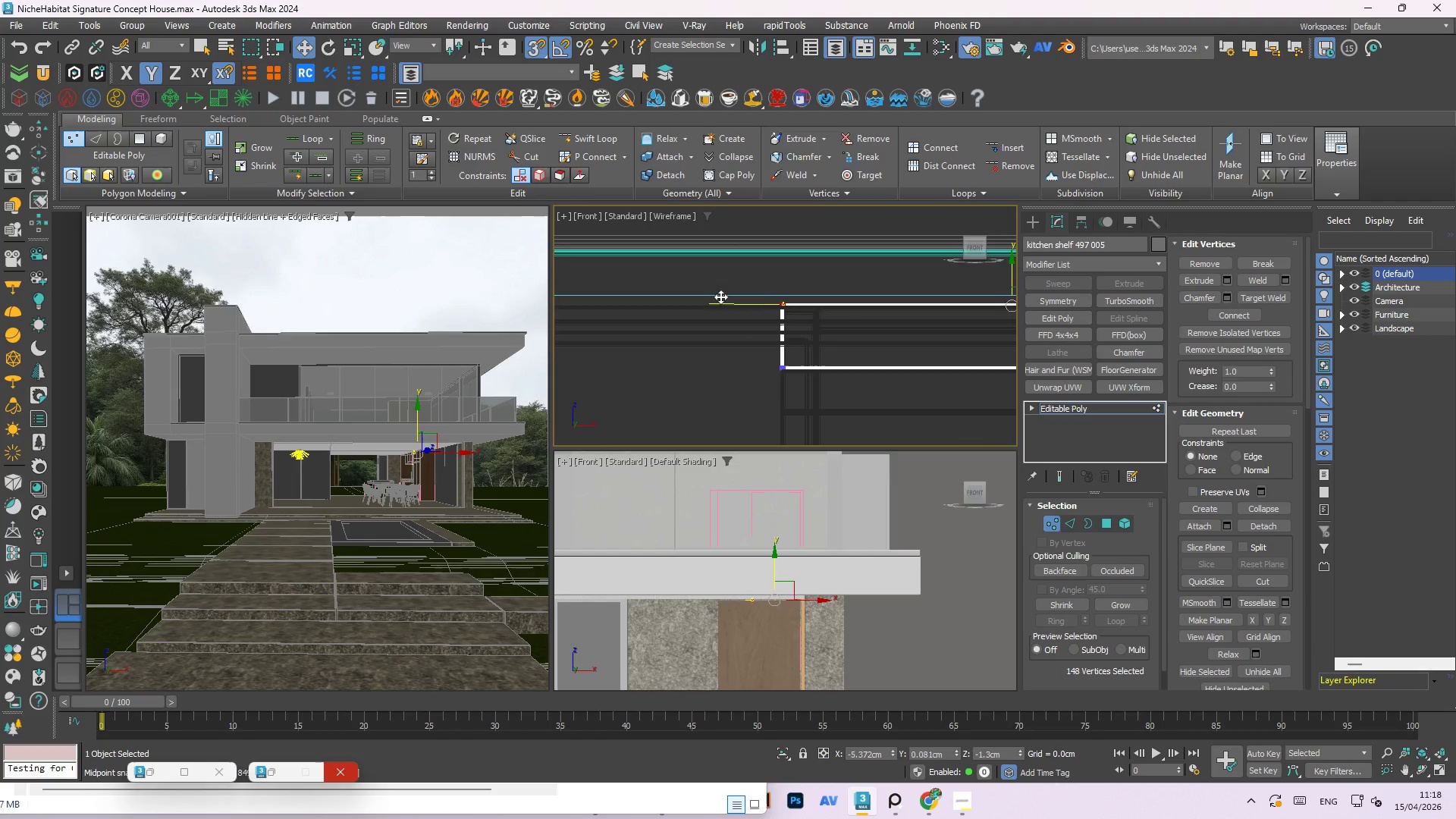 
scroll: coordinate [572, 275], scroll_direction: up, amount: 8.0
 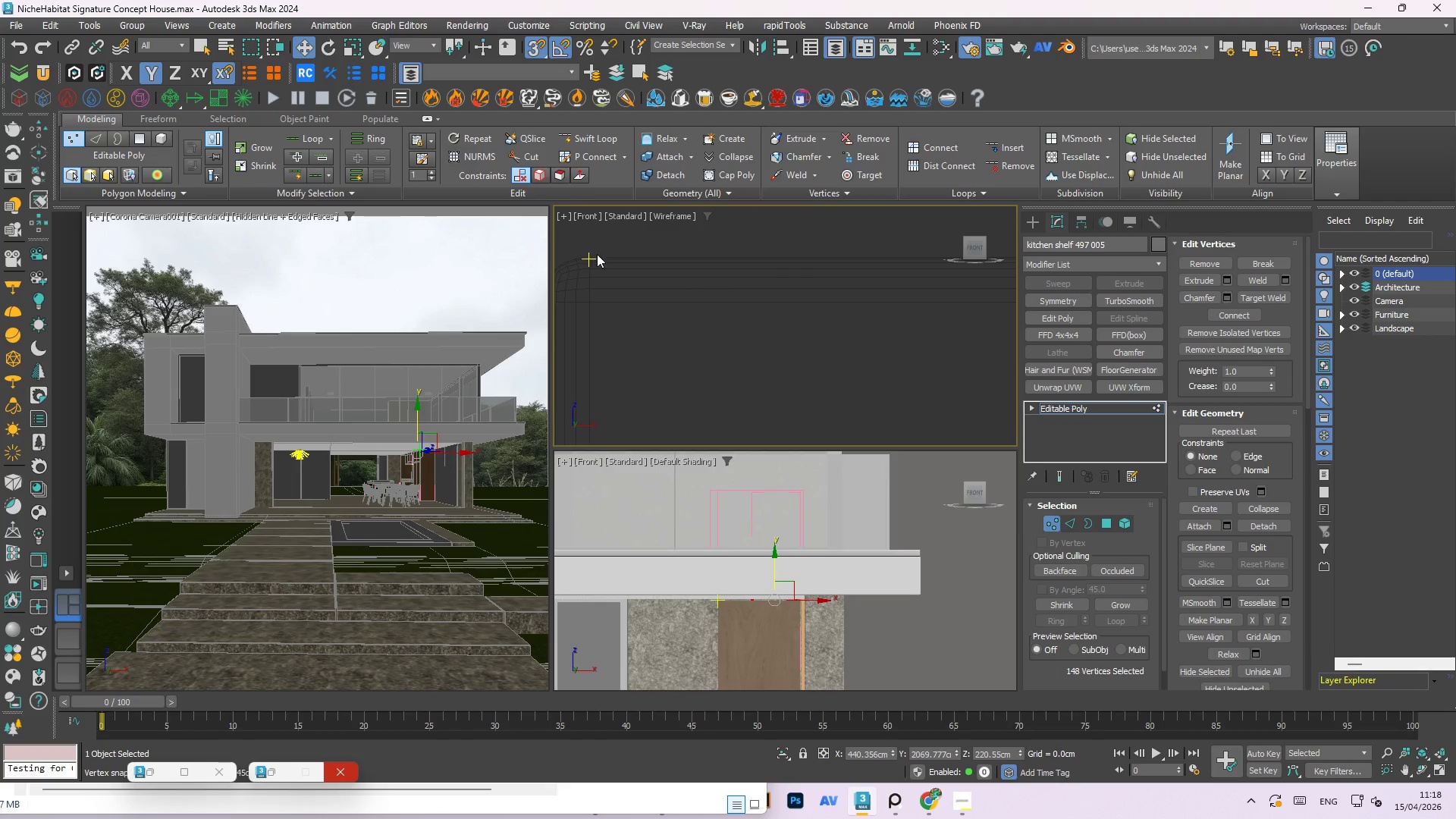 
left_click([650, 240])
 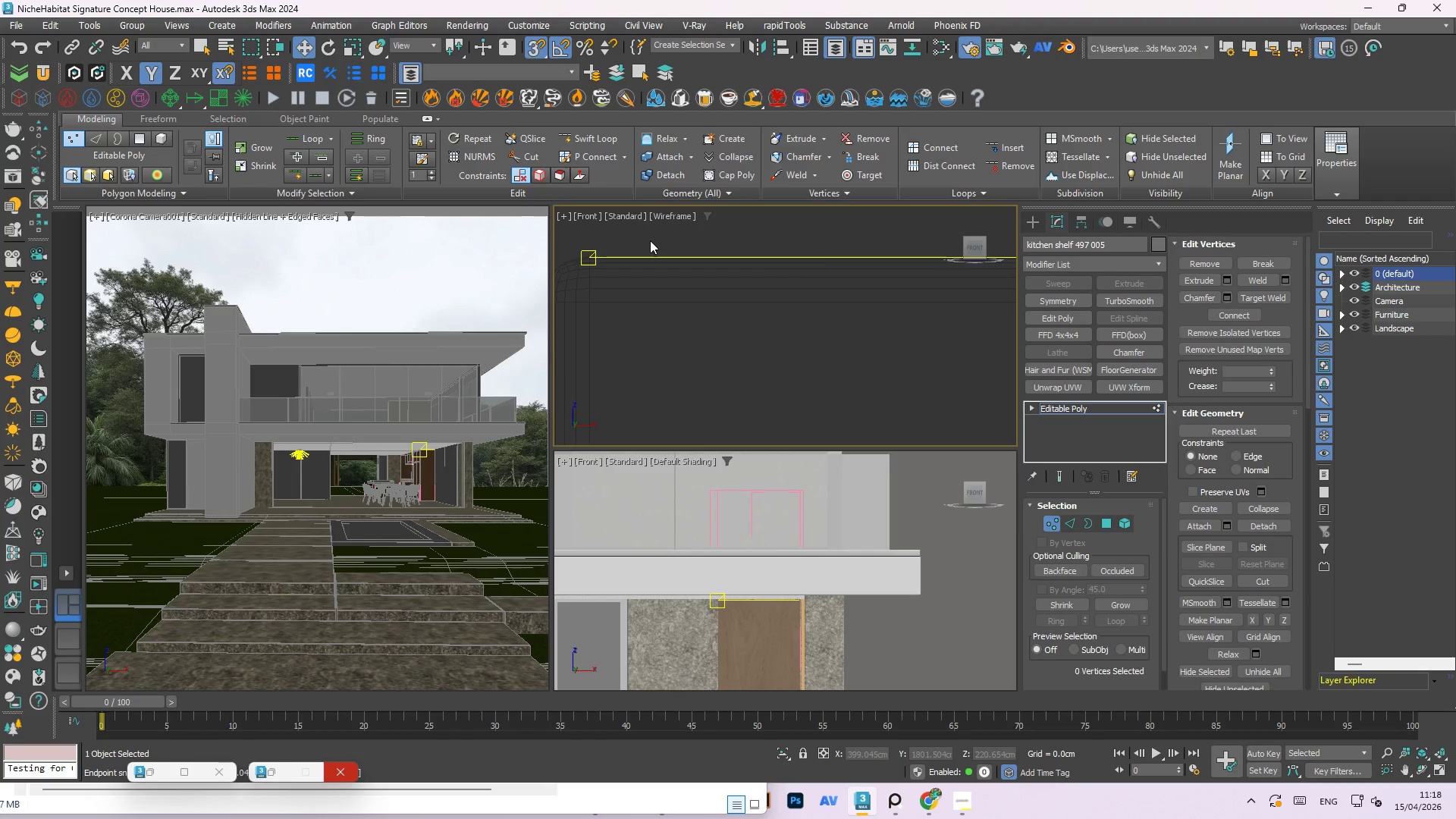 
right_click([650, 240])
 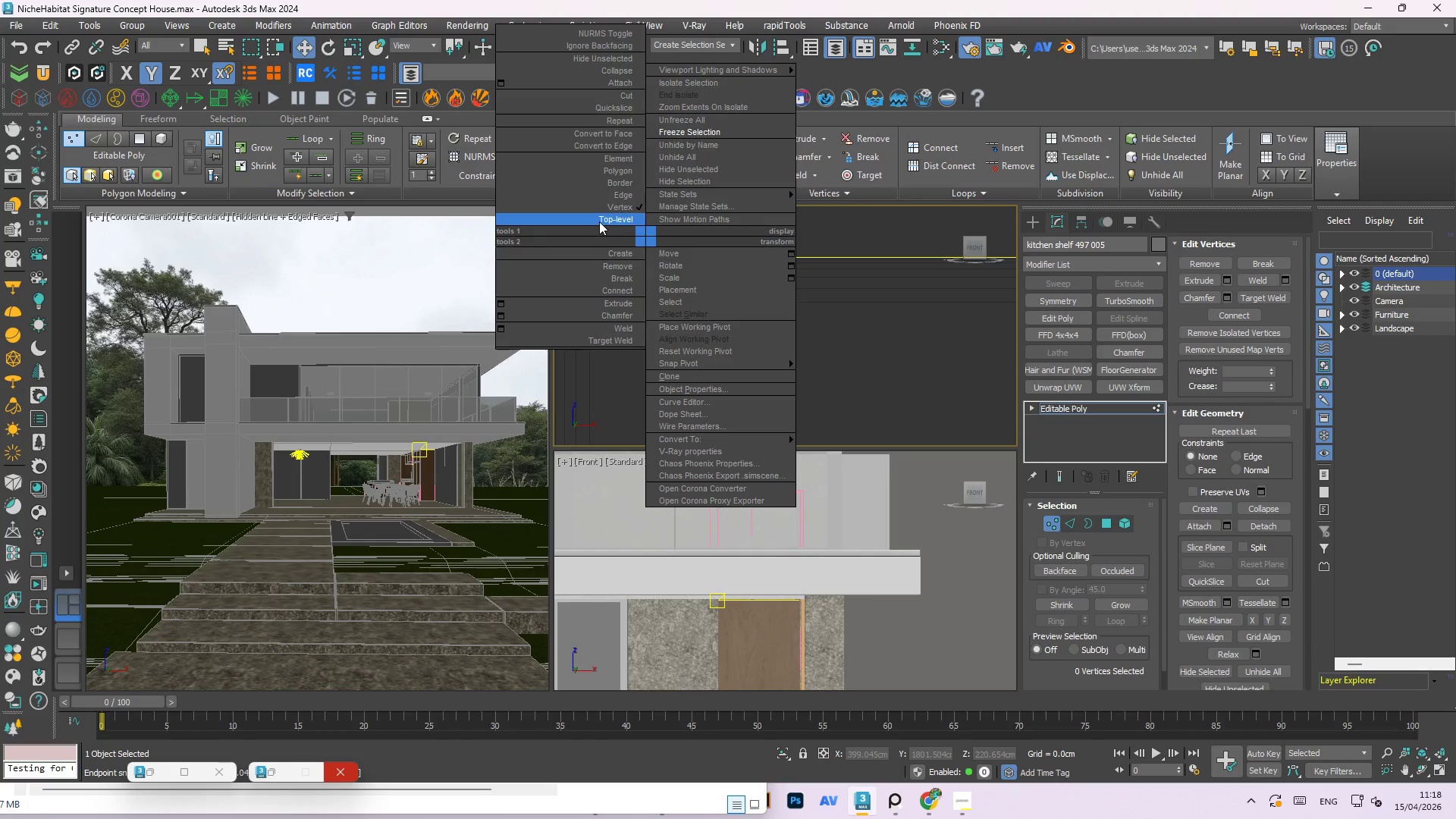 
left_click([600, 218])
 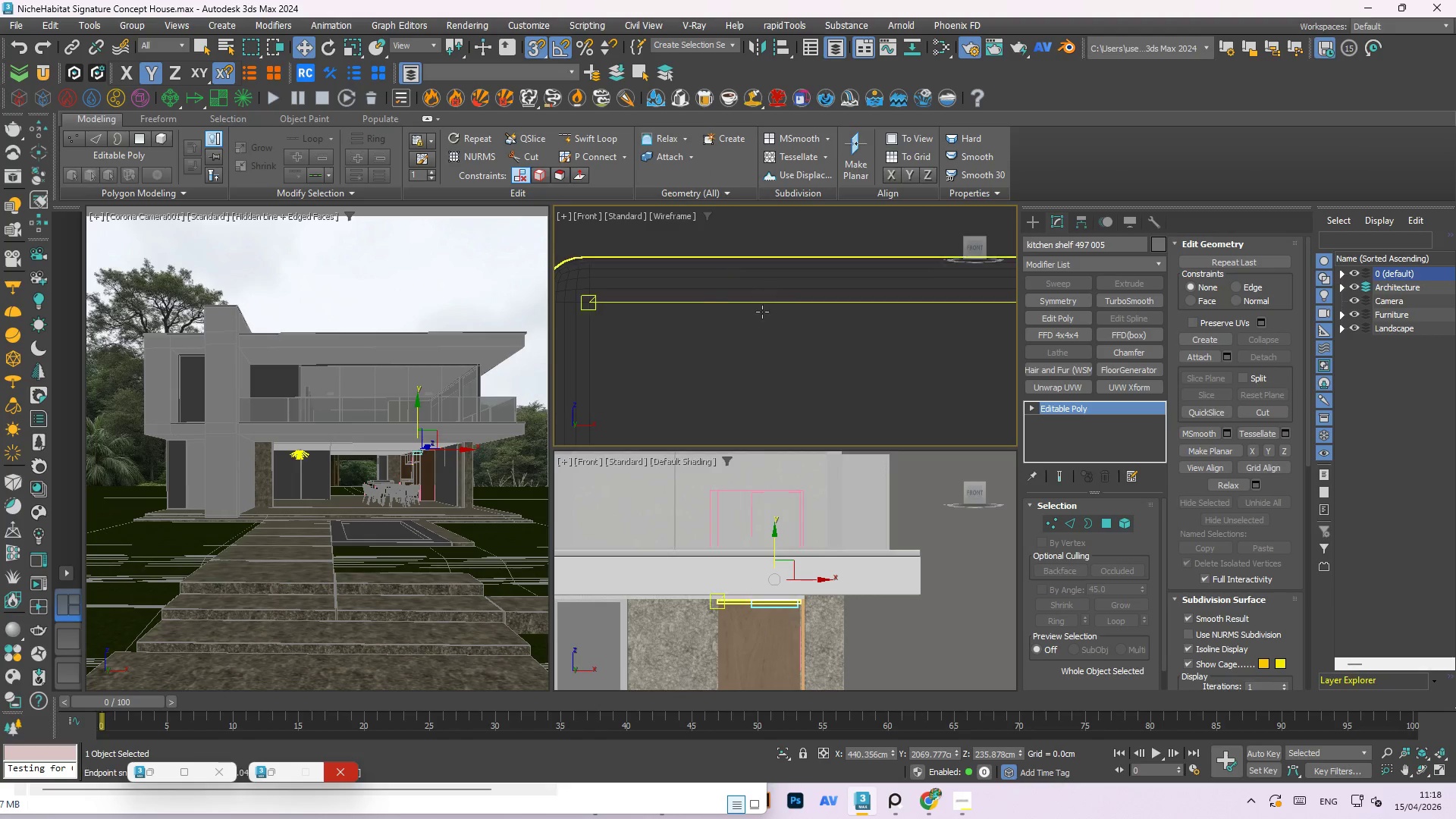 
scroll: coordinate [654, 287], scroll_direction: down, amount: 11.0
 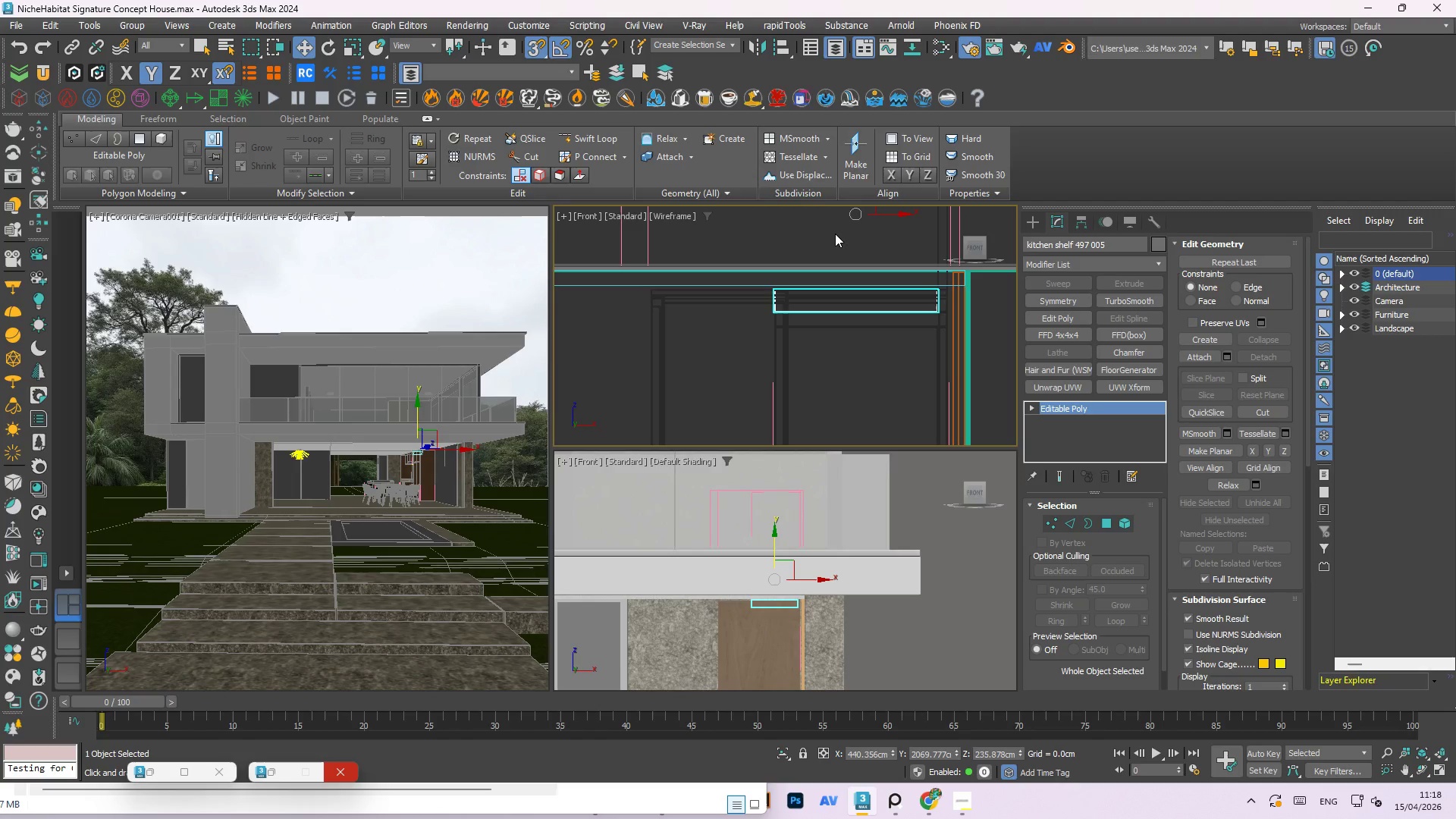 
wait(7.01)
 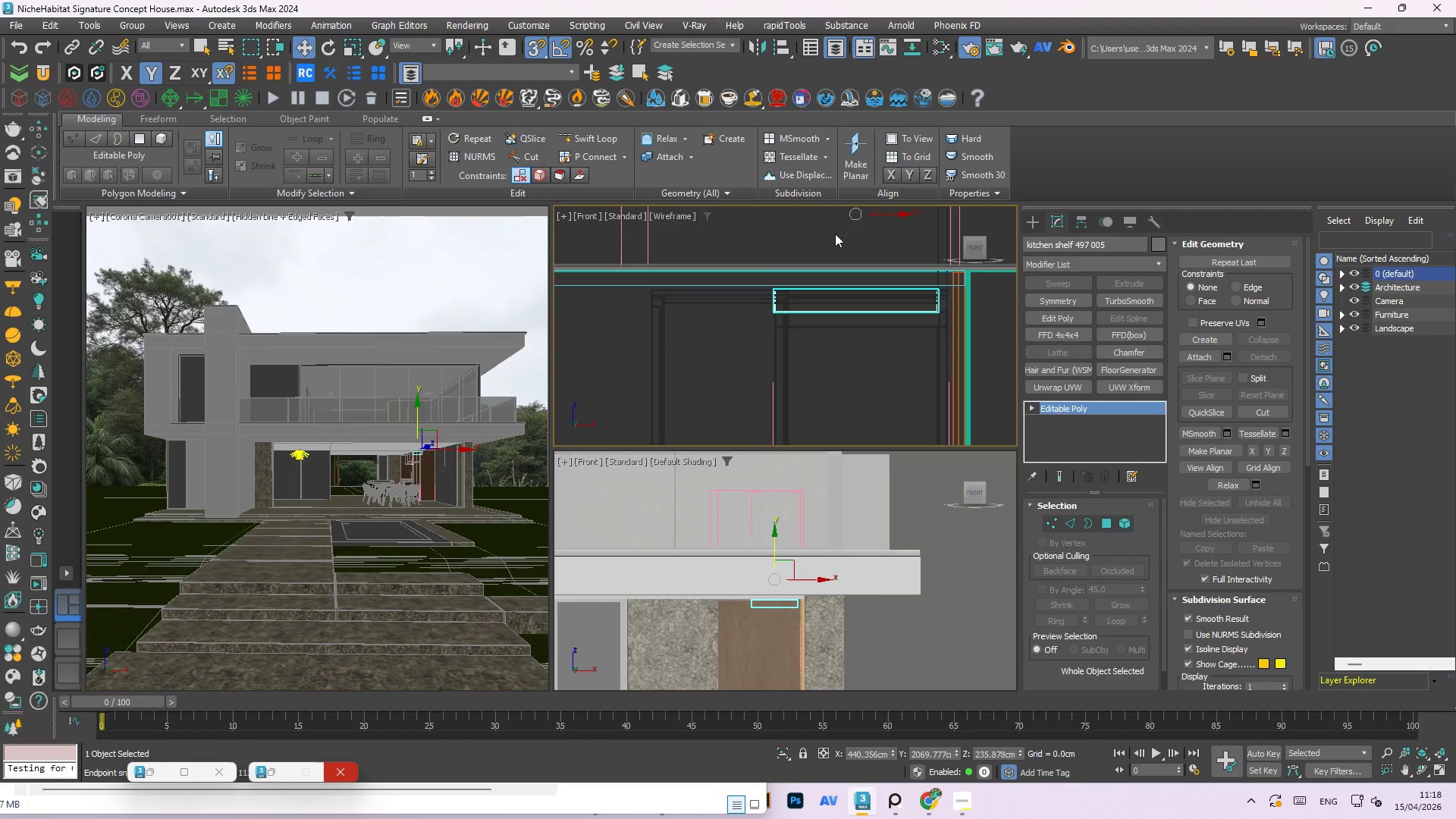 
key(Control+S)
 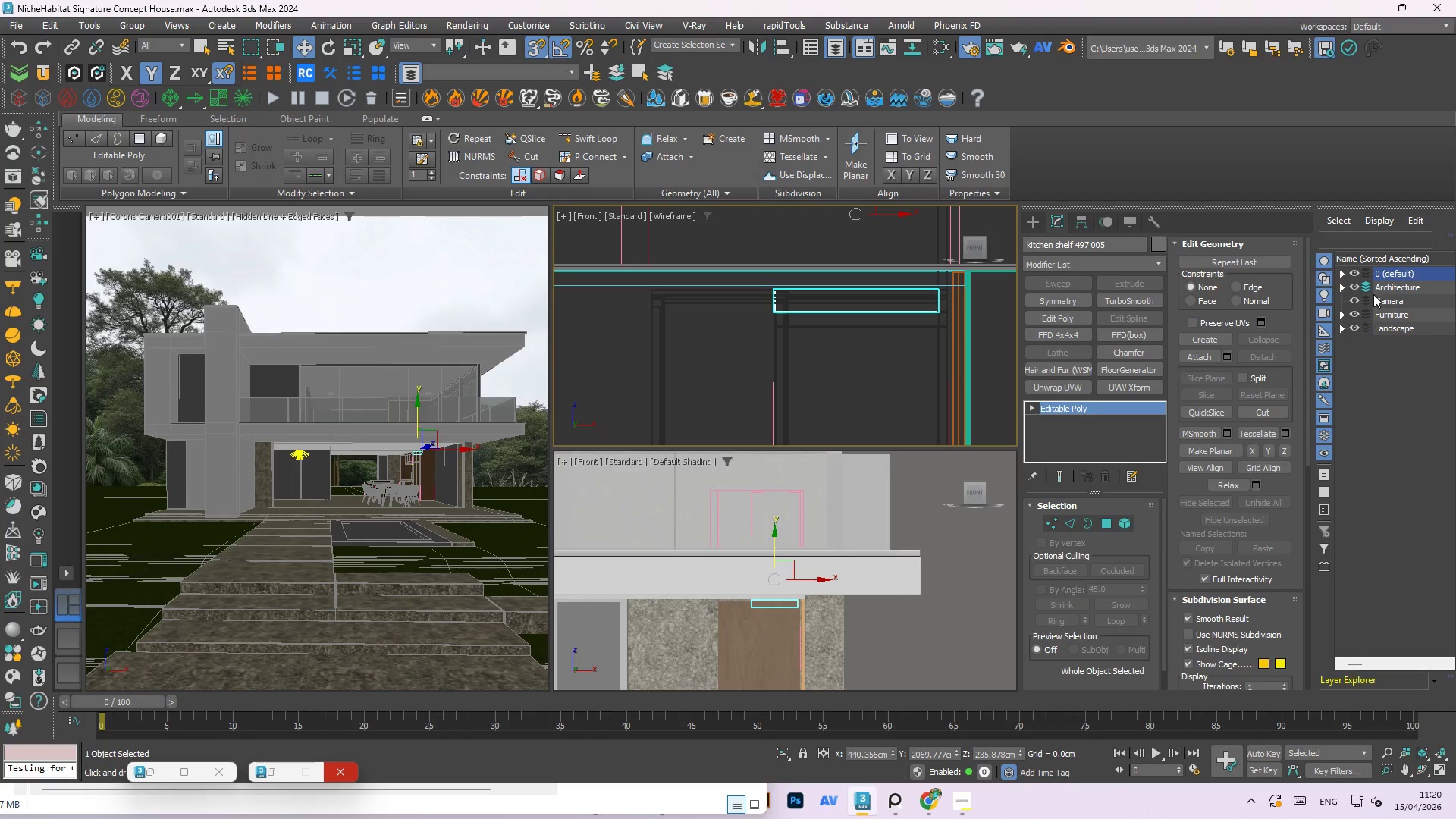 
wait(75.48)
 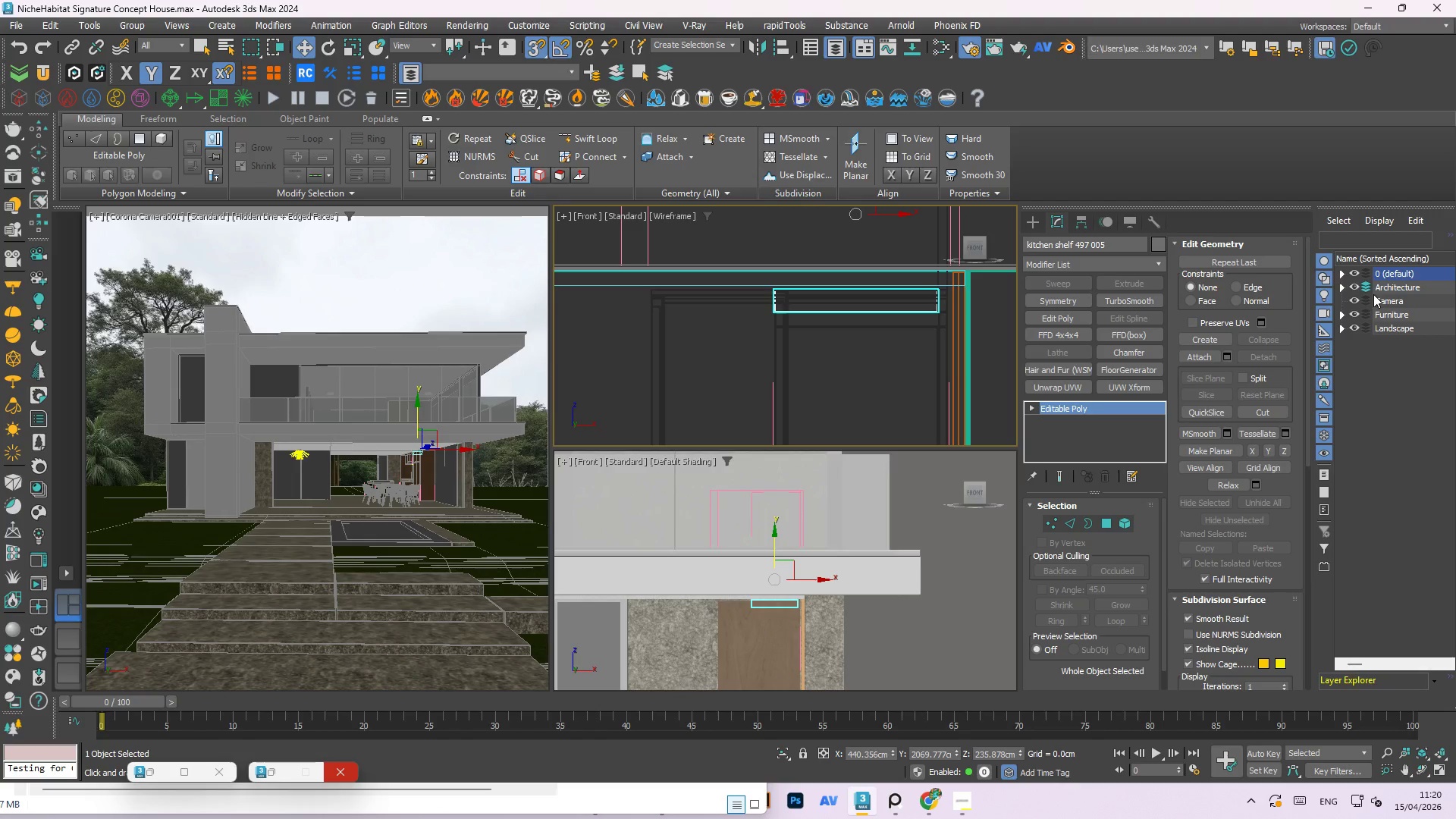 
scroll: coordinate [828, 283], scroll_direction: down, amount: 1.0
 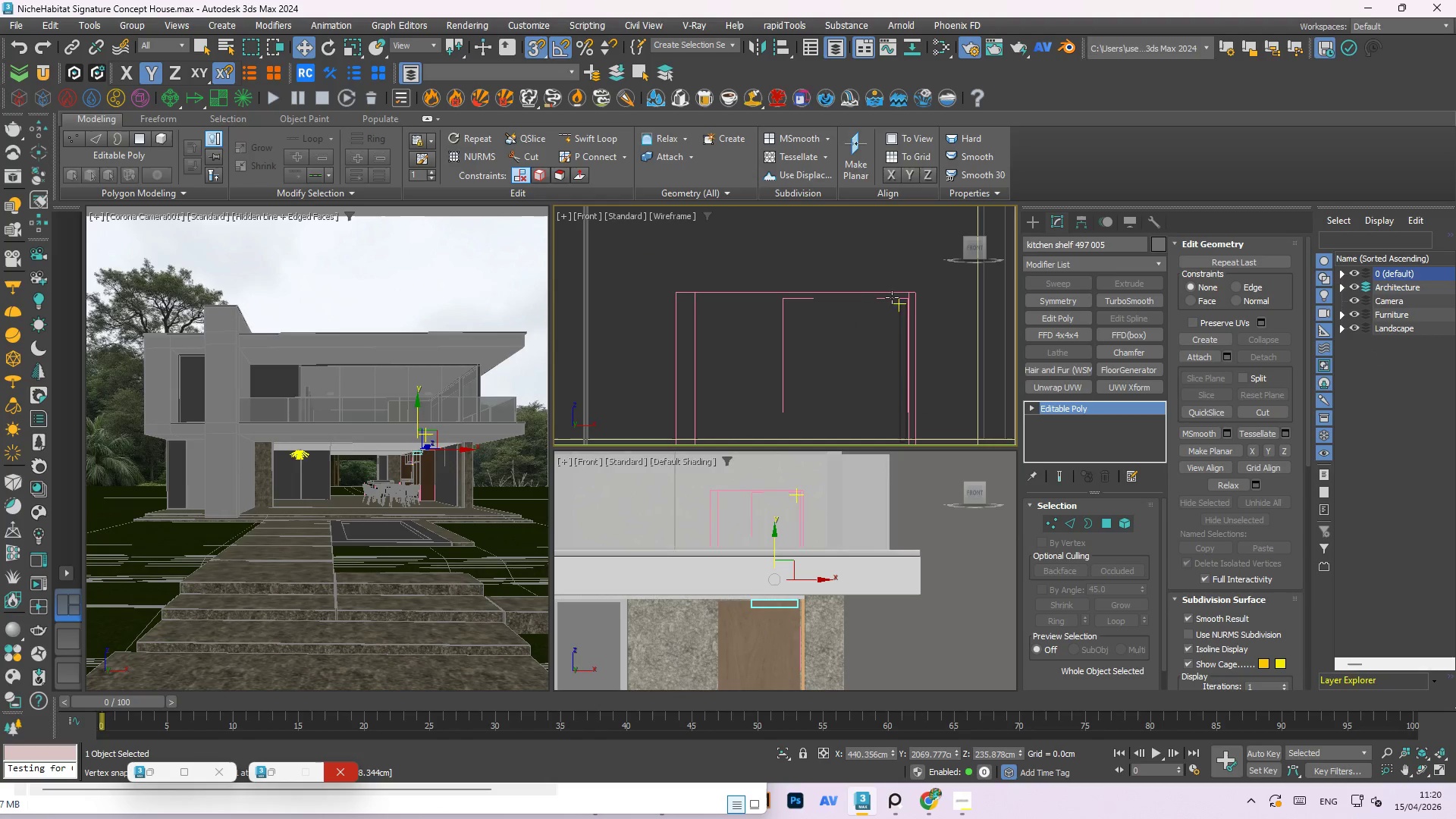 
left_click([906, 321])
 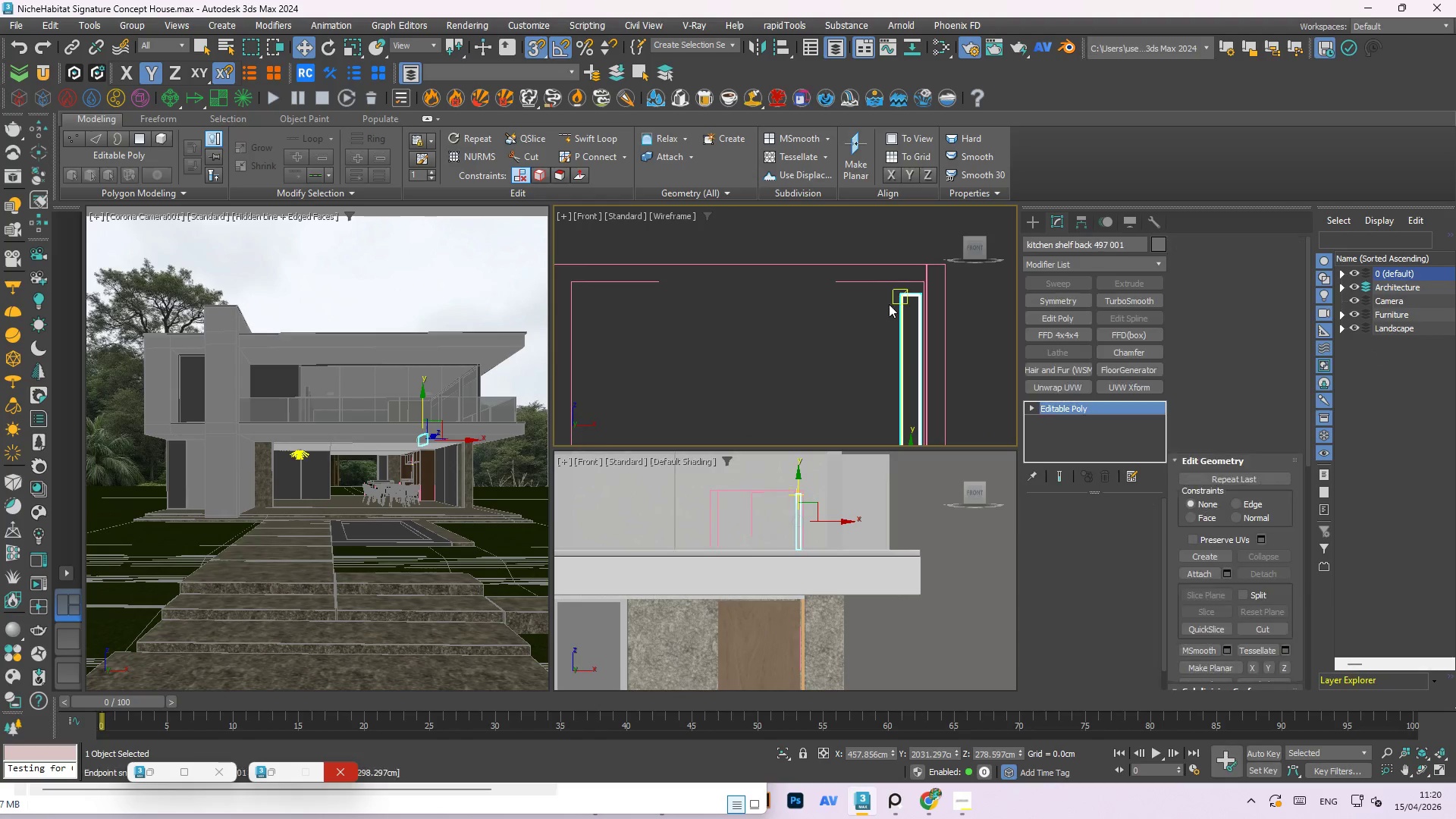 
scroll: coordinate [899, 314], scroll_direction: up, amount: 3.0
 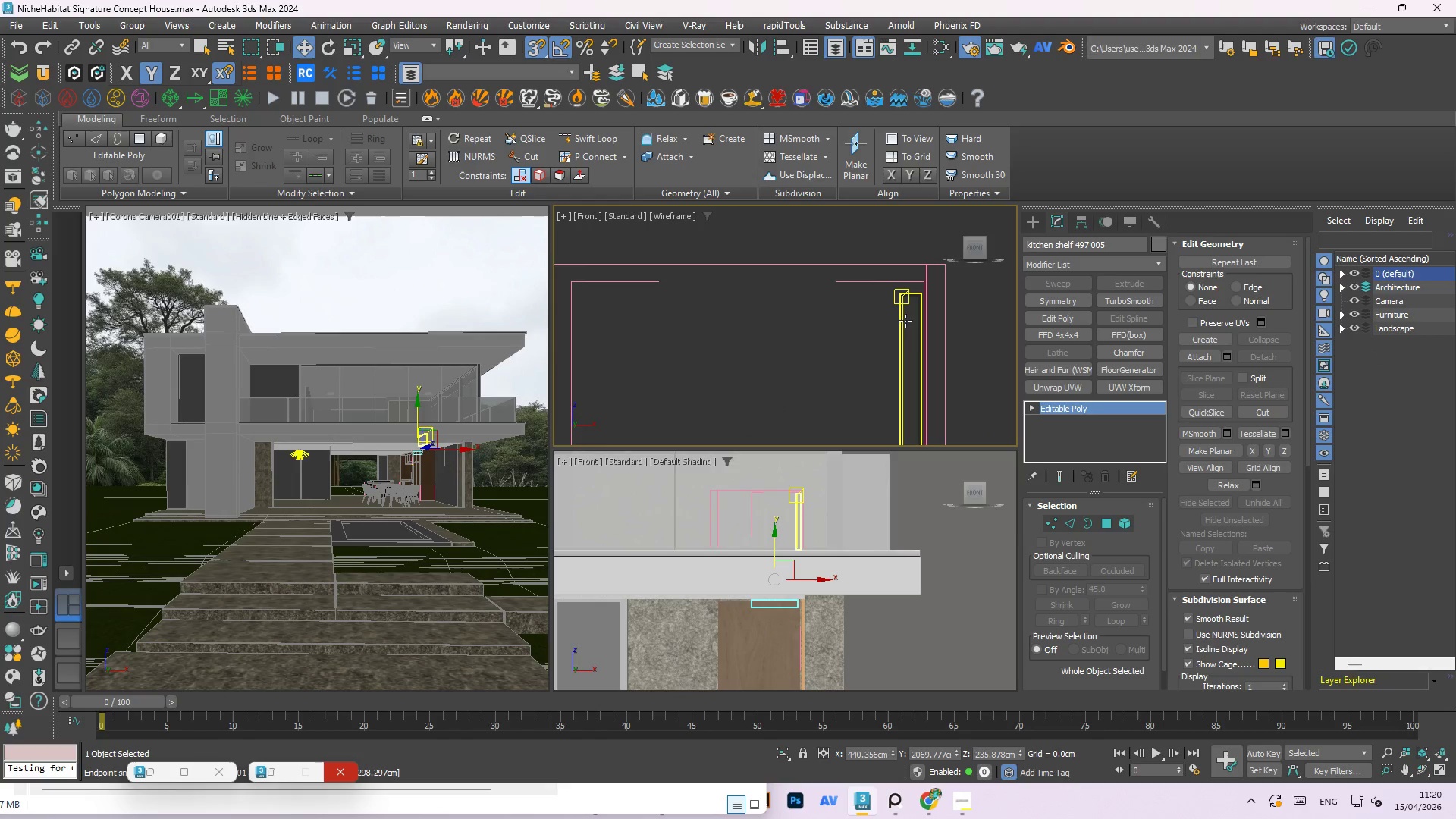 
scroll: coordinate [761, 262], scroll_direction: down, amount: 3.0
 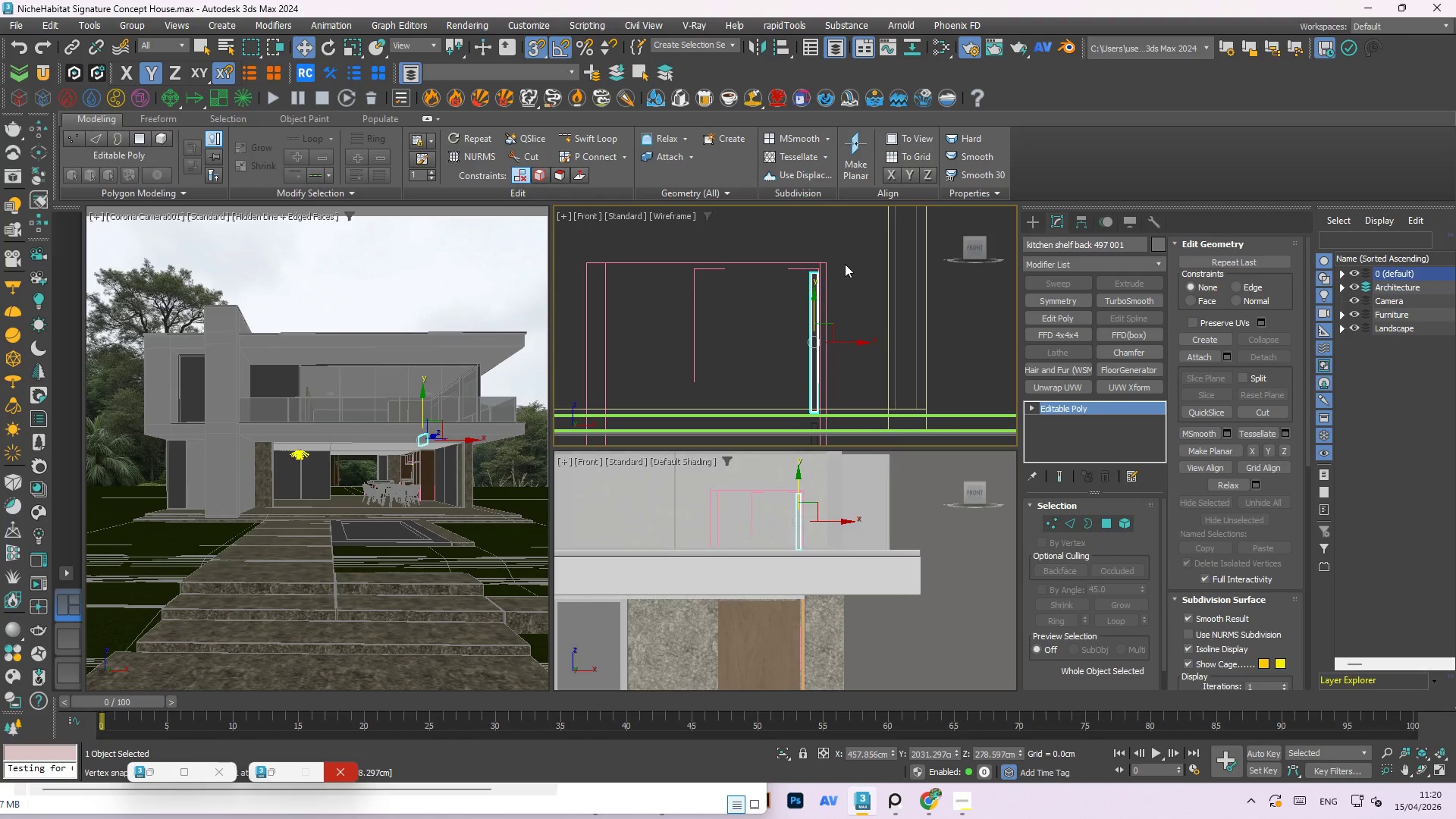 
key(1)
 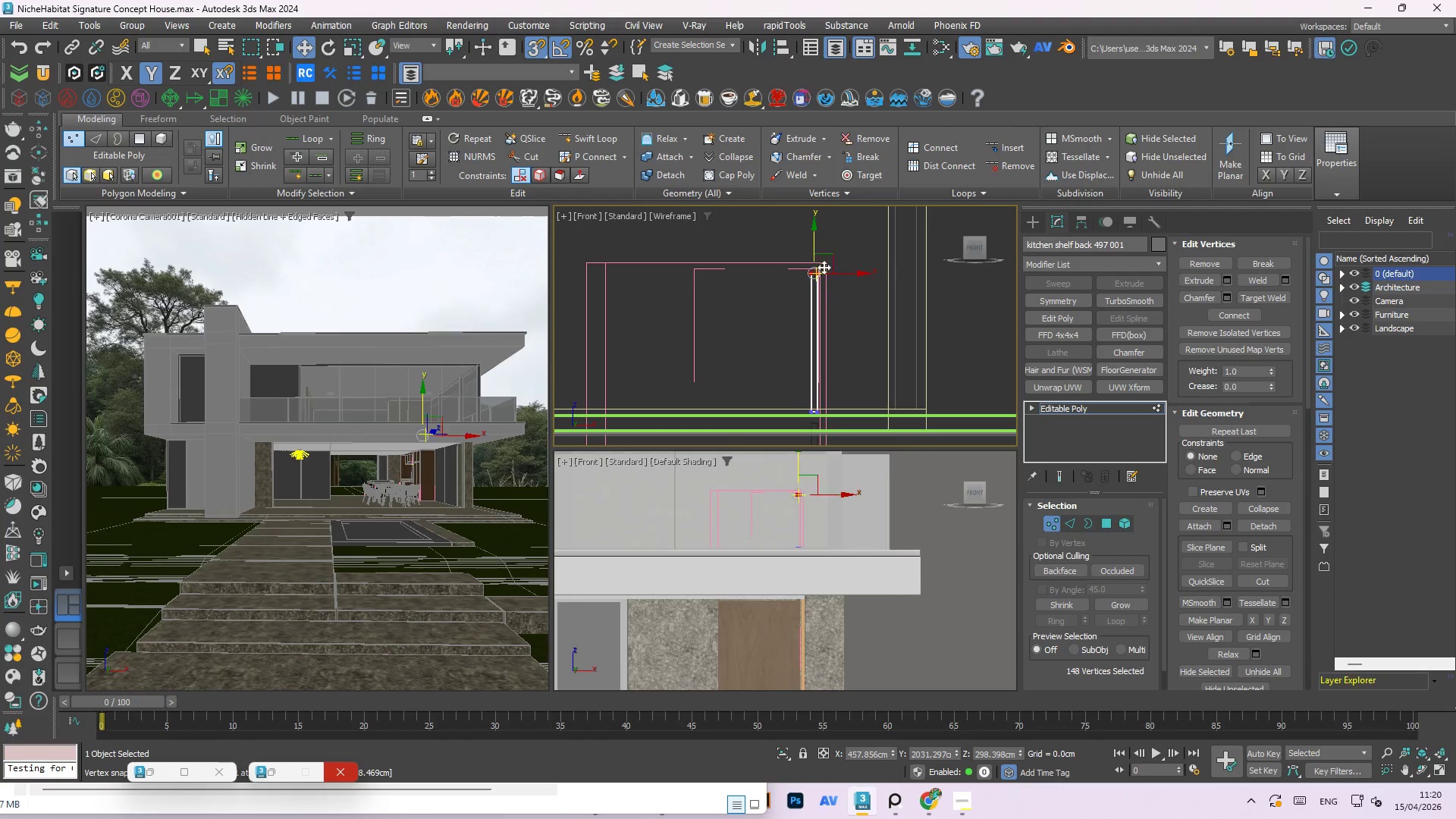 
left_click_drag(start_coordinate=[858, 240], to_coordinate=[739, 328])
 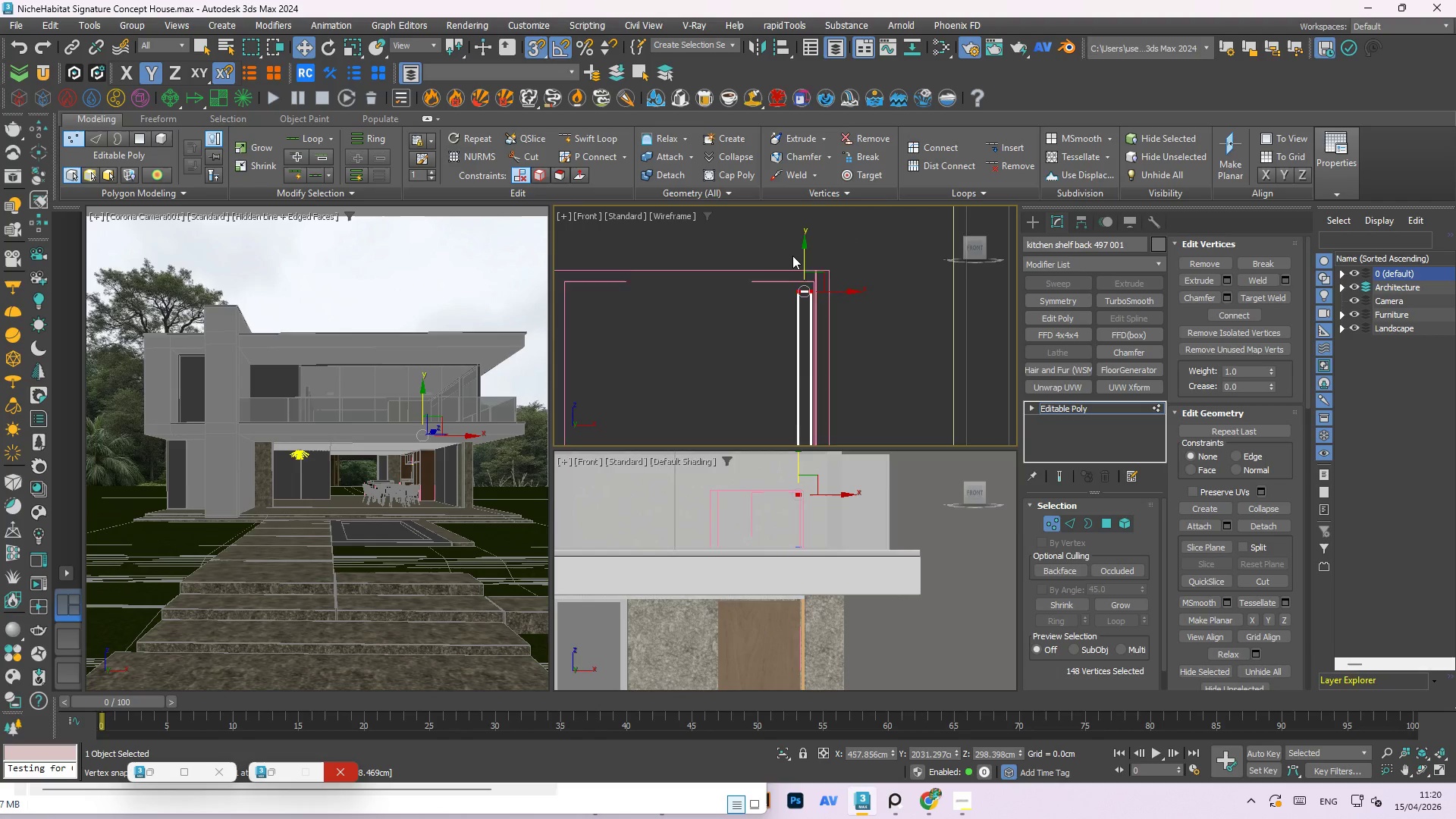 
scroll: coordinate [824, 255], scroll_direction: up, amount: 2.0
 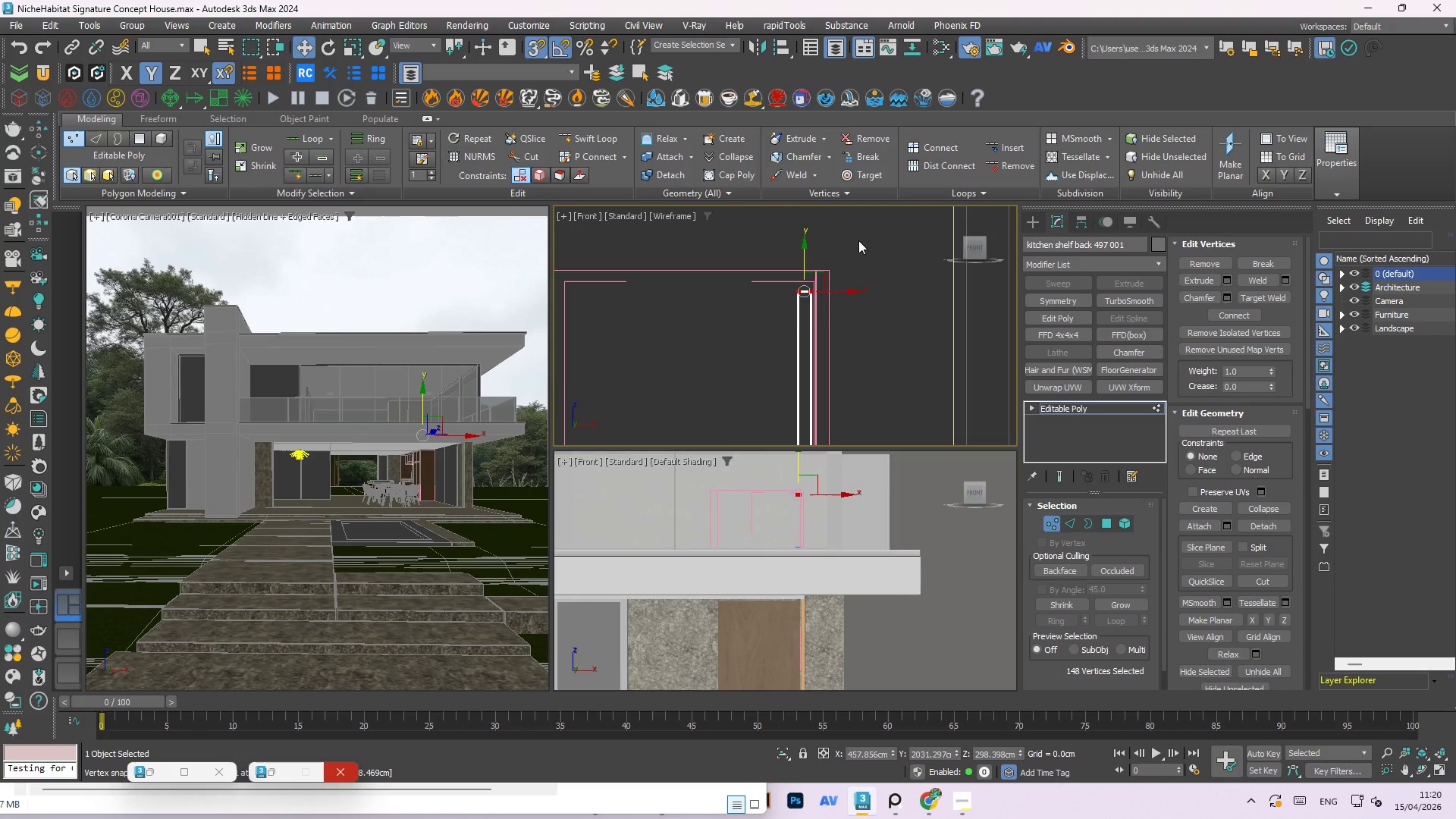 
scroll: coordinate [798, 251], scroll_direction: down, amount: 5.0
 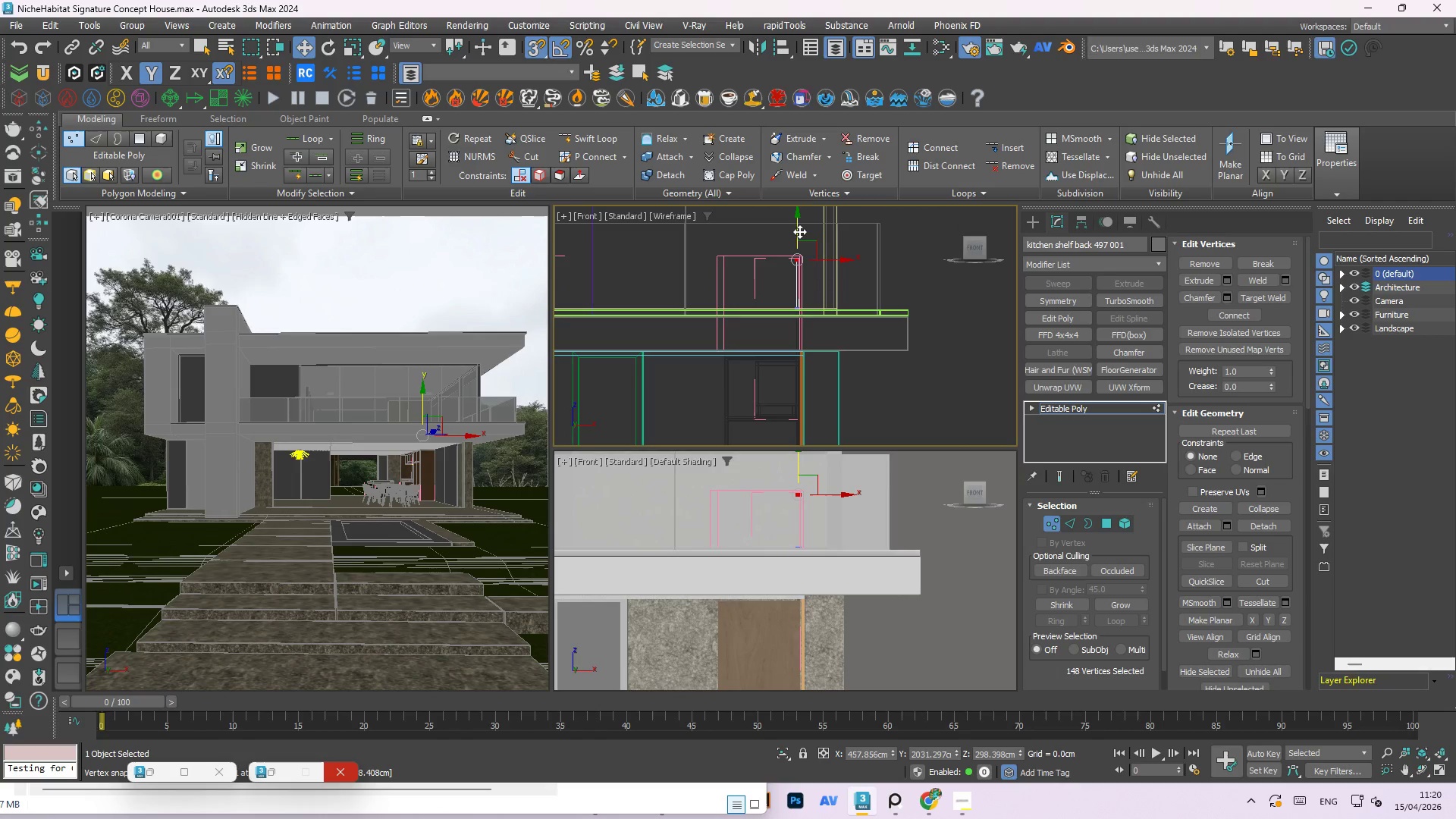 
left_click_drag(start_coordinate=[799, 224], to_coordinate=[805, 289])
 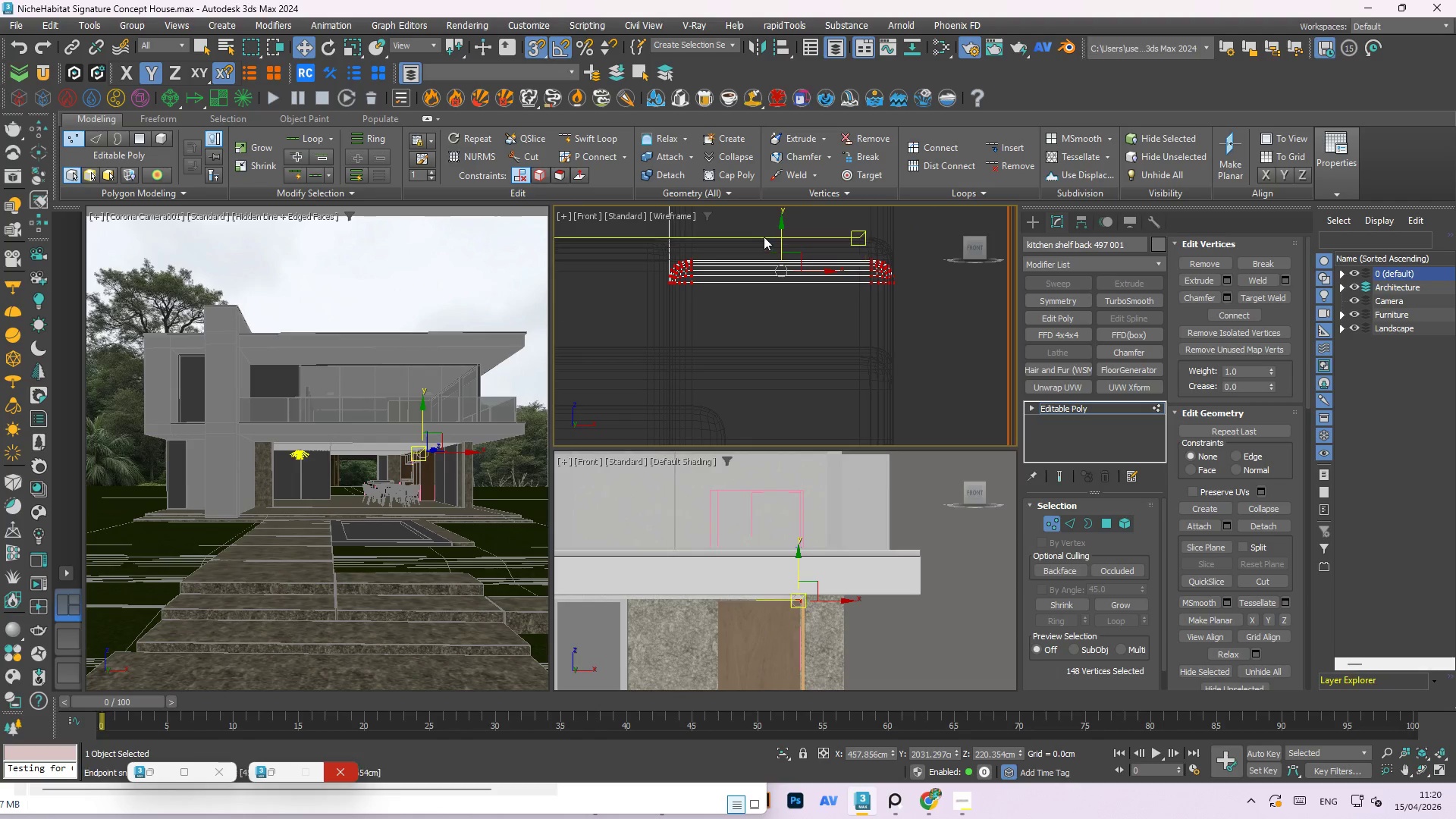 
scroll: coordinate [781, 262], scroll_direction: up, amount: 16.0
 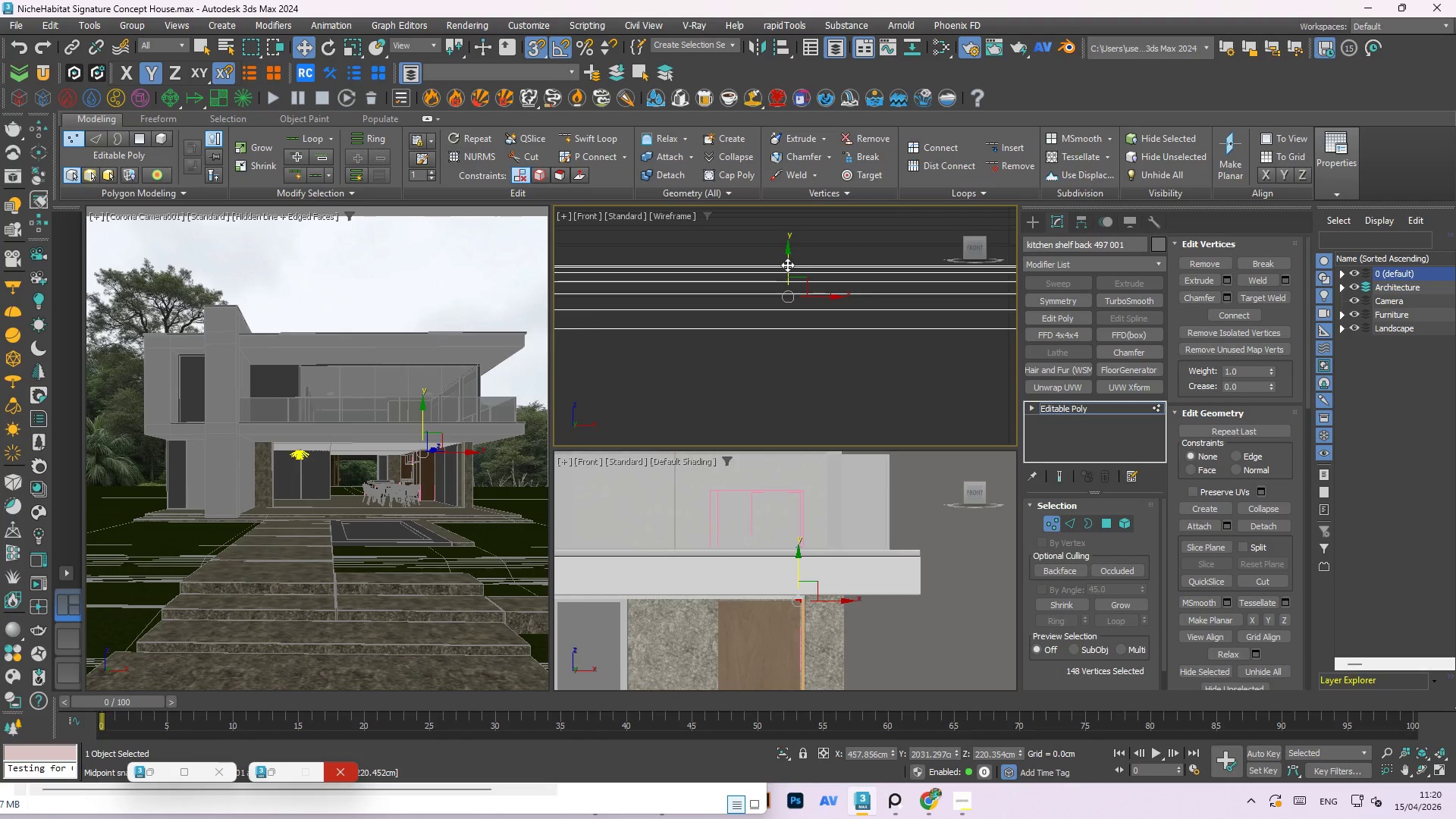 
left_click_drag(start_coordinate=[787, 263], to_coordinate=[912, 313])
 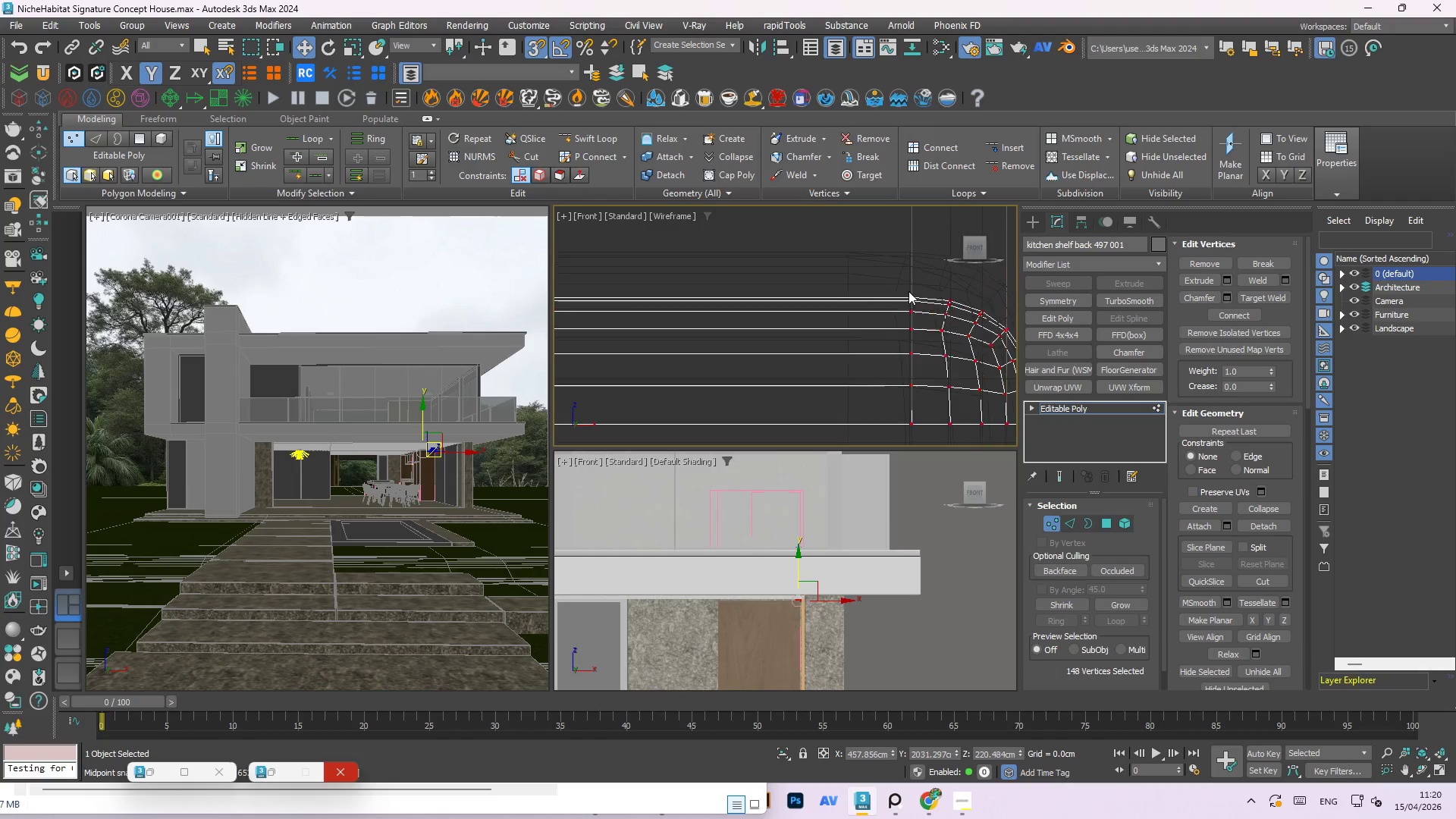 
scroll: coordinate [768, 304], scroll_direction: down, amount: 2.0
 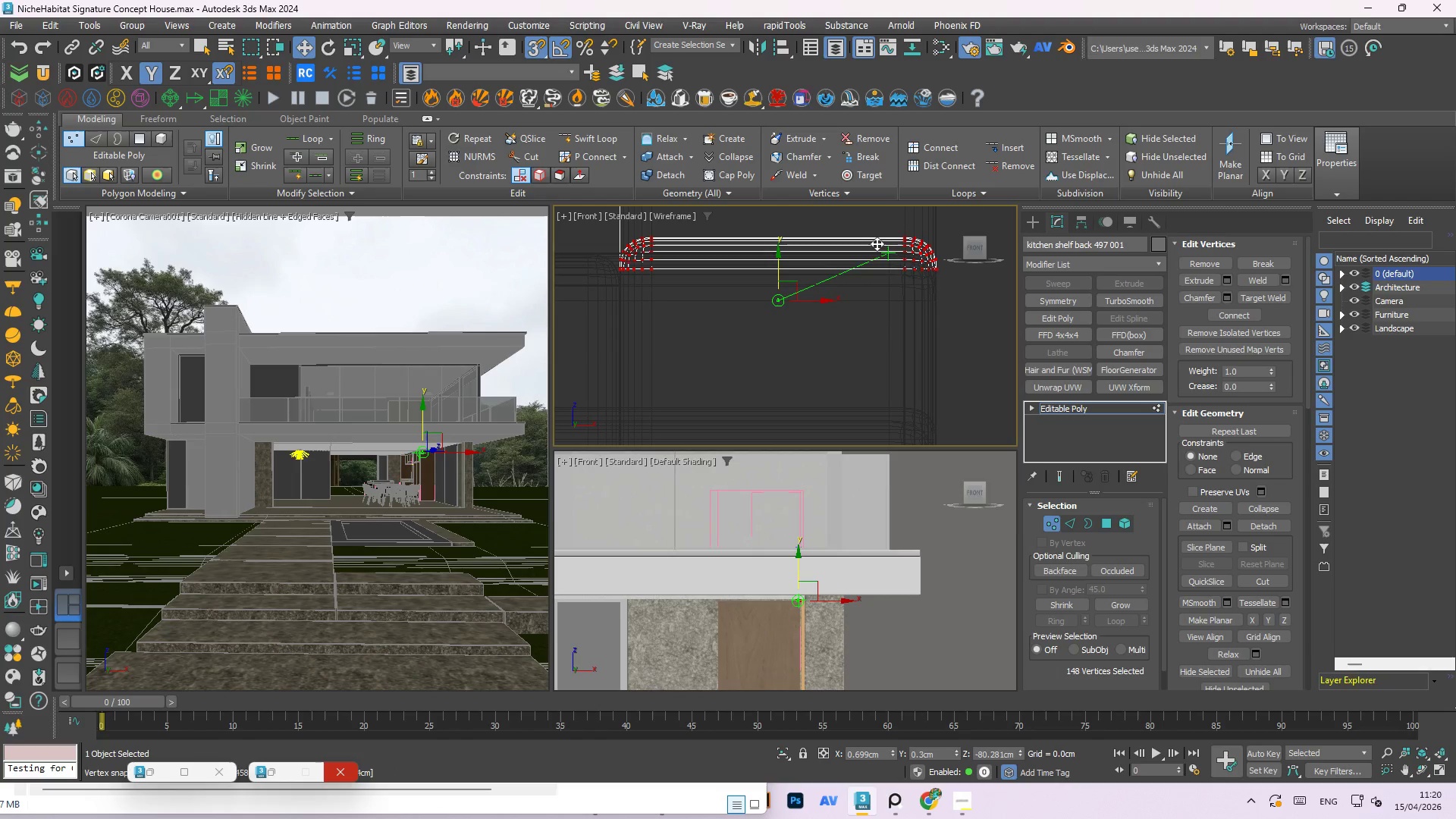 
scroll: coordinate [912, 271], scroll_direction: up, amount: 4.0
 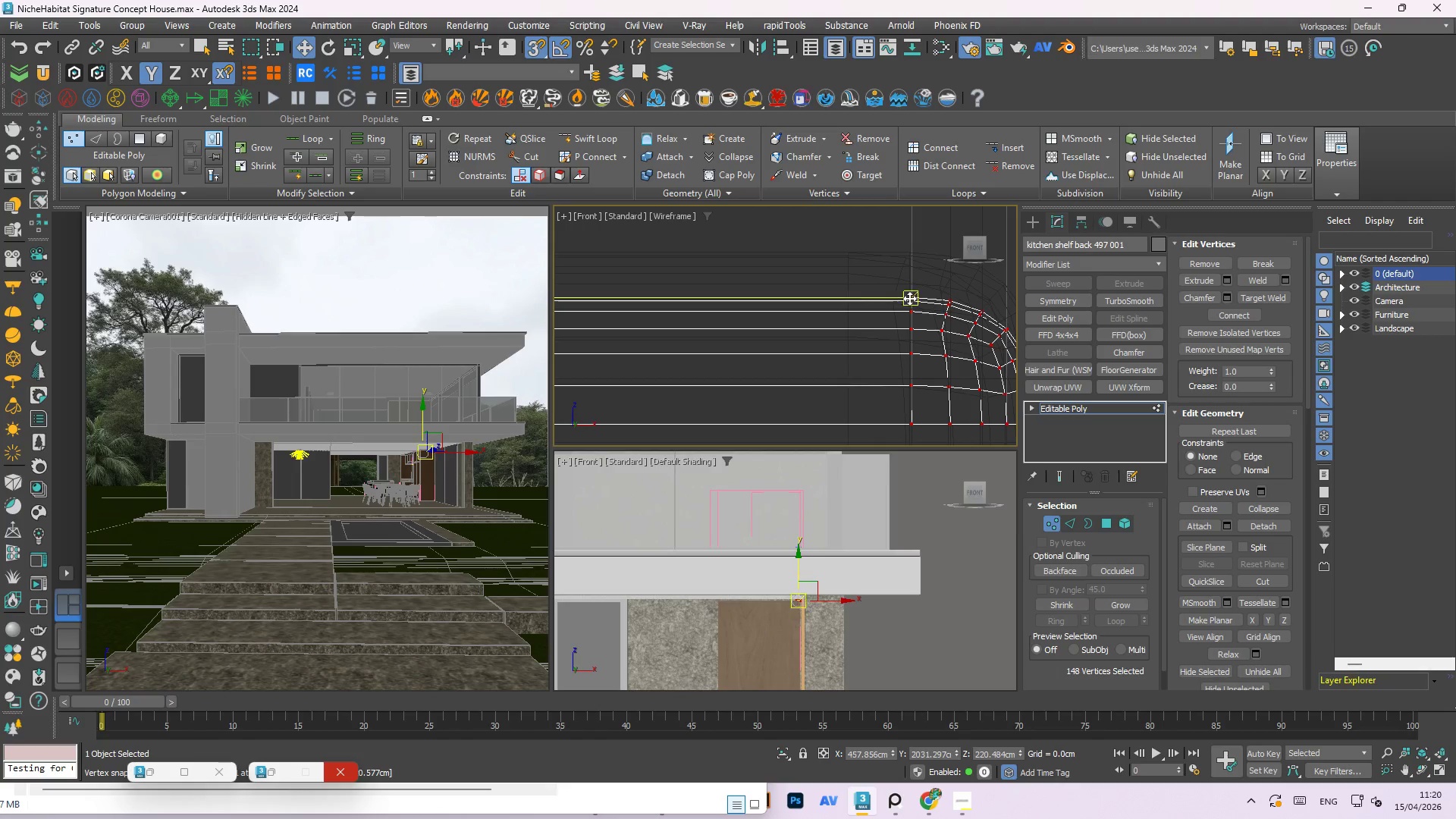 
left_click_drag(start_coordinate=[912, 298], to_coordinate=[909, 255])
 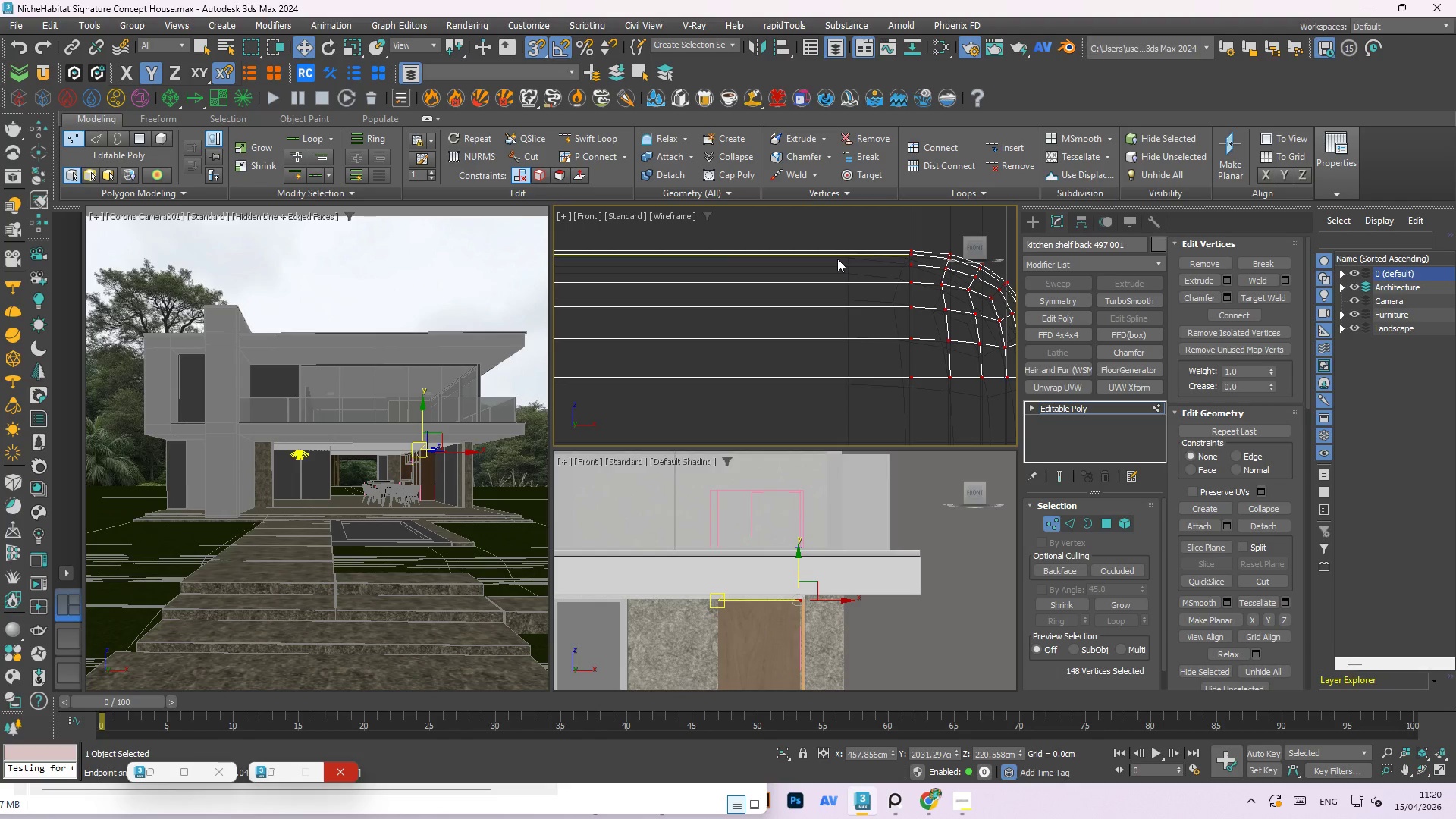 
scroll: coordinate [782, 325], scroll_direction: down, amount: 9.0
 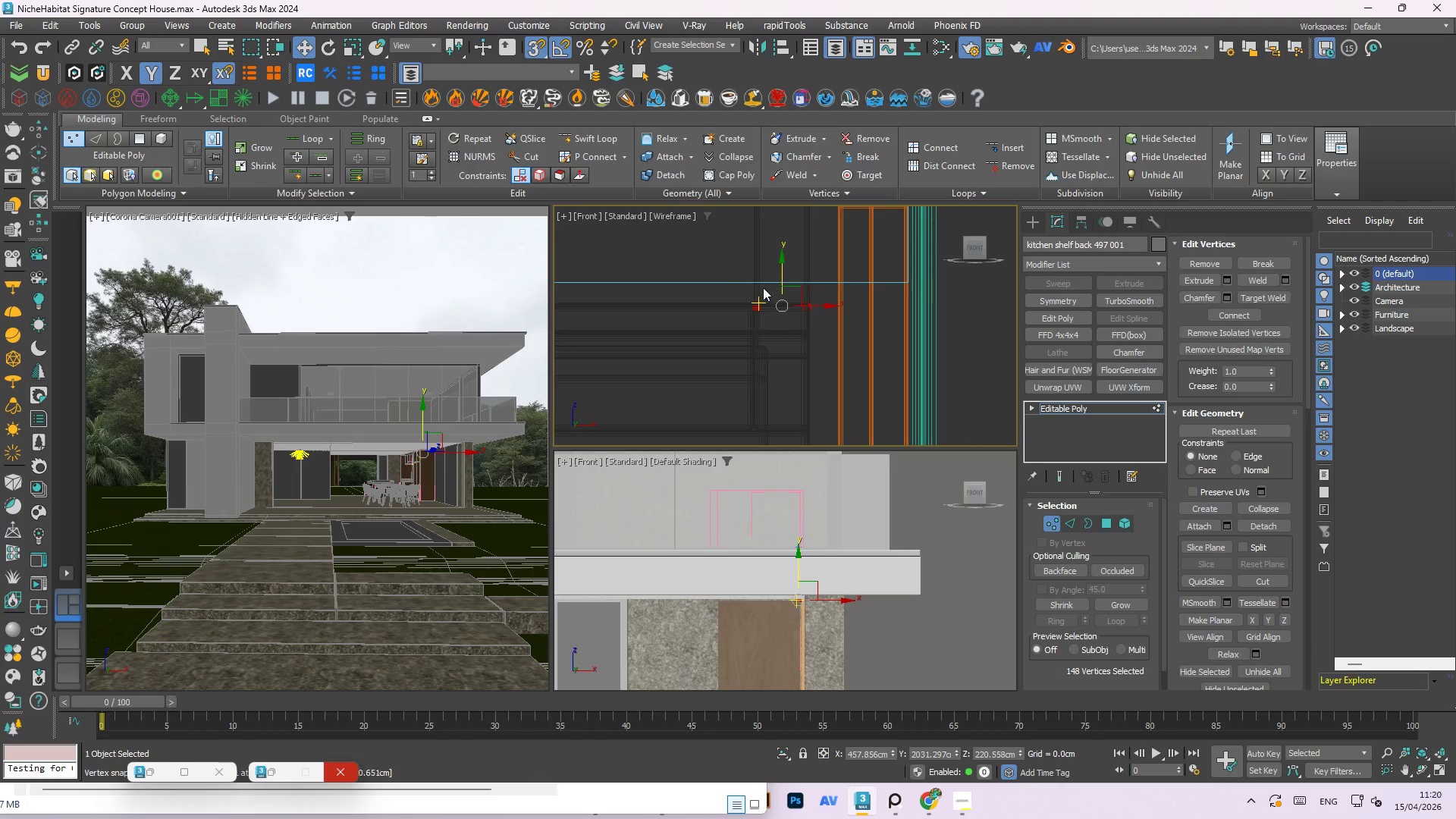 
left_click([760, 241])
 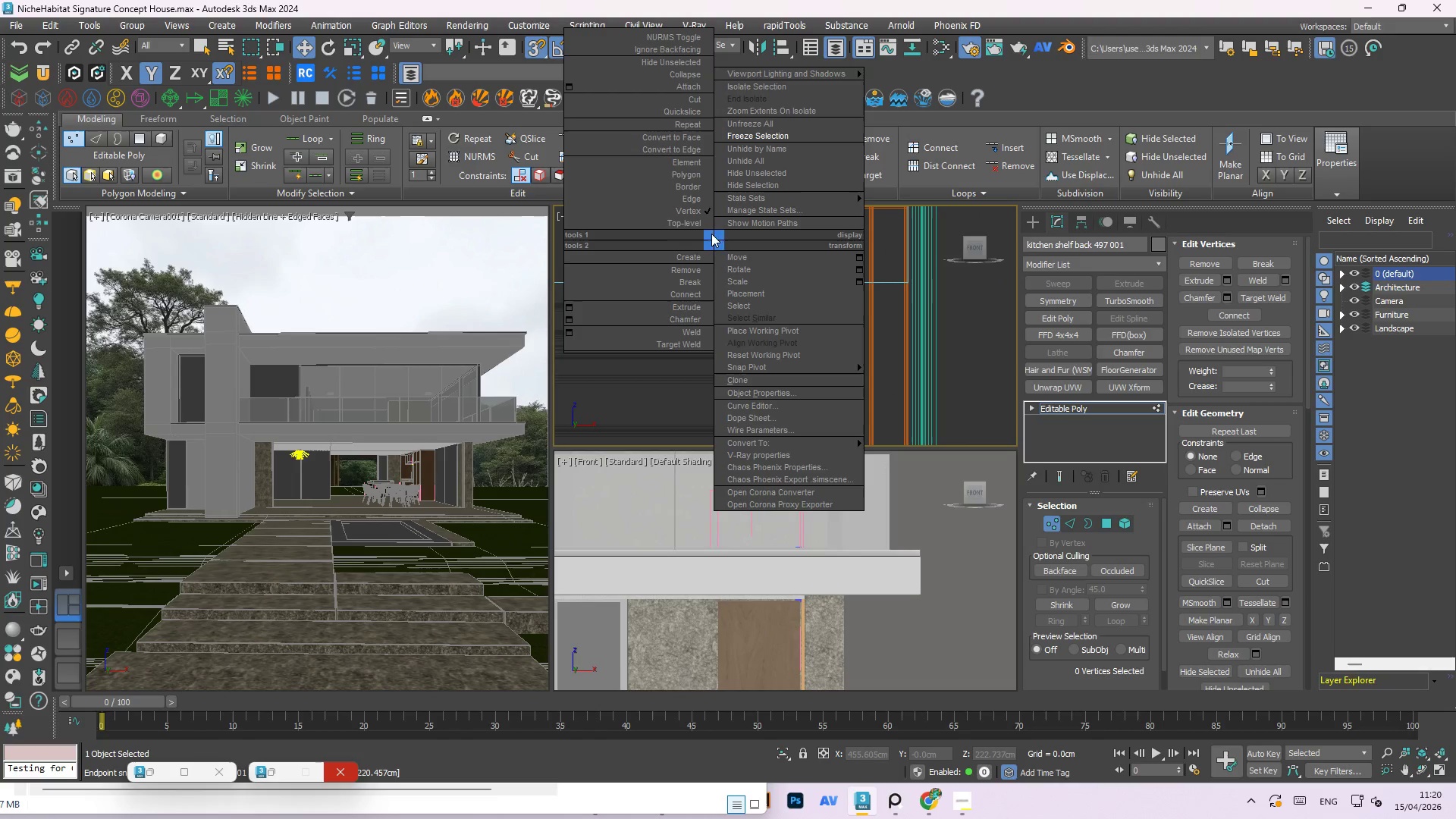 
left_click([699, 223])
 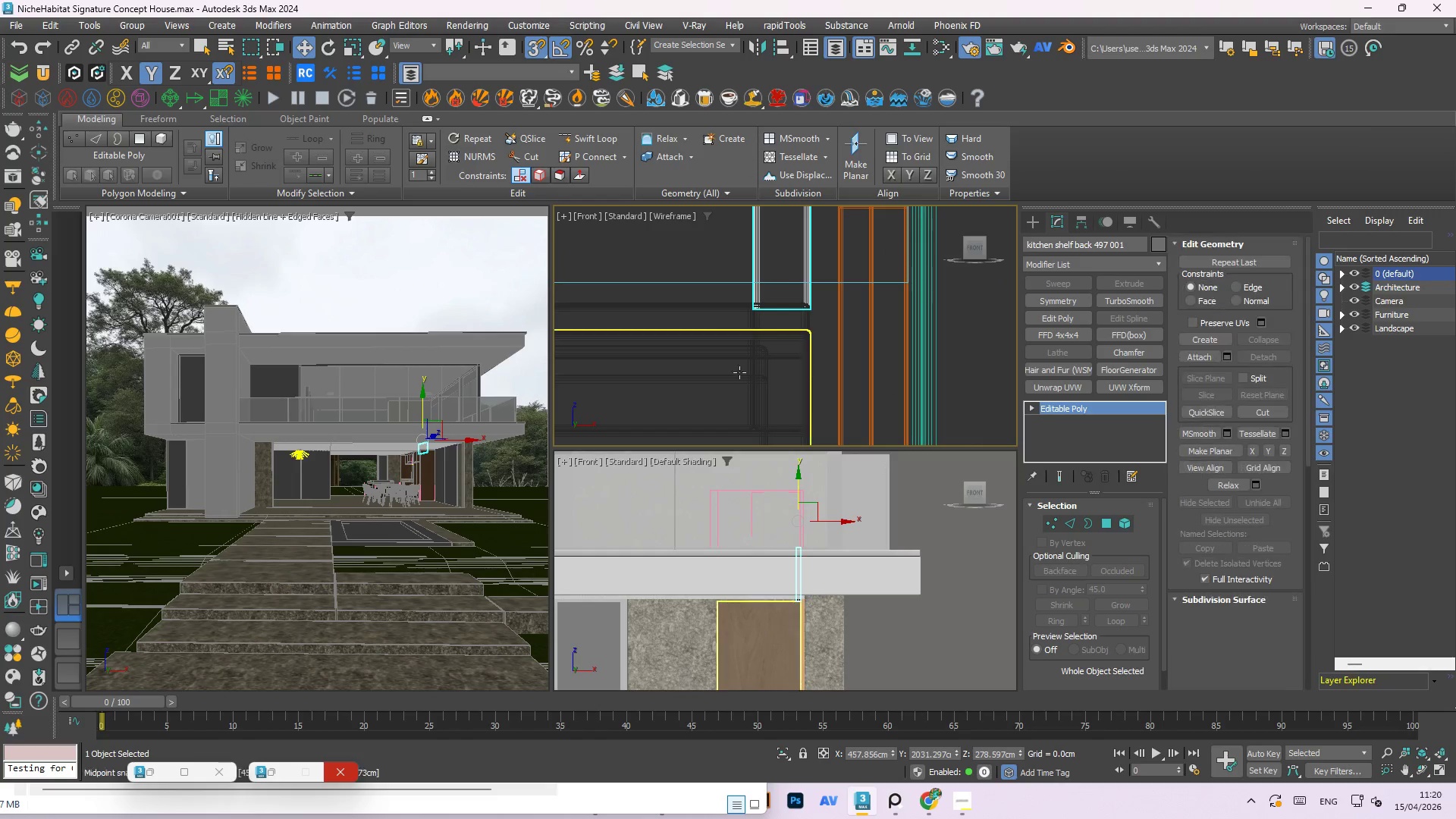 
scroll: coordinate [762, 334], scroll_direction: down, amount: 7.0
 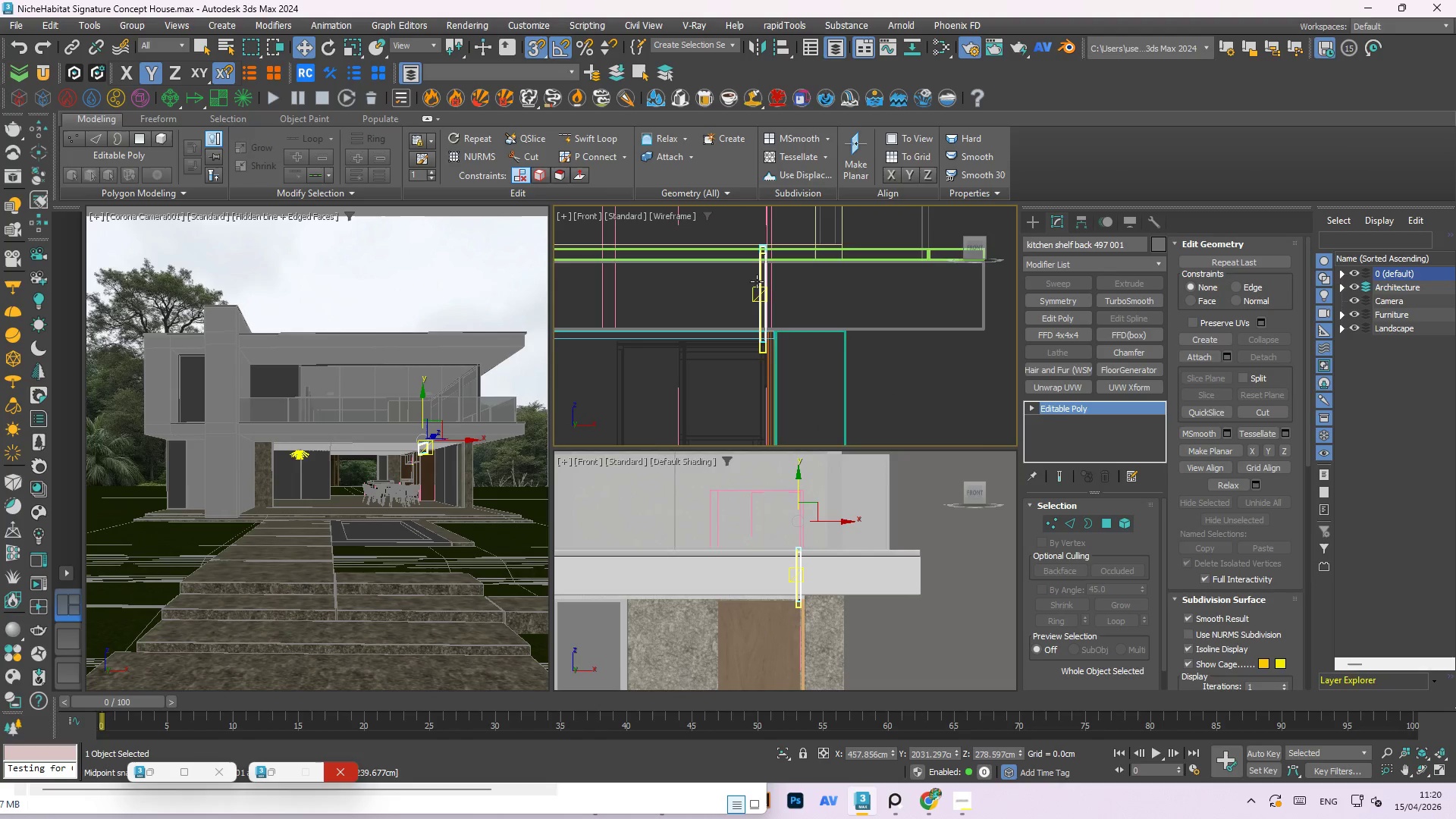 
scroll: coordinate [758, 275], scroll_direction: up, amount: 2.0
 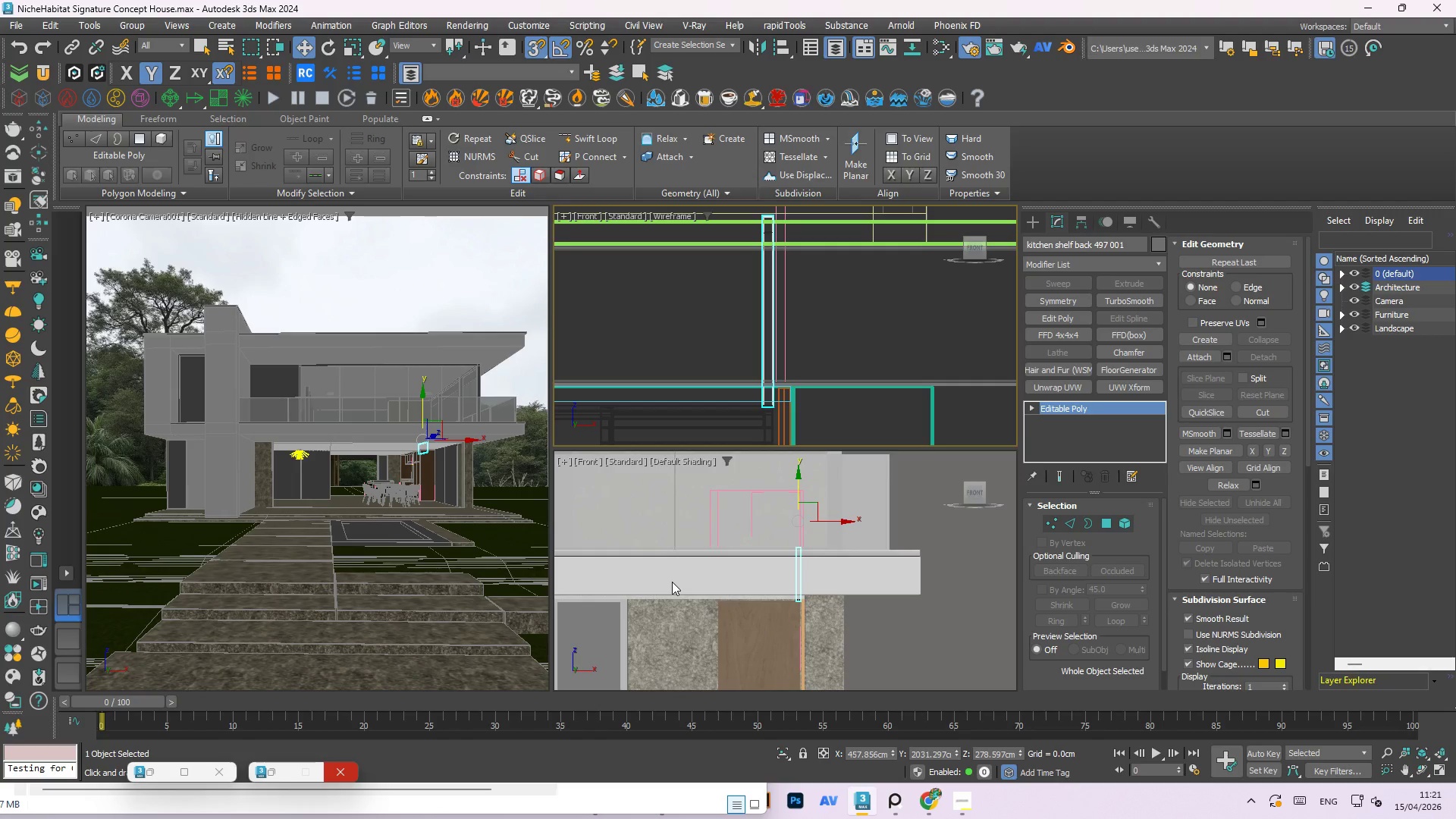 
wait(38.41)
 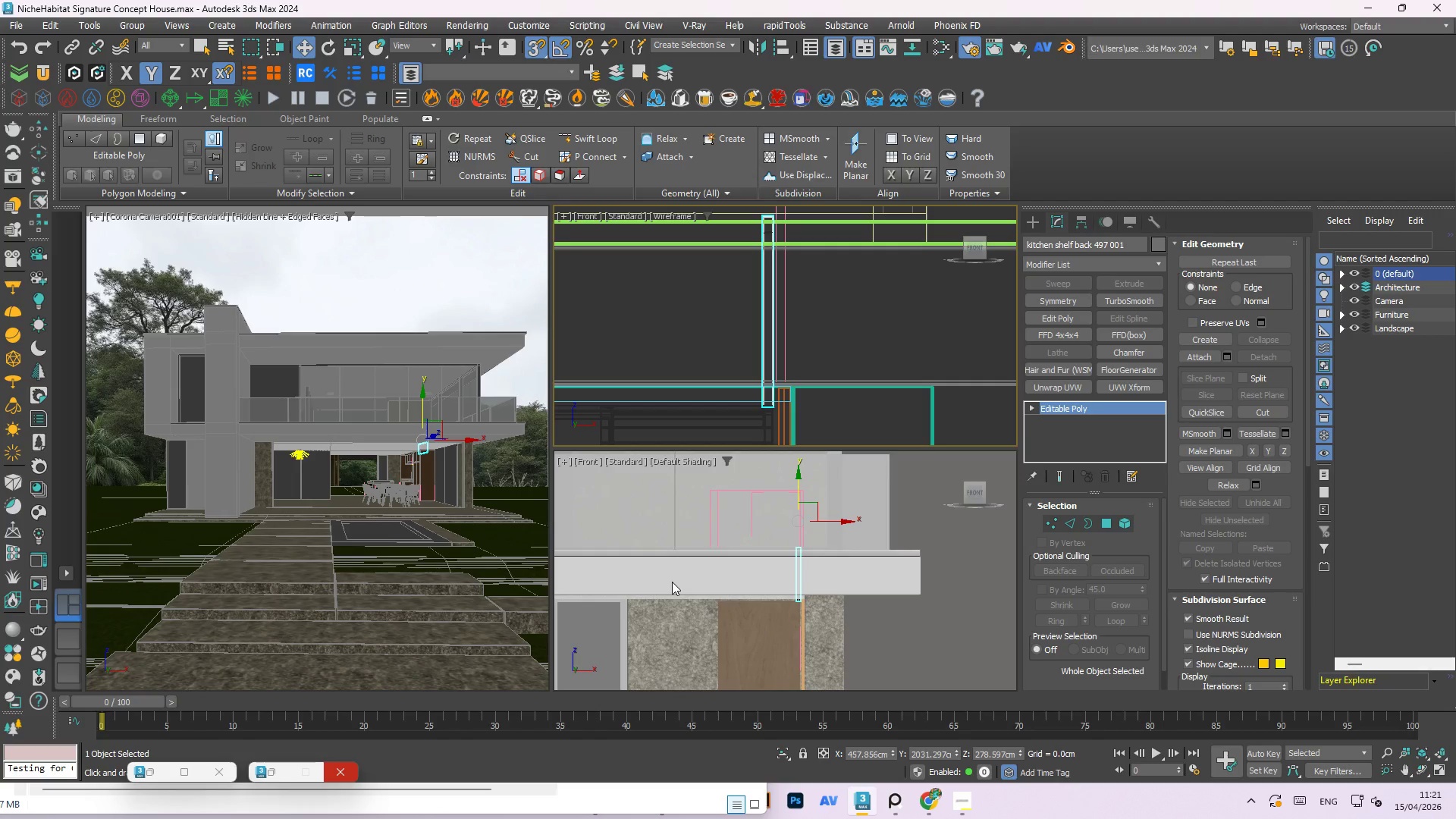 
scroll: coordinate [642, 520], scroll_direction: up, amount: 1.0
 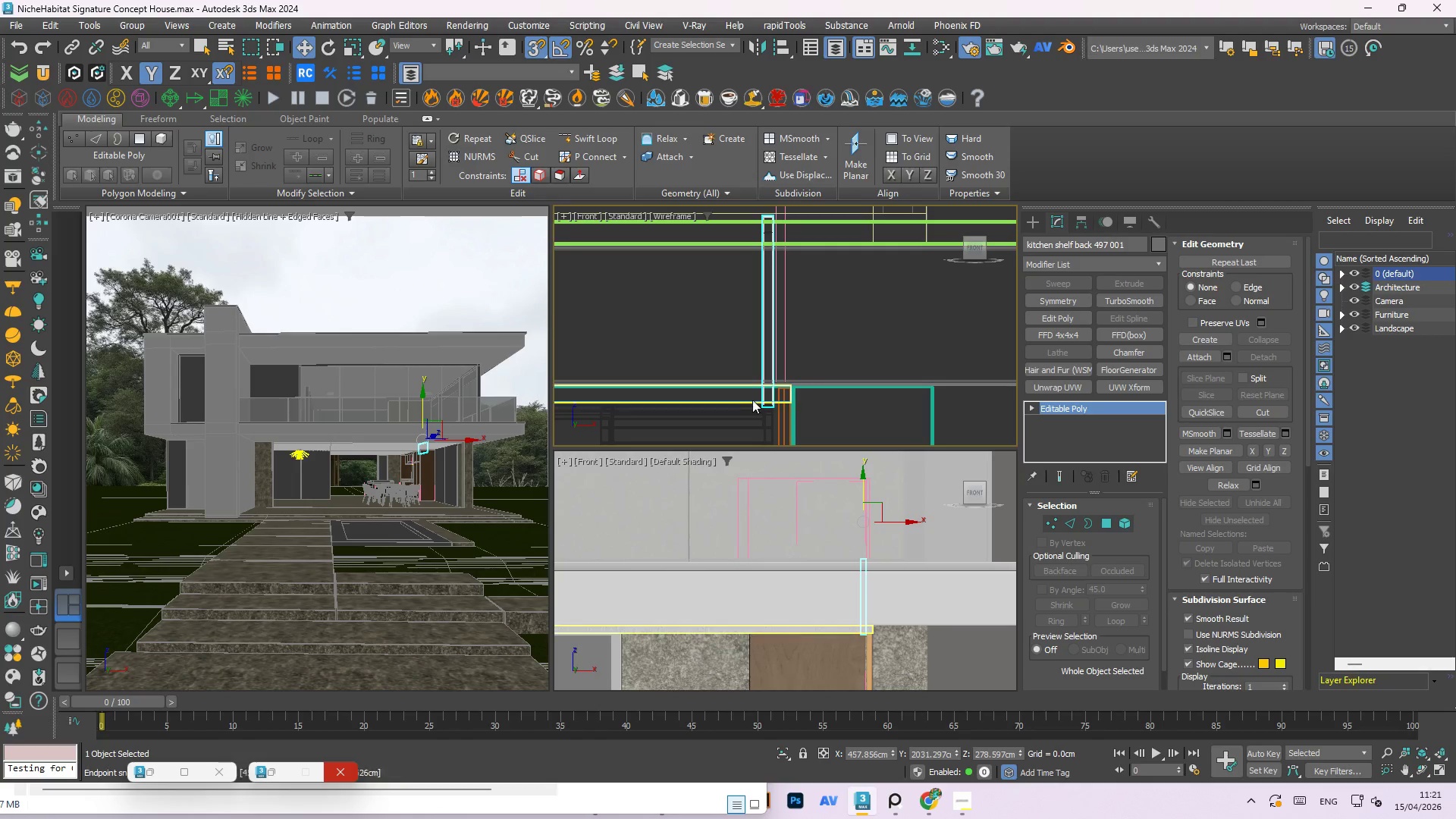 
scroll: coordinate [933, 337], scroll_direction: down, amount: 4.0
 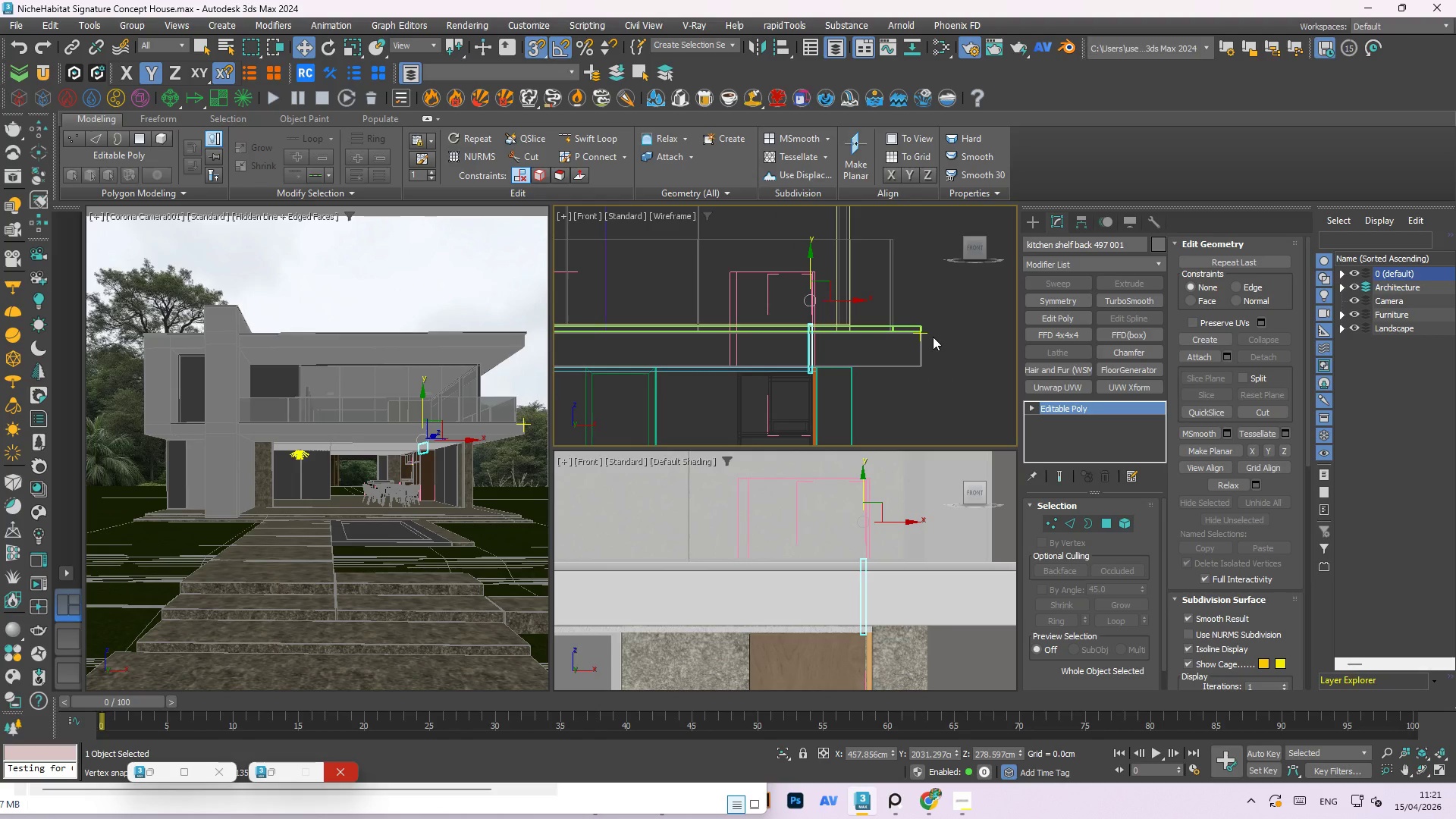 
key(1)
 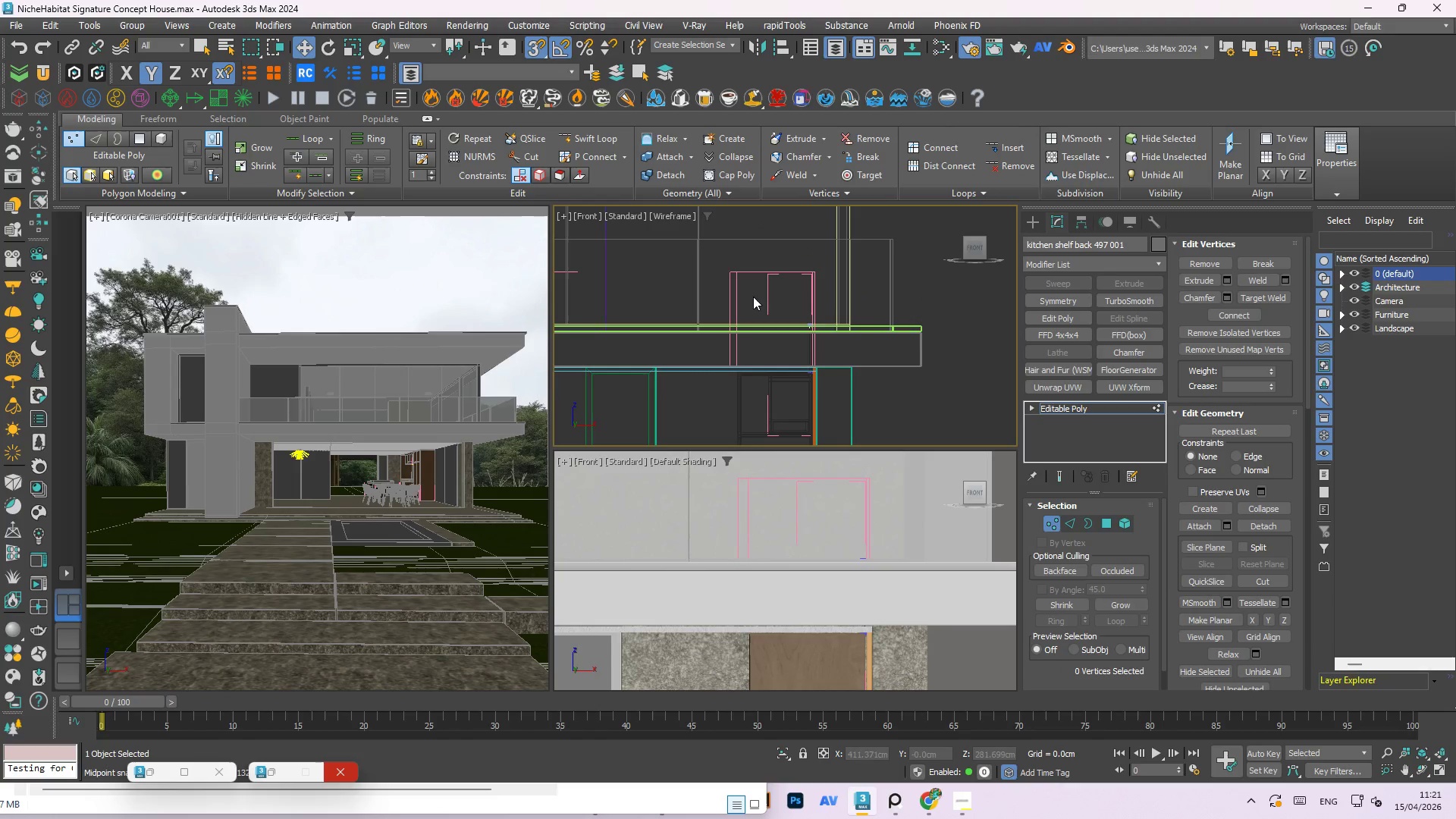 
left_click_drag(start_coordinate=[745, 290], to_coordinate=[805, 350])
 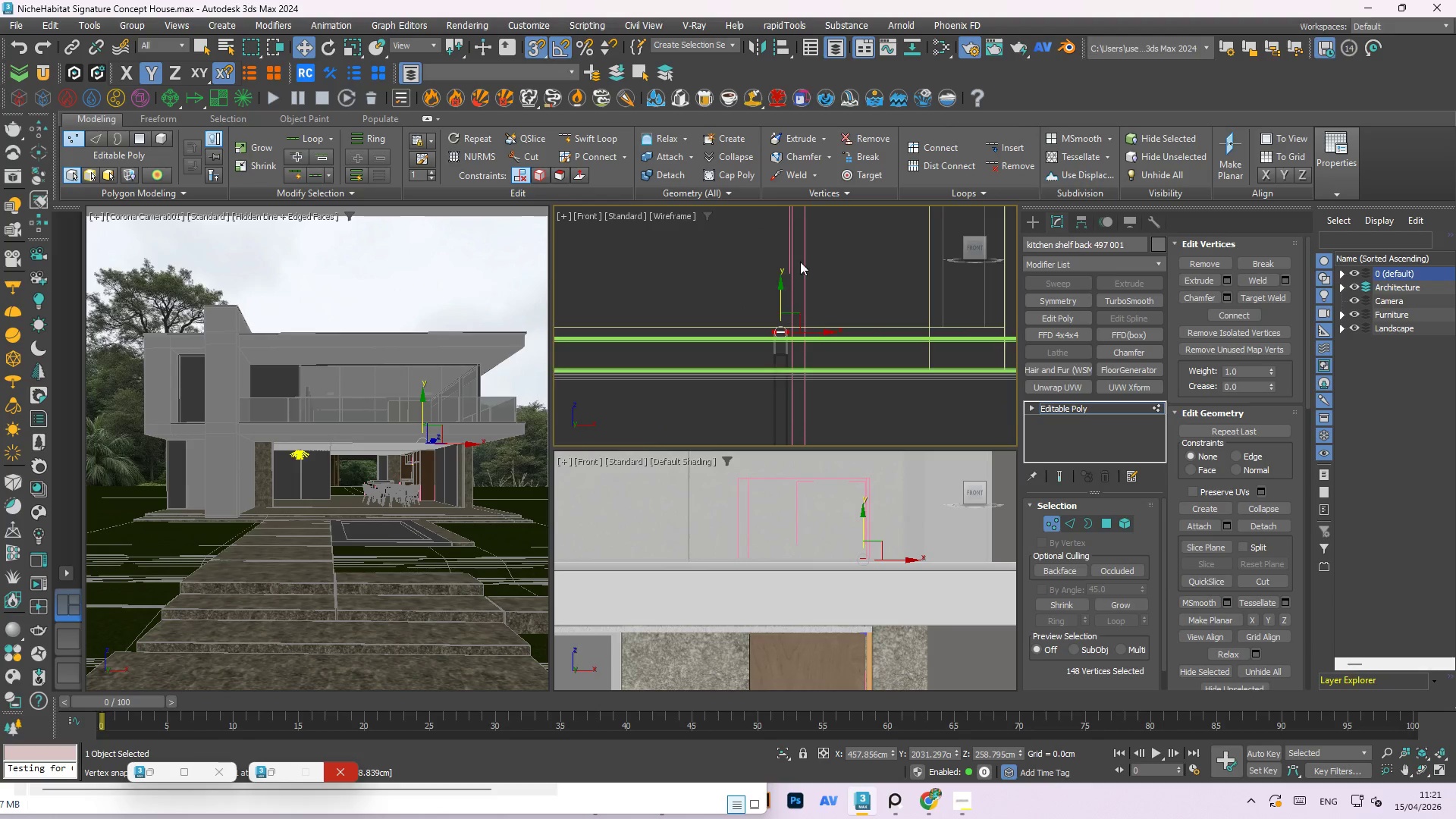 
scroll: coordinate [783, 313], scroll_direction: up, amount: 5.0
 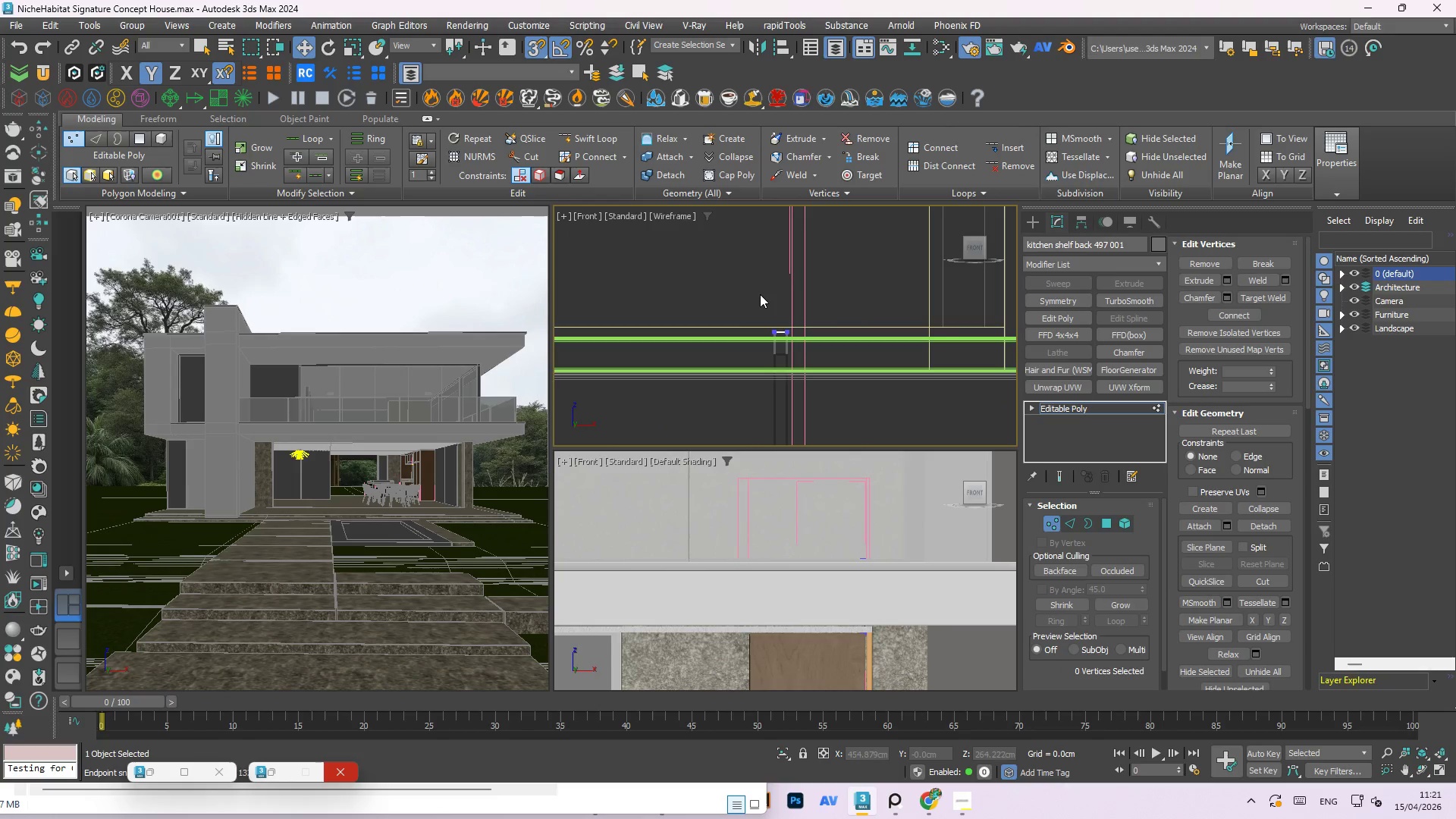 
scroll: coordinate [800, 260], scroll_direction: down, amount: 3.0
 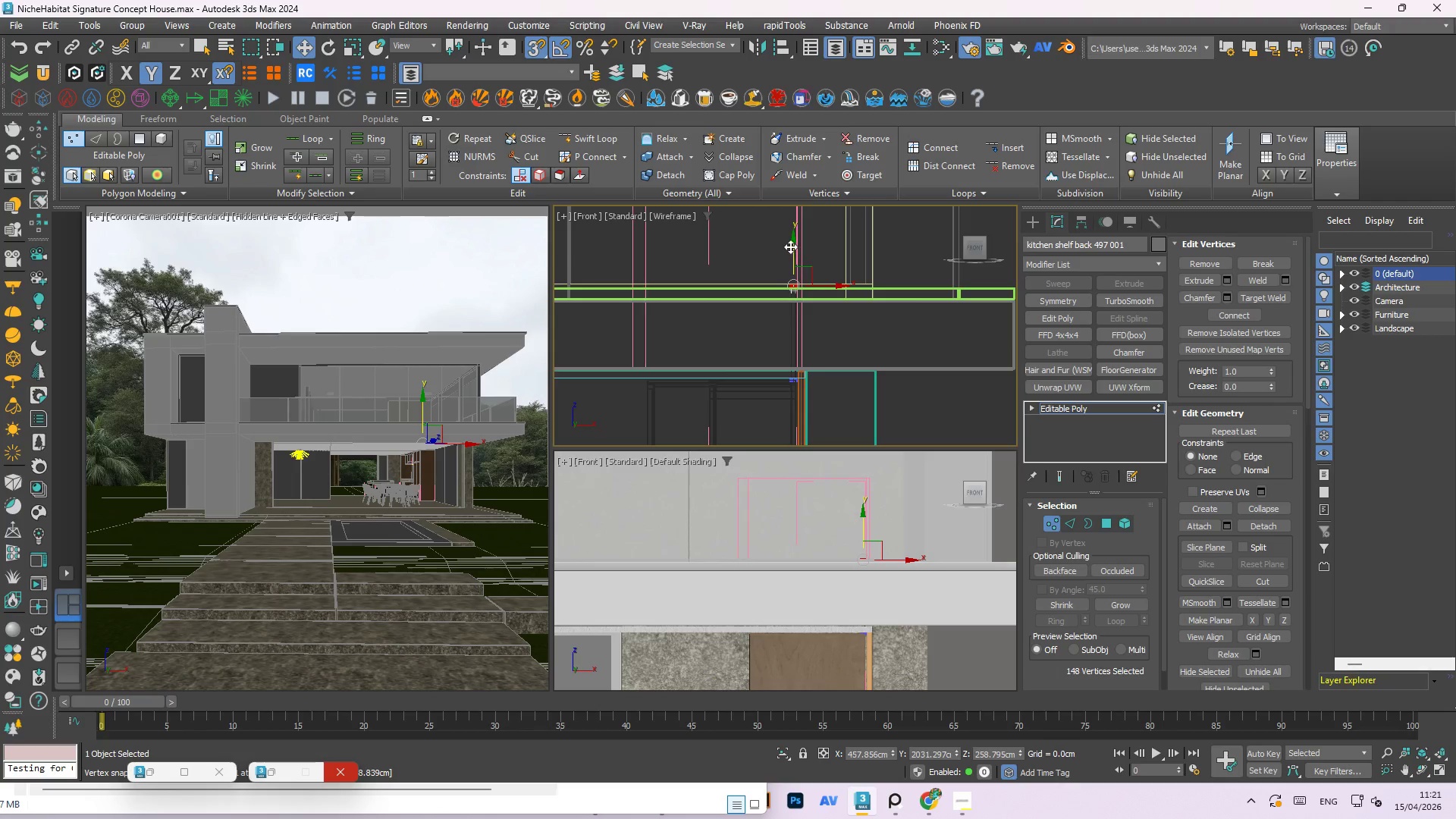 
left_click_drag(start_coordinate=[790, 246], to_coordinate=[904, 352])
 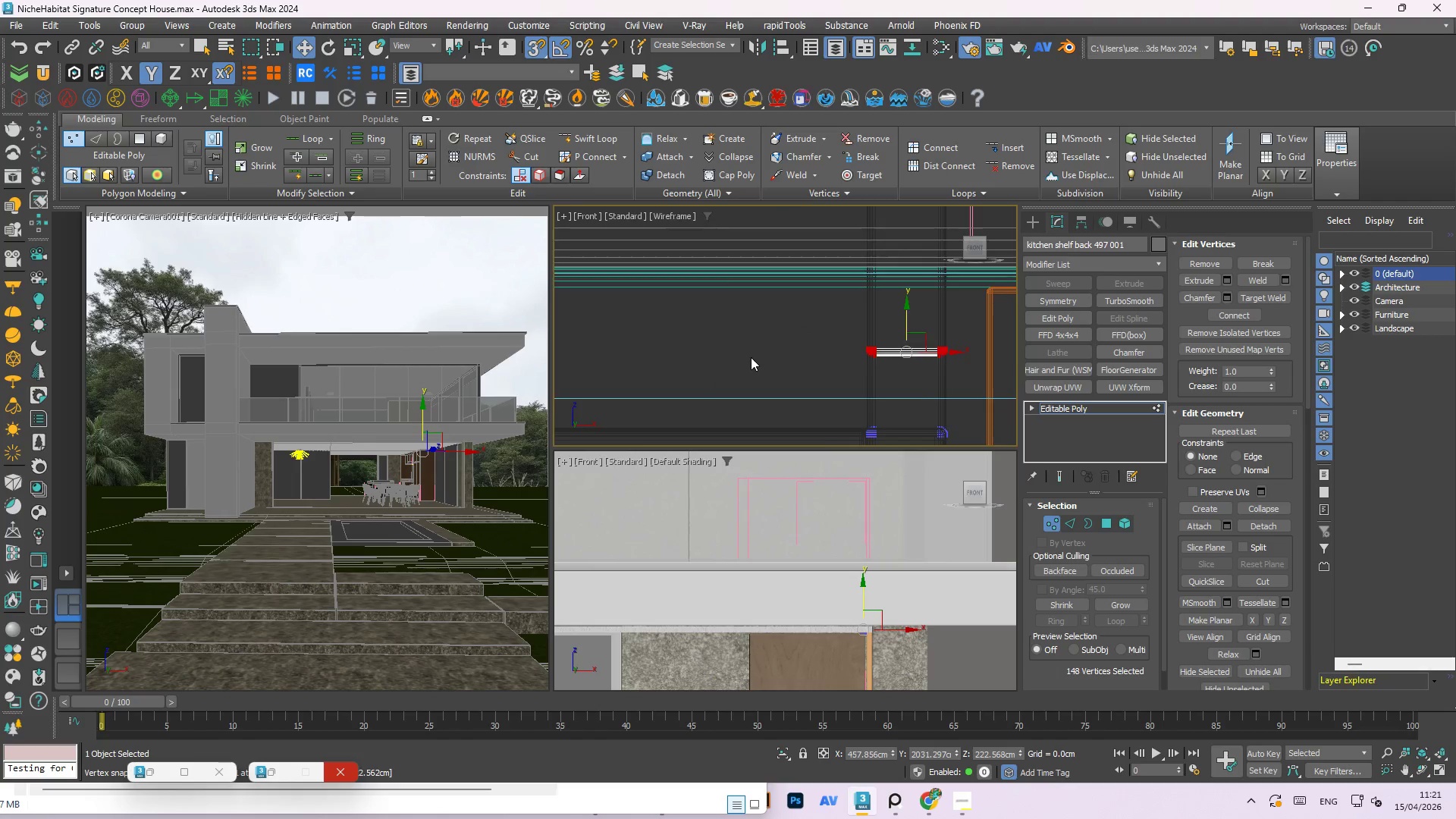 
scroll: coordinate [921, 358], scroll_direction: up, amount: 8.0
 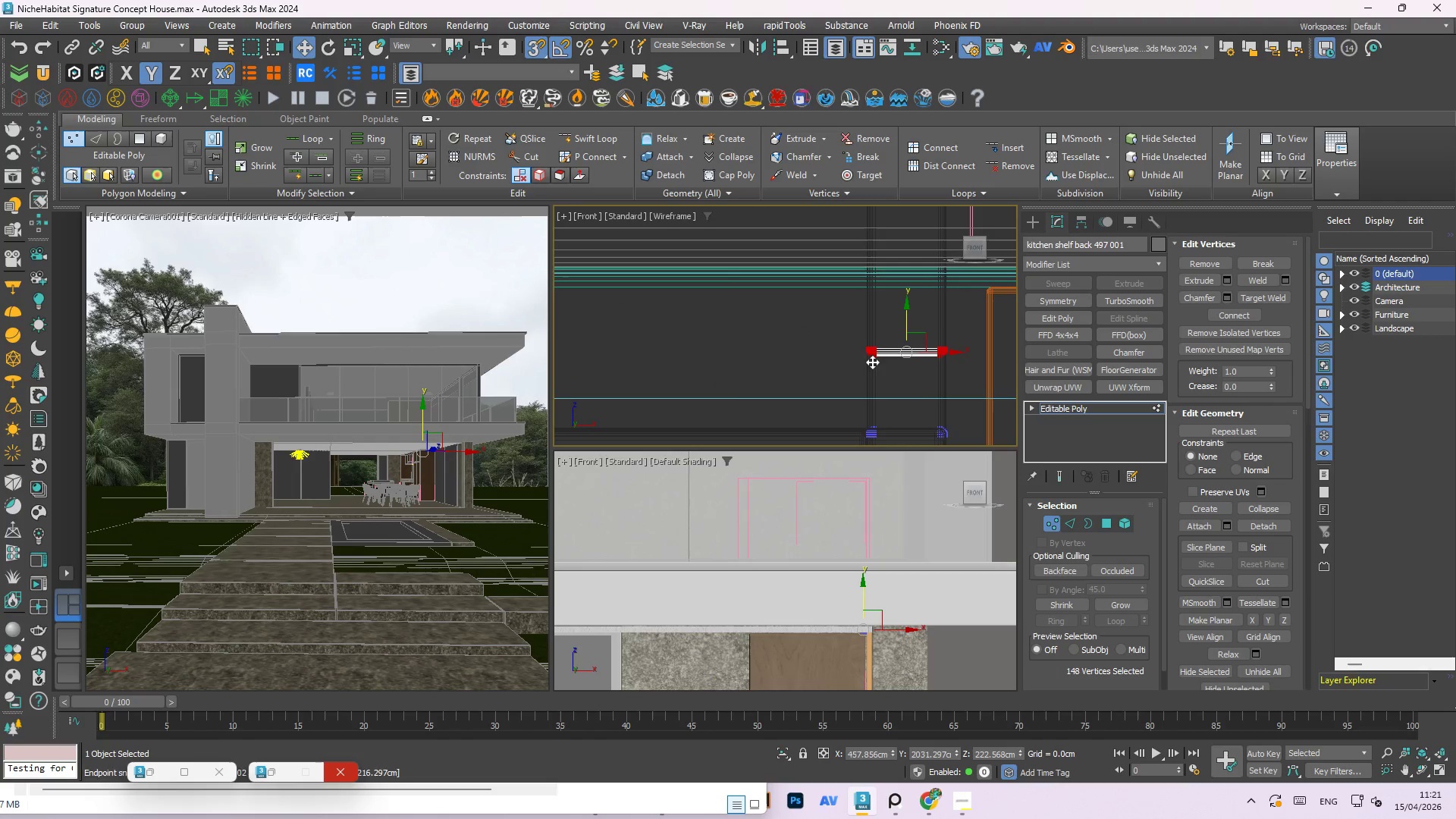 
scroll: coordinate [751, 357], scroll_direction: down, amount: 2.0
 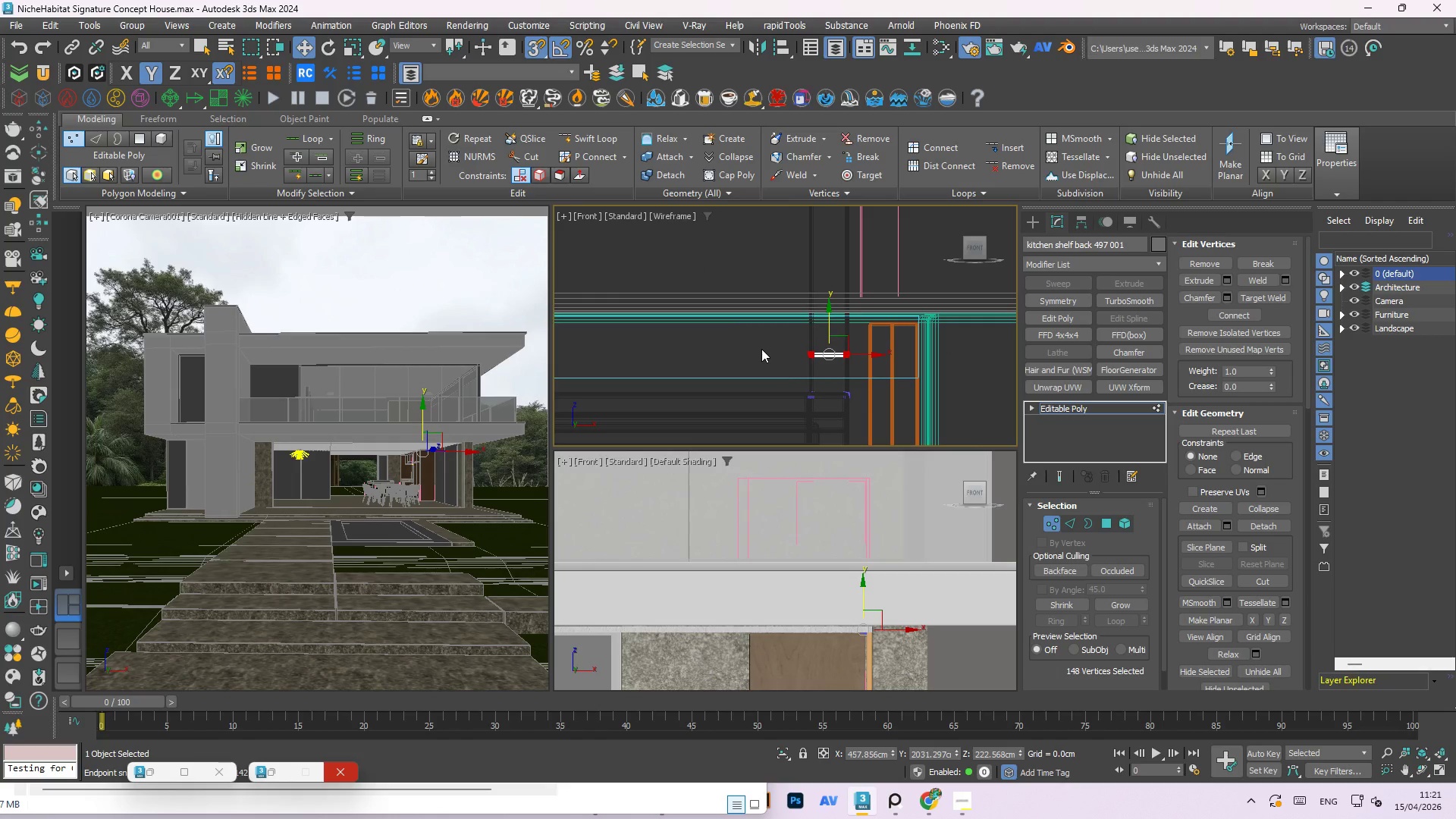 
key(Control+ControlLeft)
 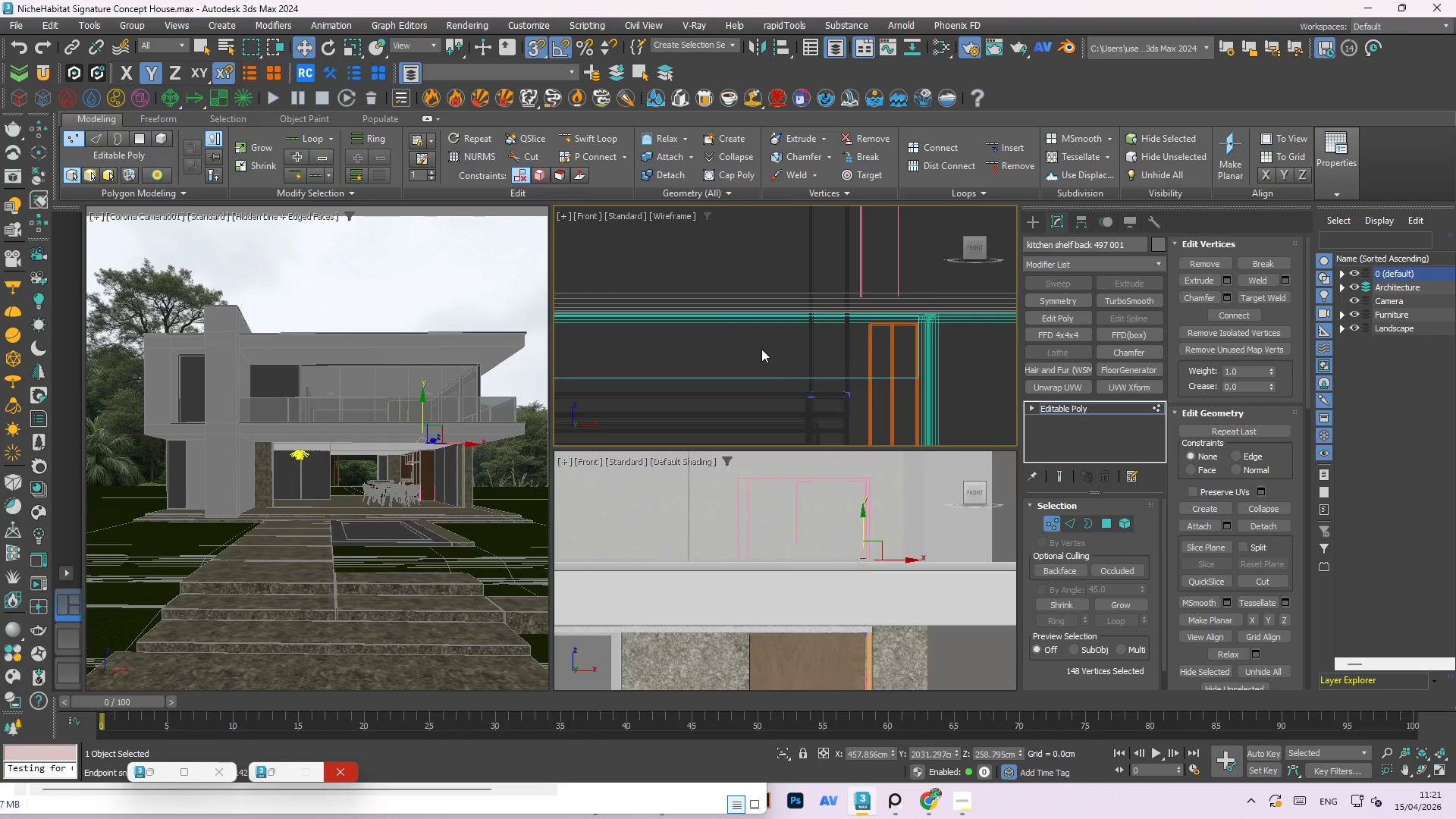 
key(Control+Z)
 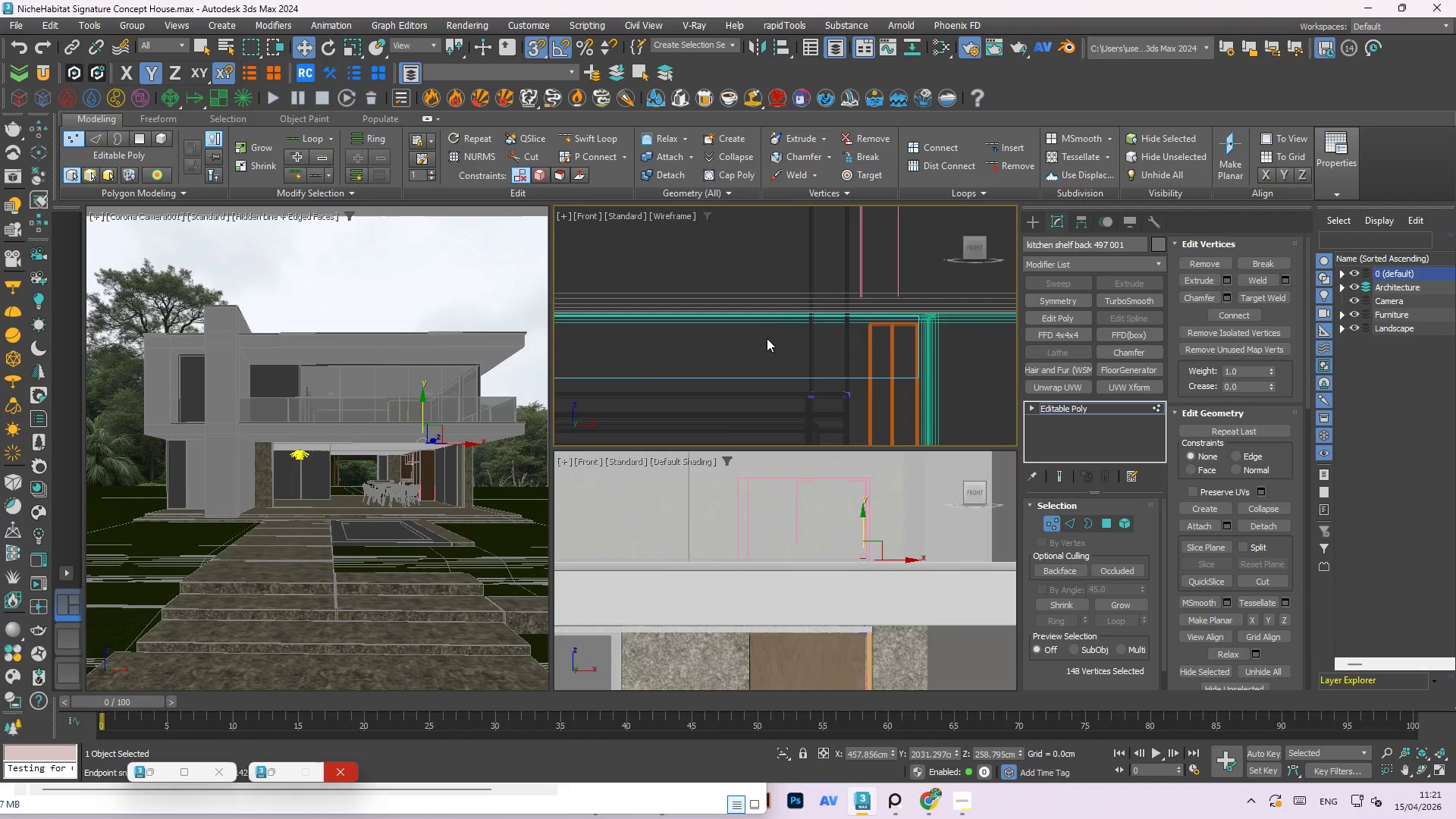 
scroll: coordinate [742, 229], scroll_direction: down, amount: 5.0
 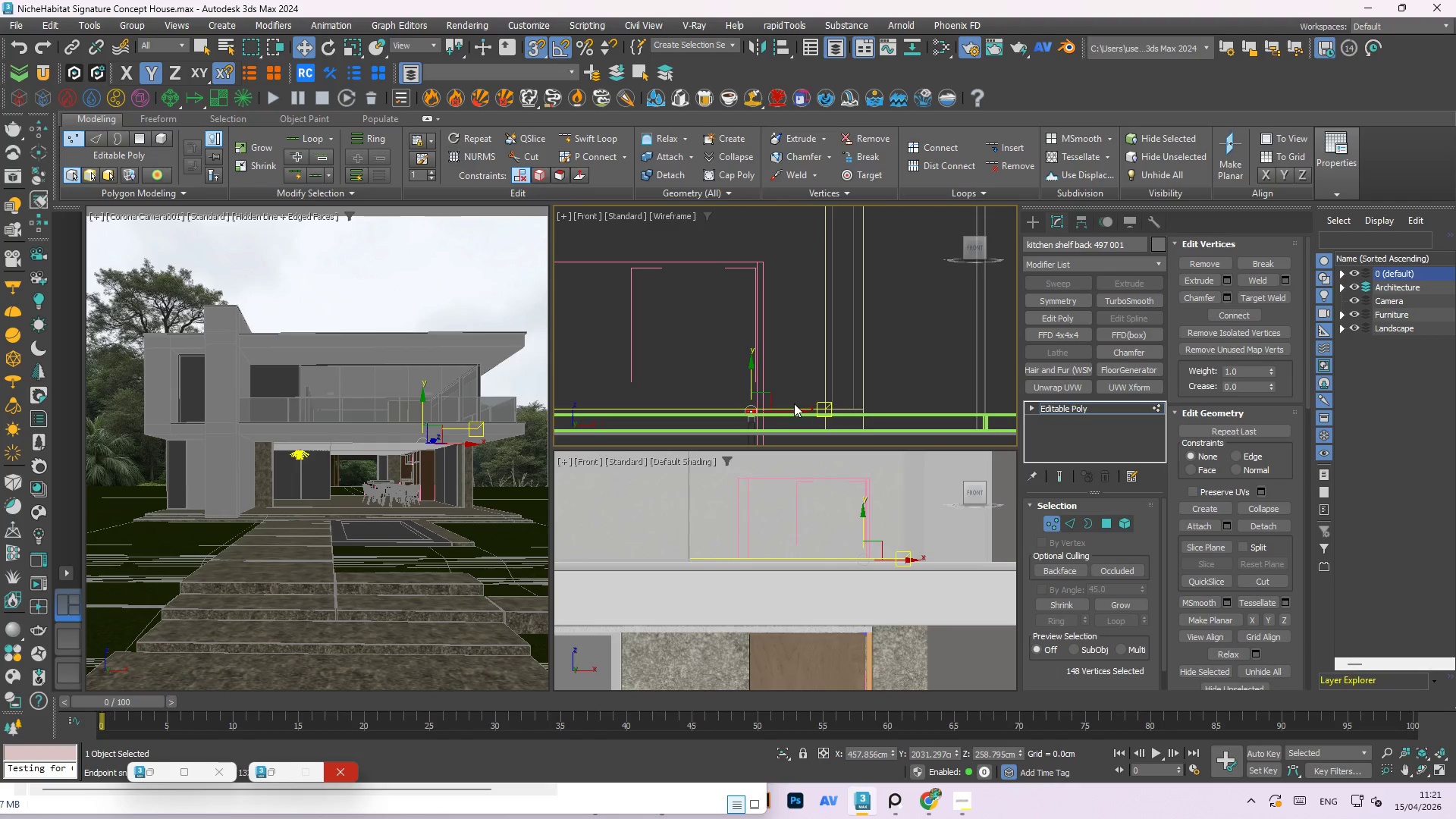 
left_click([779, 375])
 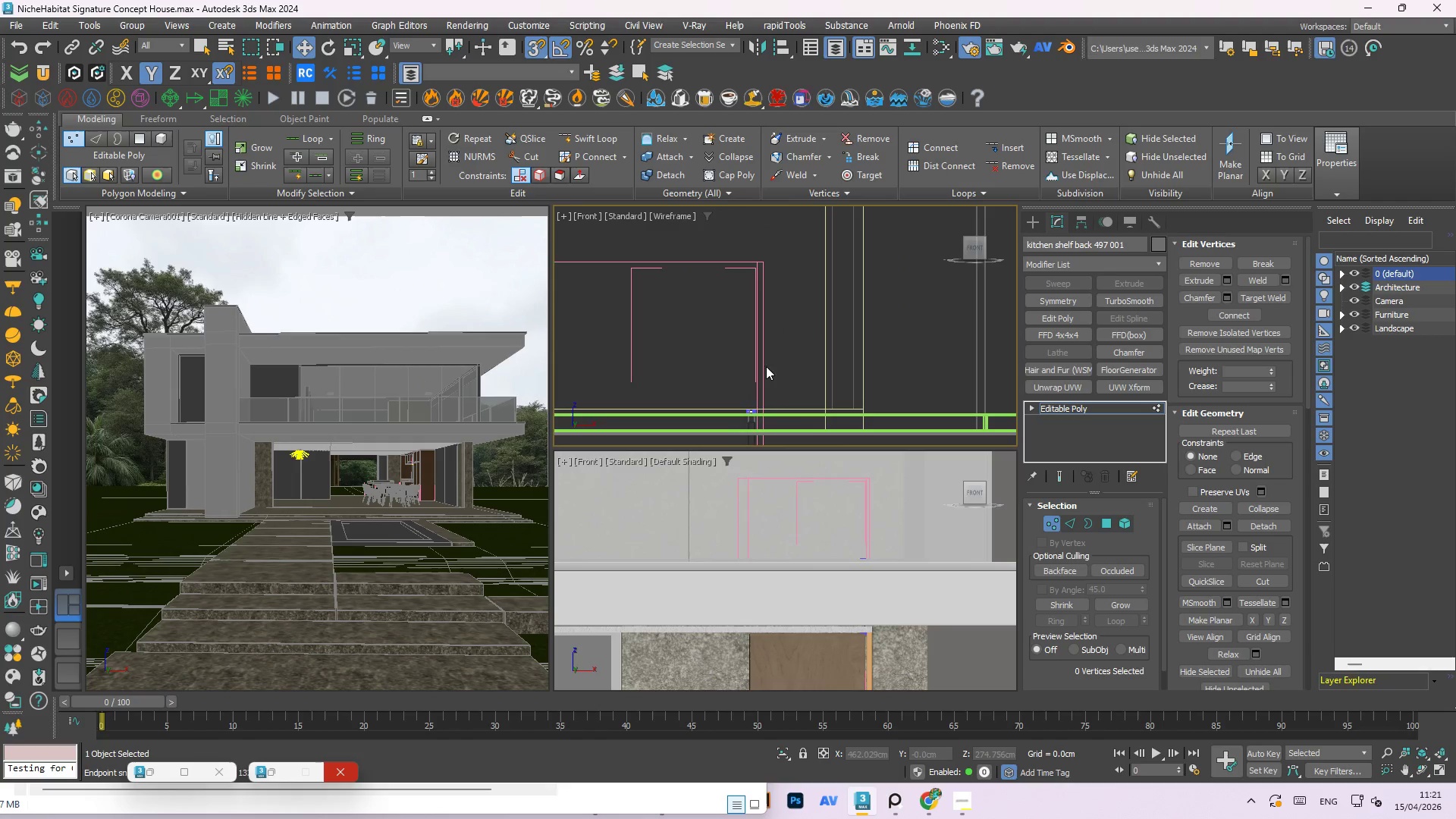 
left_click_drag(start_coordinate=[832, 279], to_coordinate=[648, 406])
 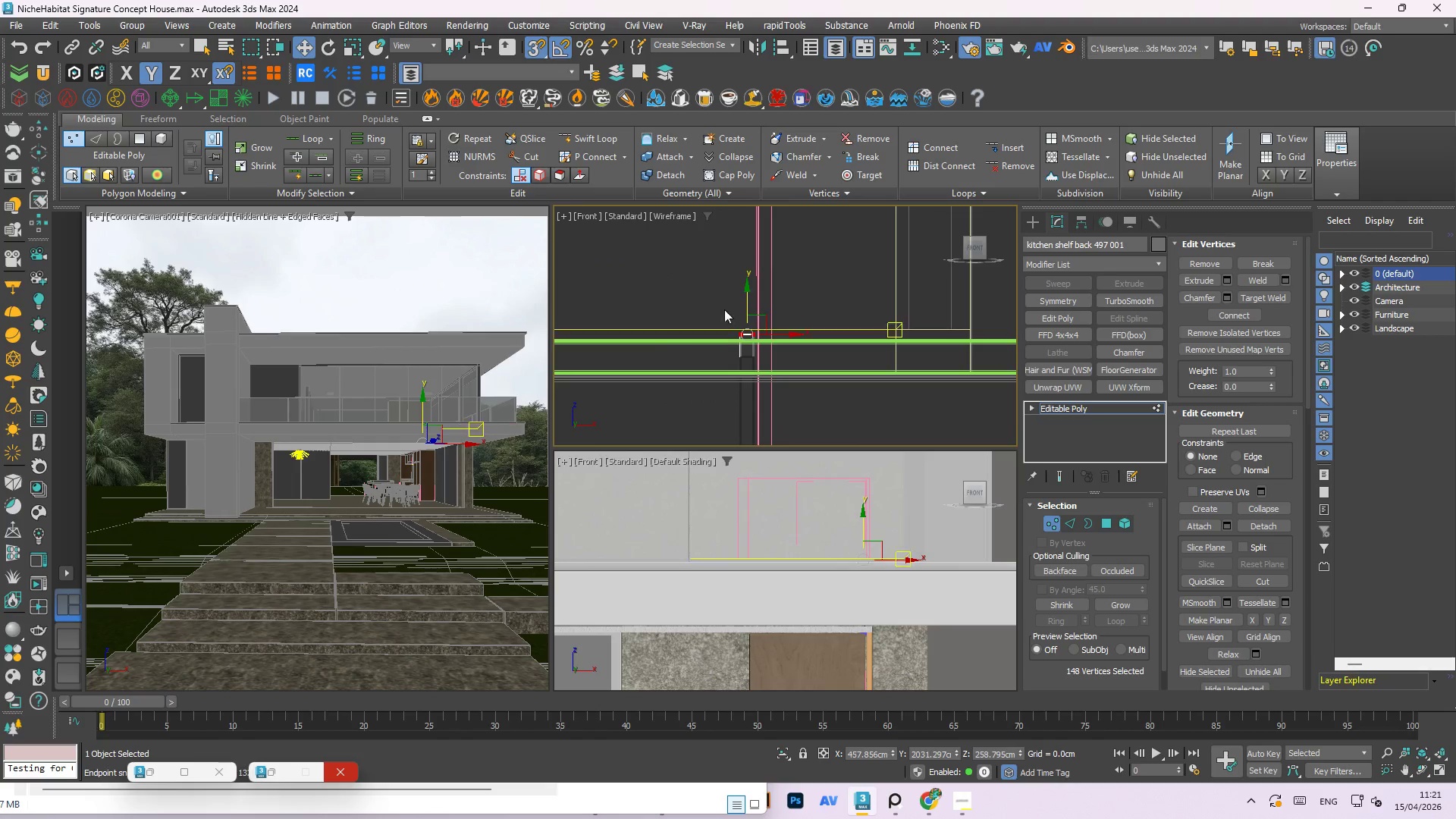 
scroll: coordinate [793, 302], scroll_direction: up, amount: 2.0
 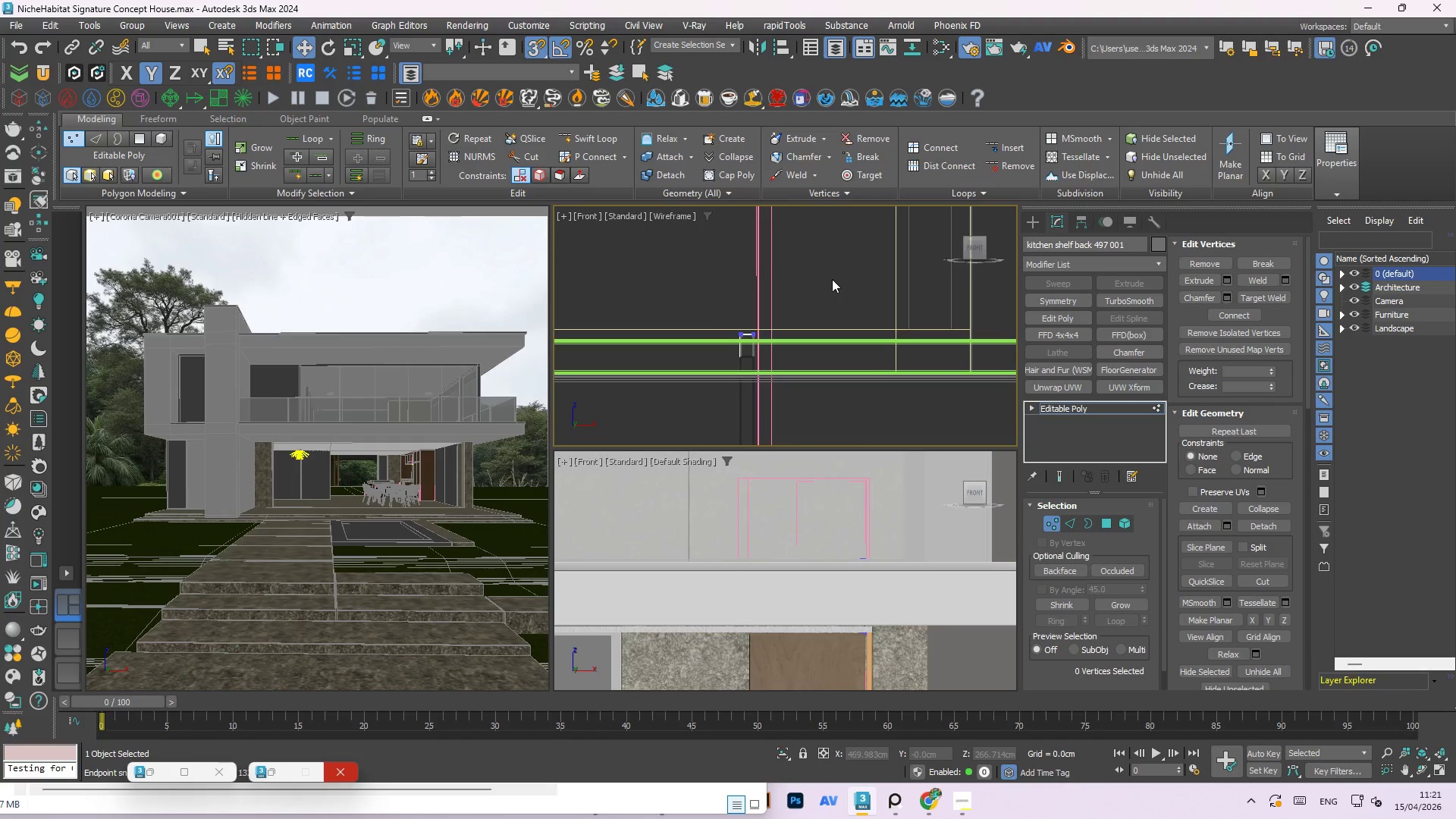 
scroll: coordinate [748, 267], scroll_direction: down, amount: 4.0
 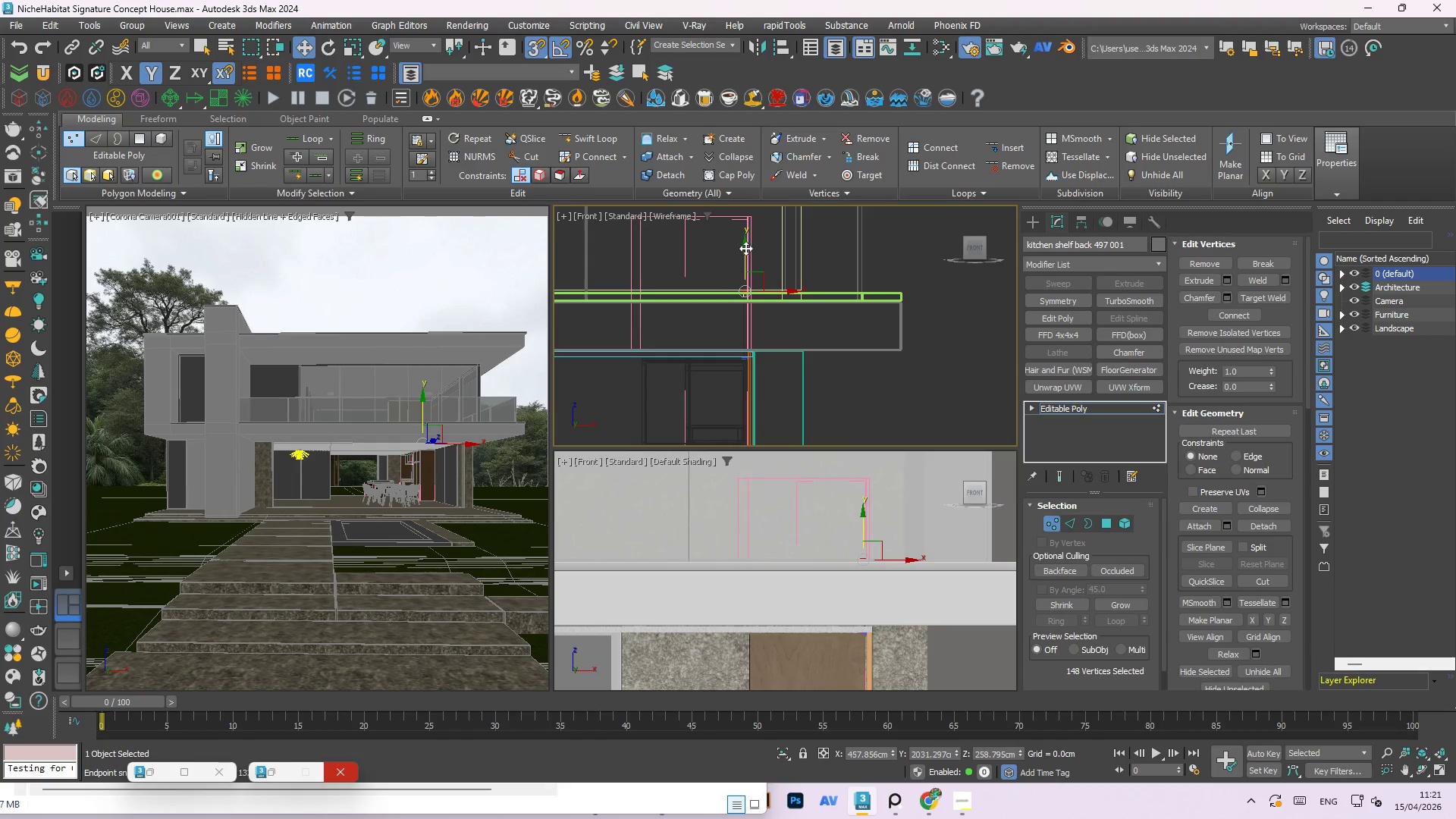 
left_click_drag(start_coordinate=[744, 247], to_coordinate=[733, 391])
 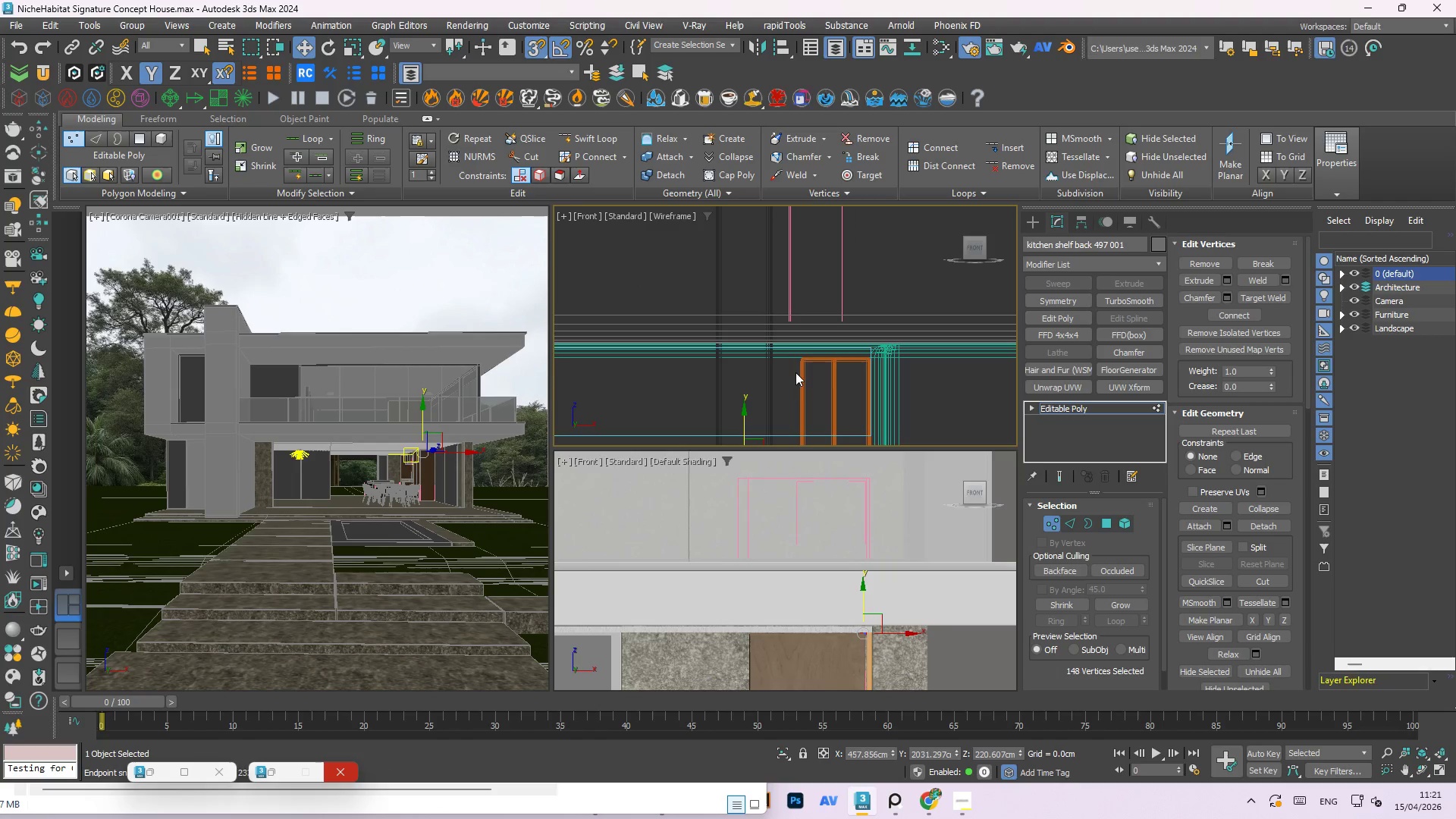 
scroll: coordinate [742, 388], scroll_direction: up, amount: 8.0
 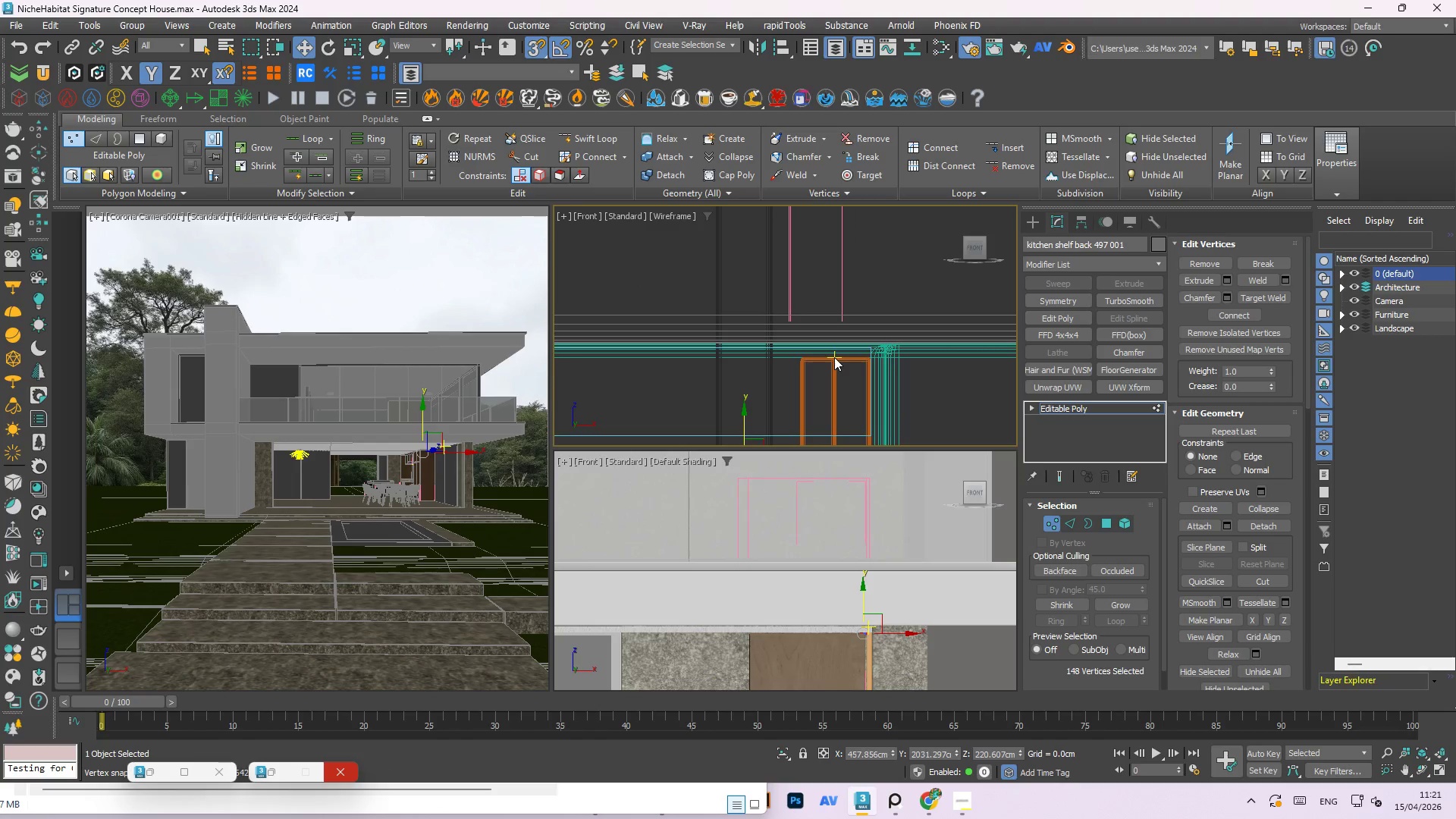 
key(Delete)
 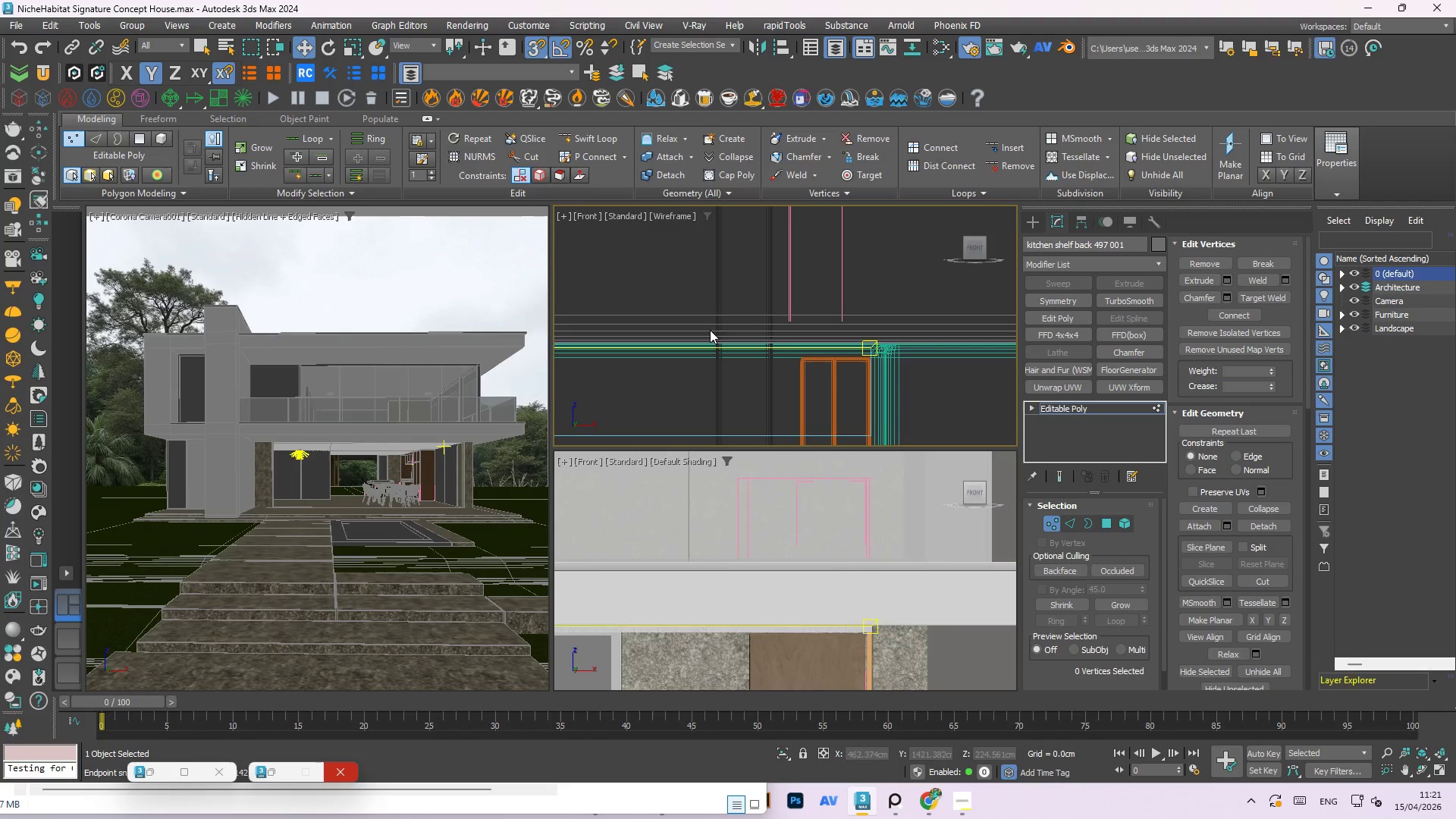 
right_click([673, 290])
 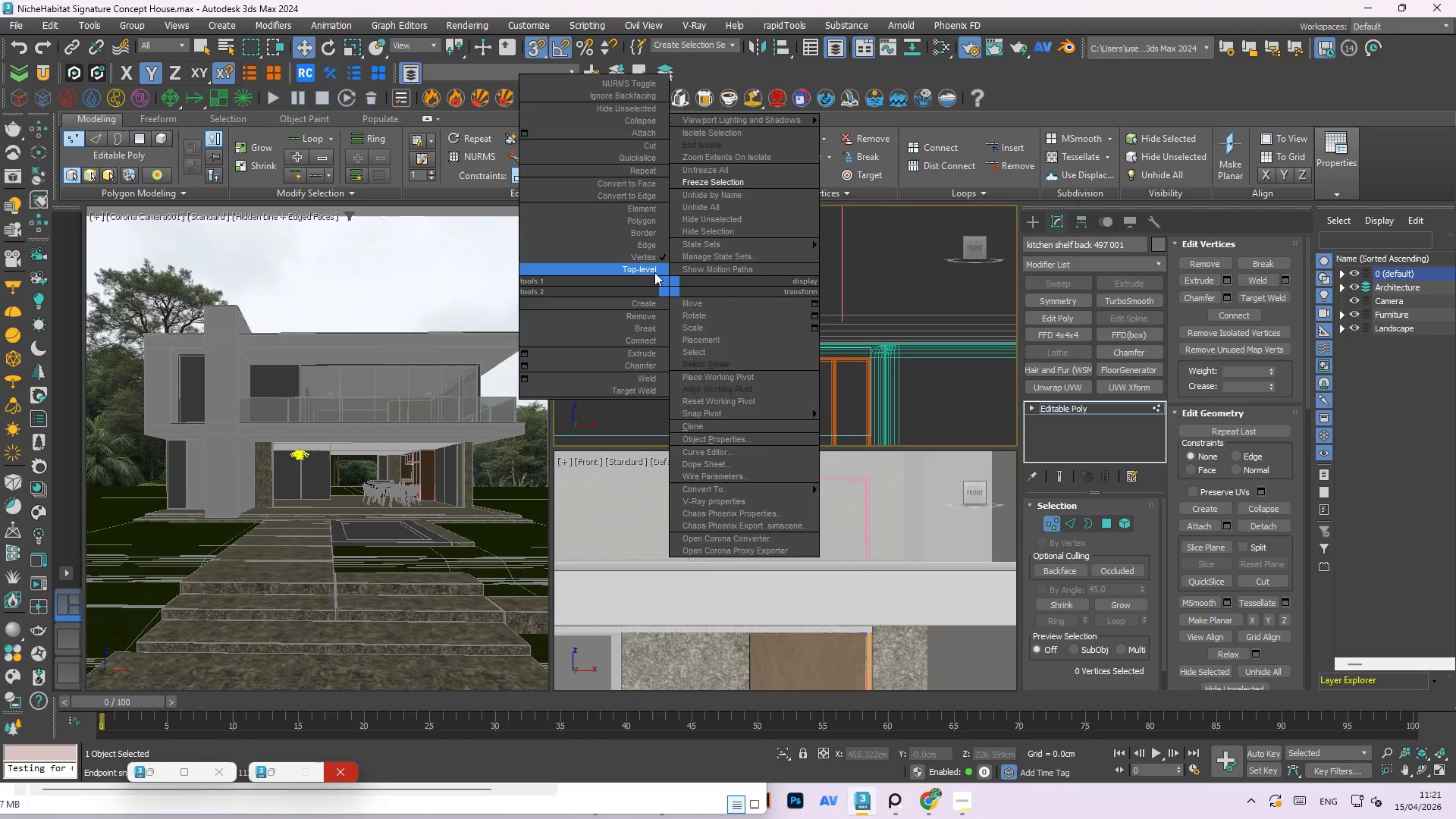 
left_click([654, 271])
 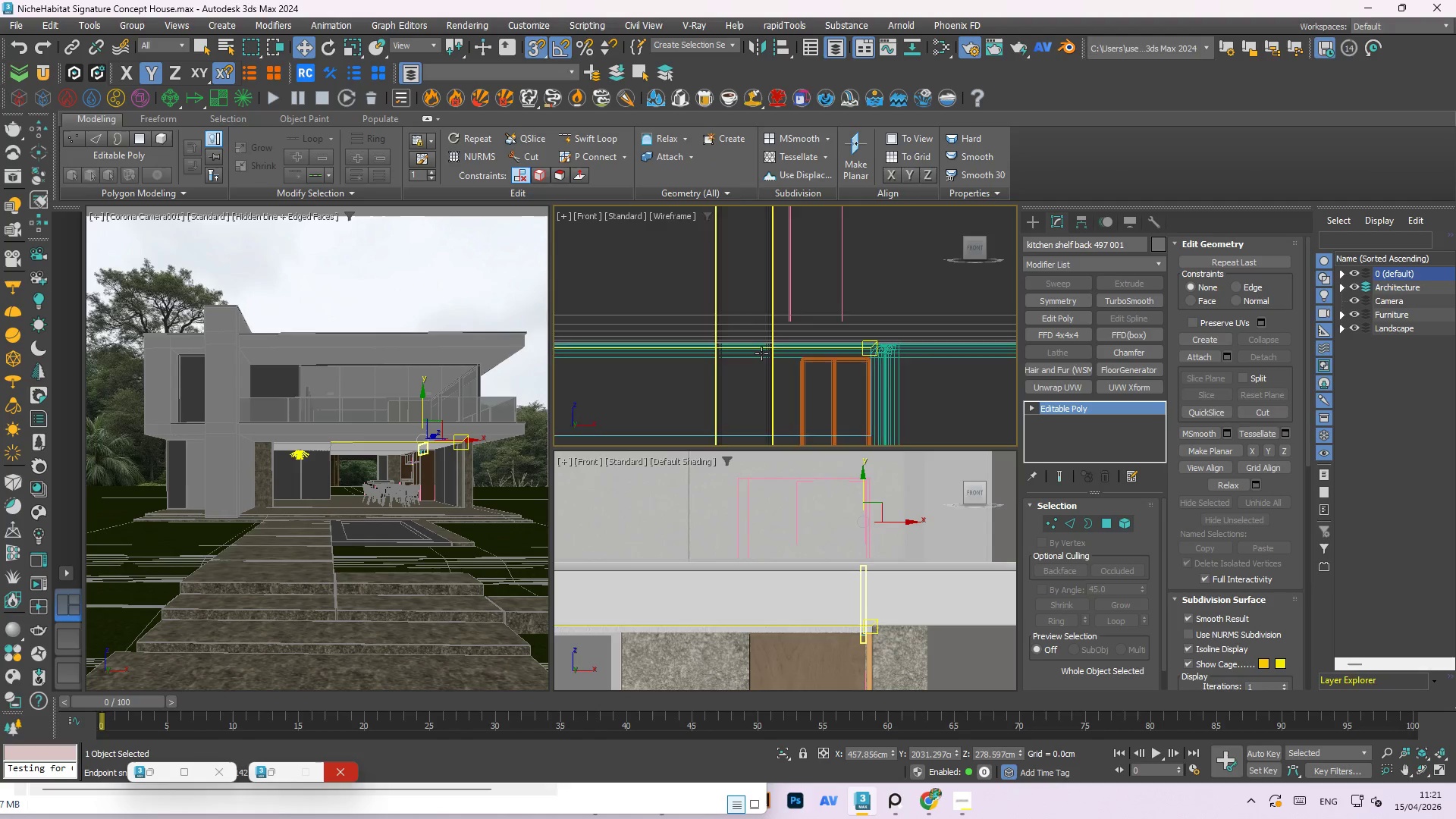 
scroll: coordinate [752, 387], scroll_direction: down, amount: 3.0
 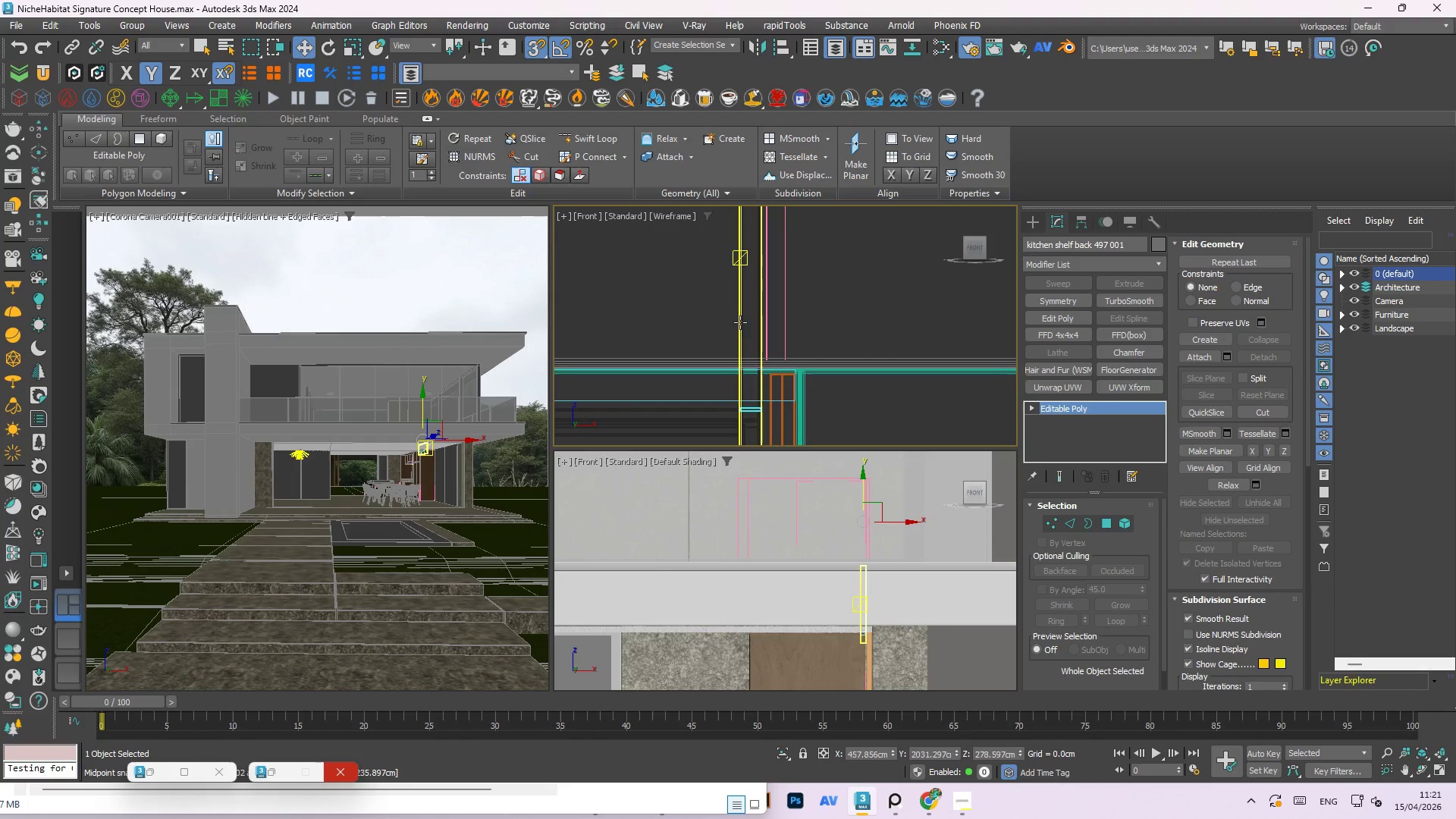 
left_click([739, 321])
 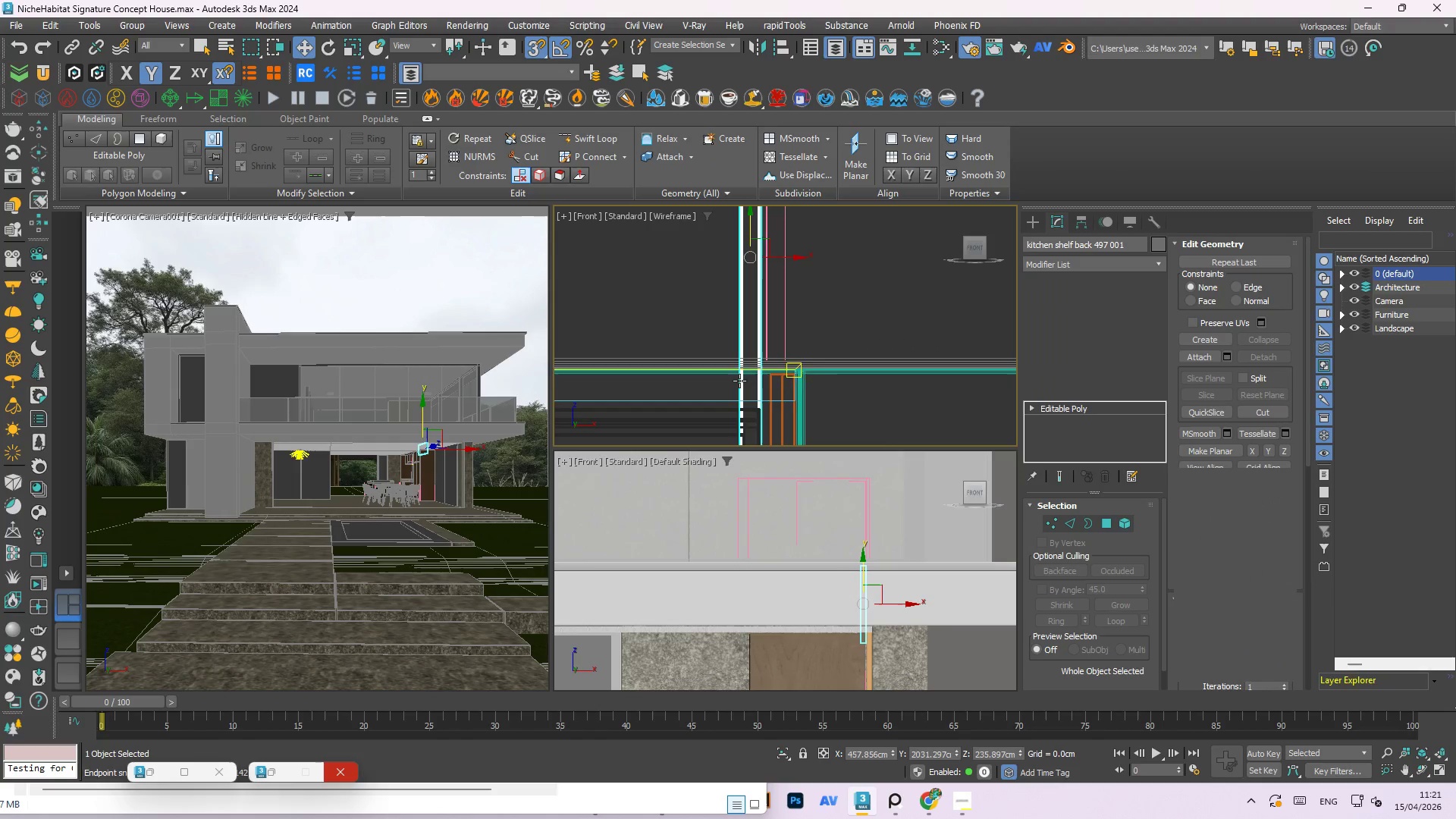 
scroll: coordinate [735, 429], scroll_direction: down, amount: 3.0
 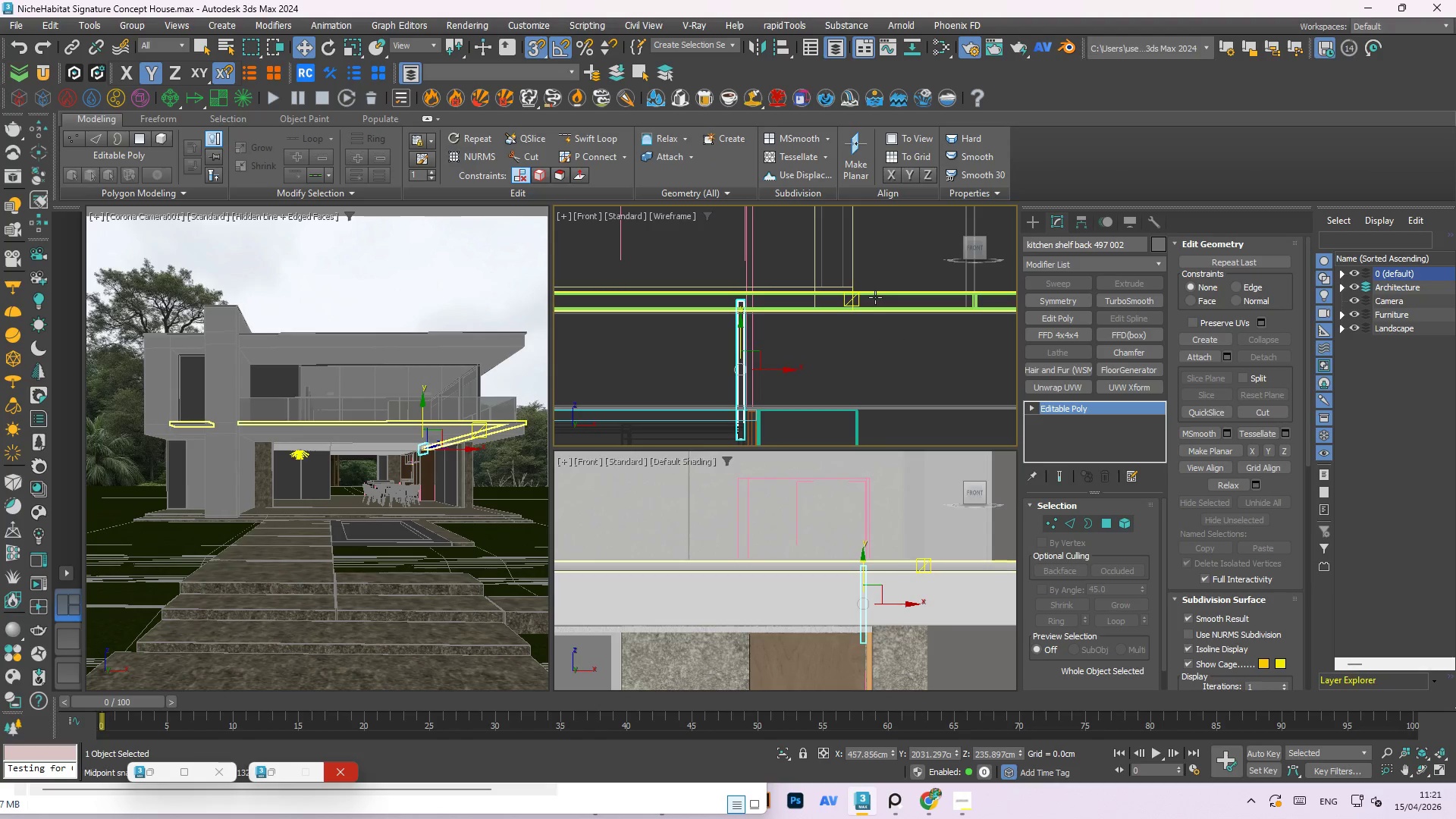 
key(Delete)
 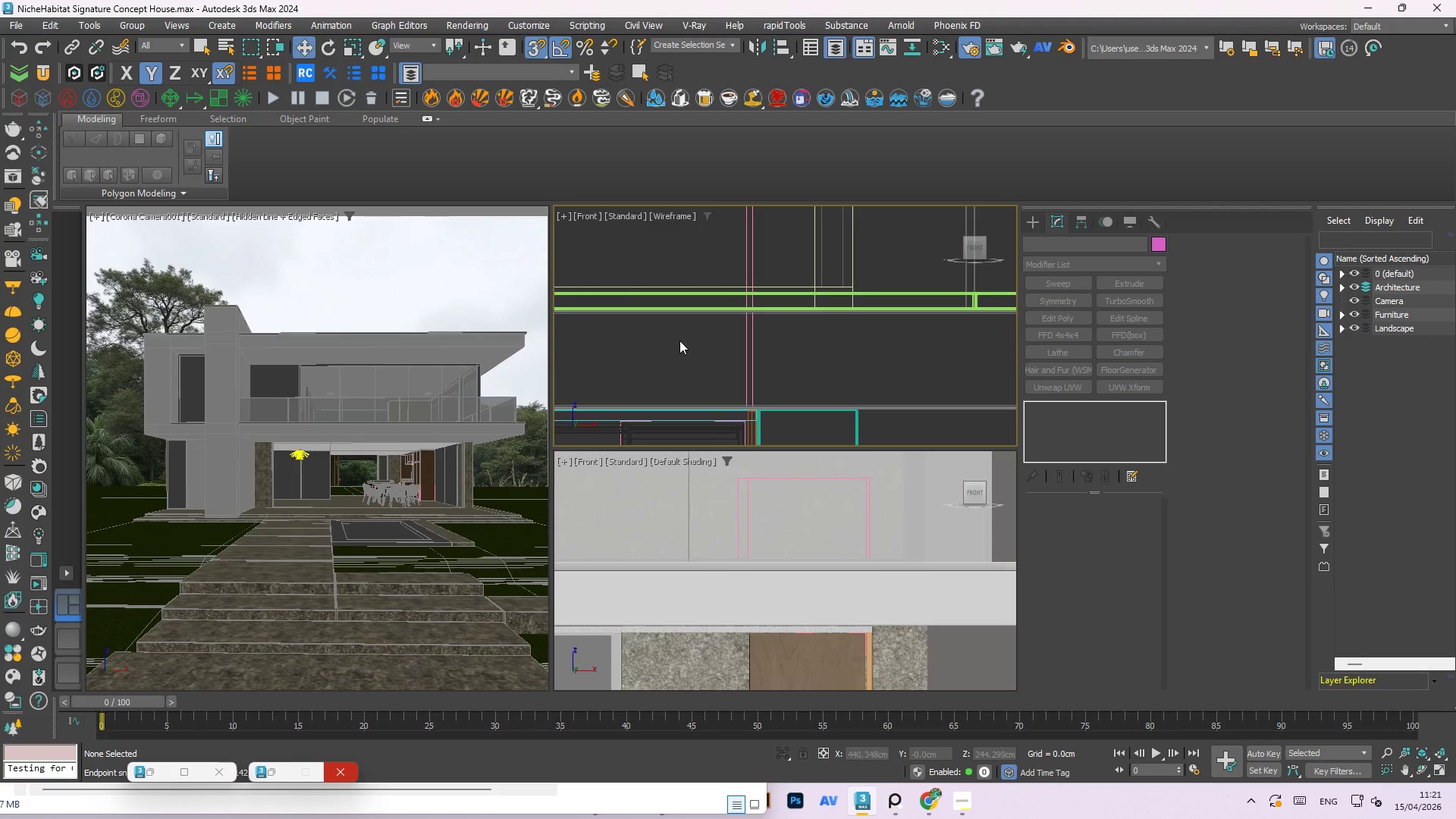 
scroll: coordinate [705, 320], scroll_direction: up, amount: 9.0
 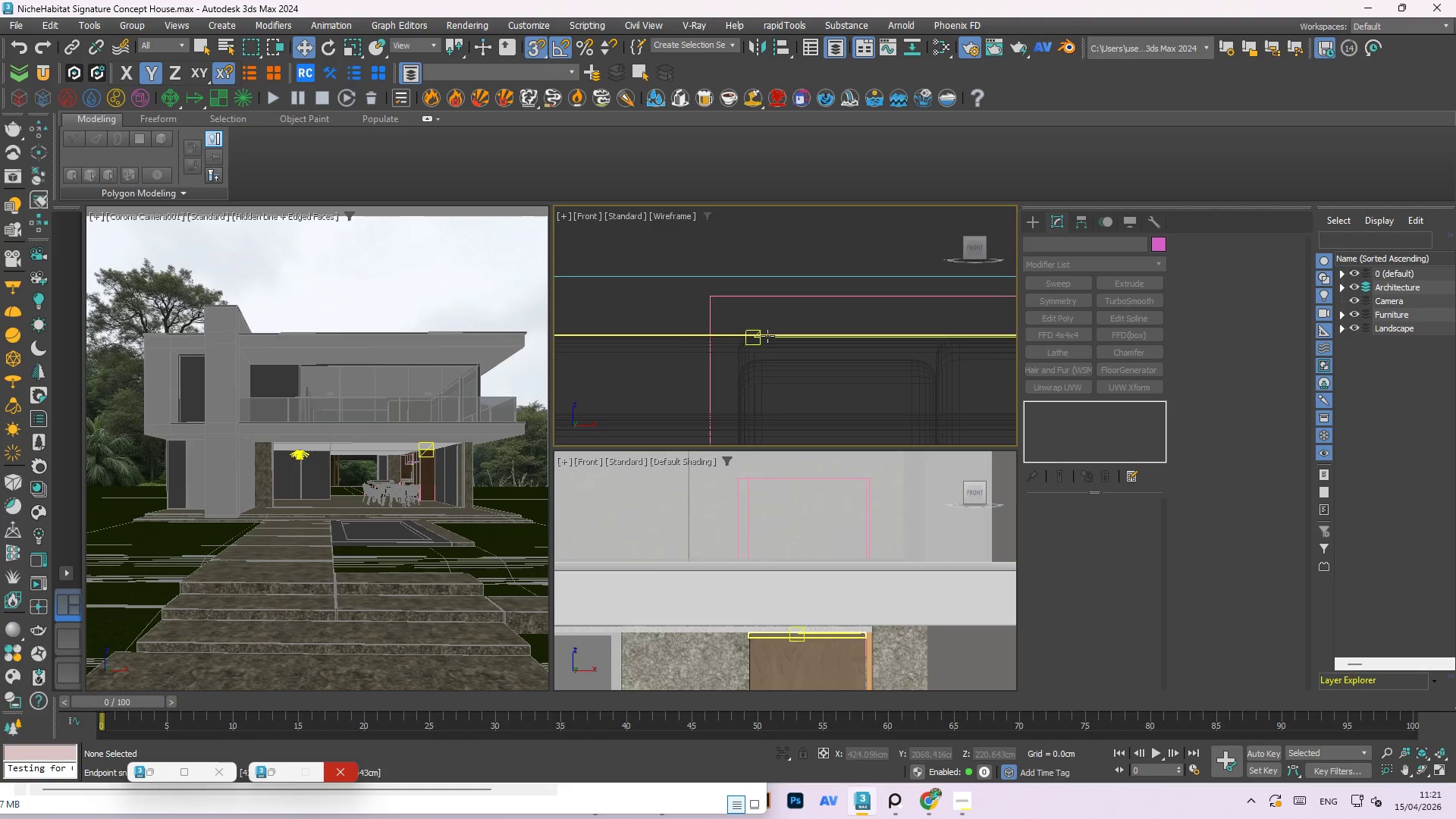 
left_click([769, 359])
 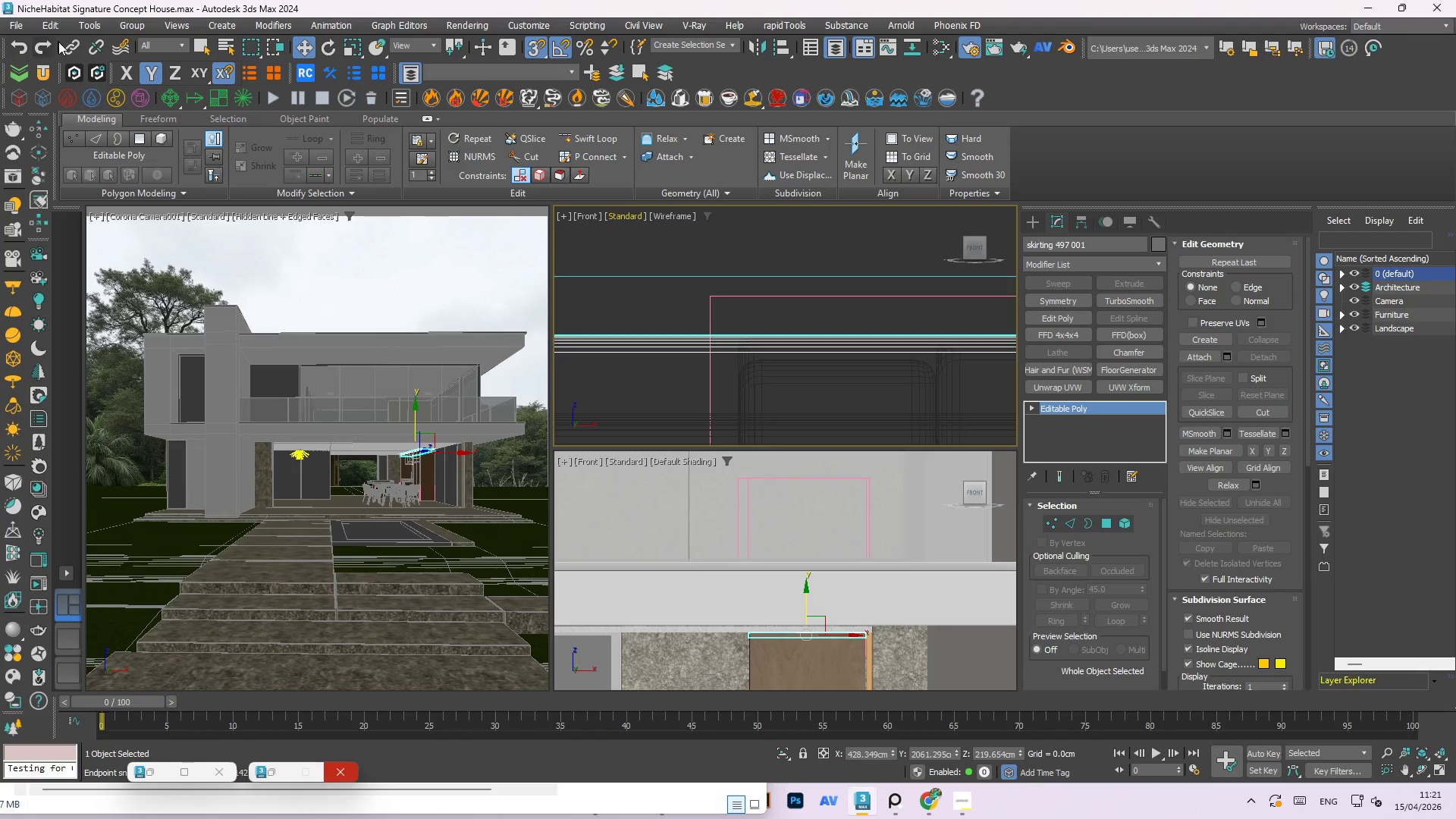 
left_click([126, 20])
 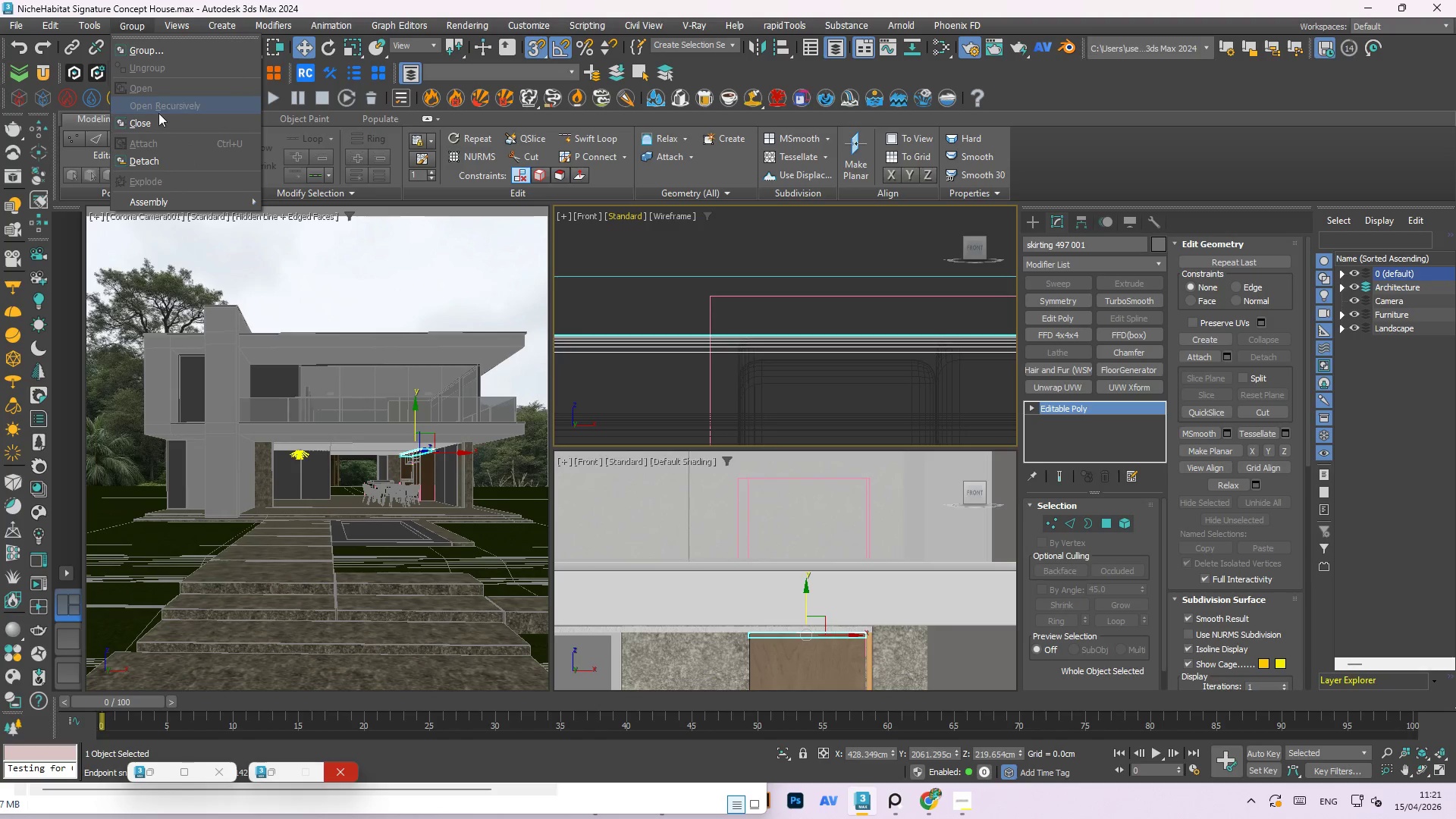 
left_click([152, 116])
 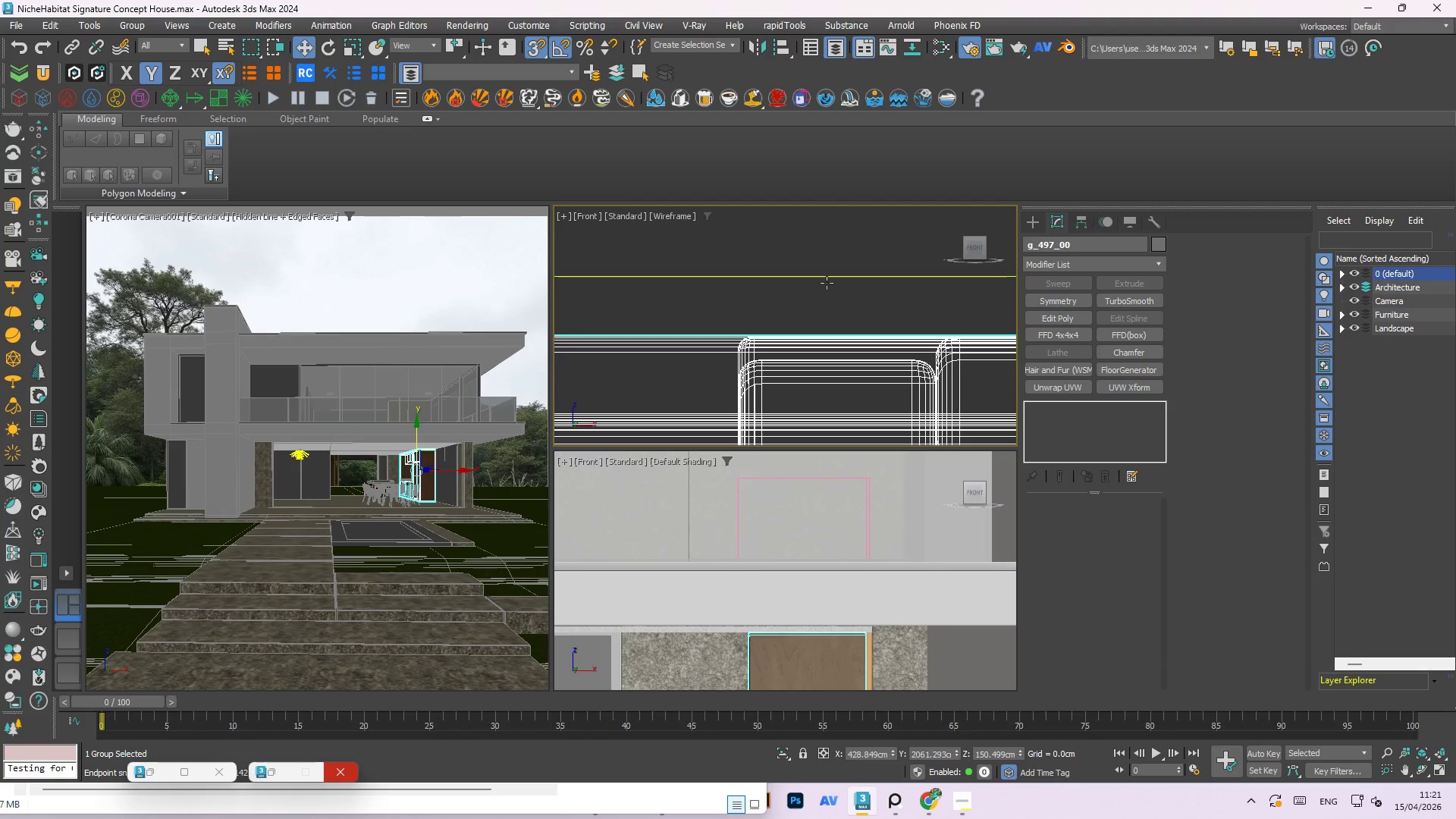 
left_click([892, 370])
 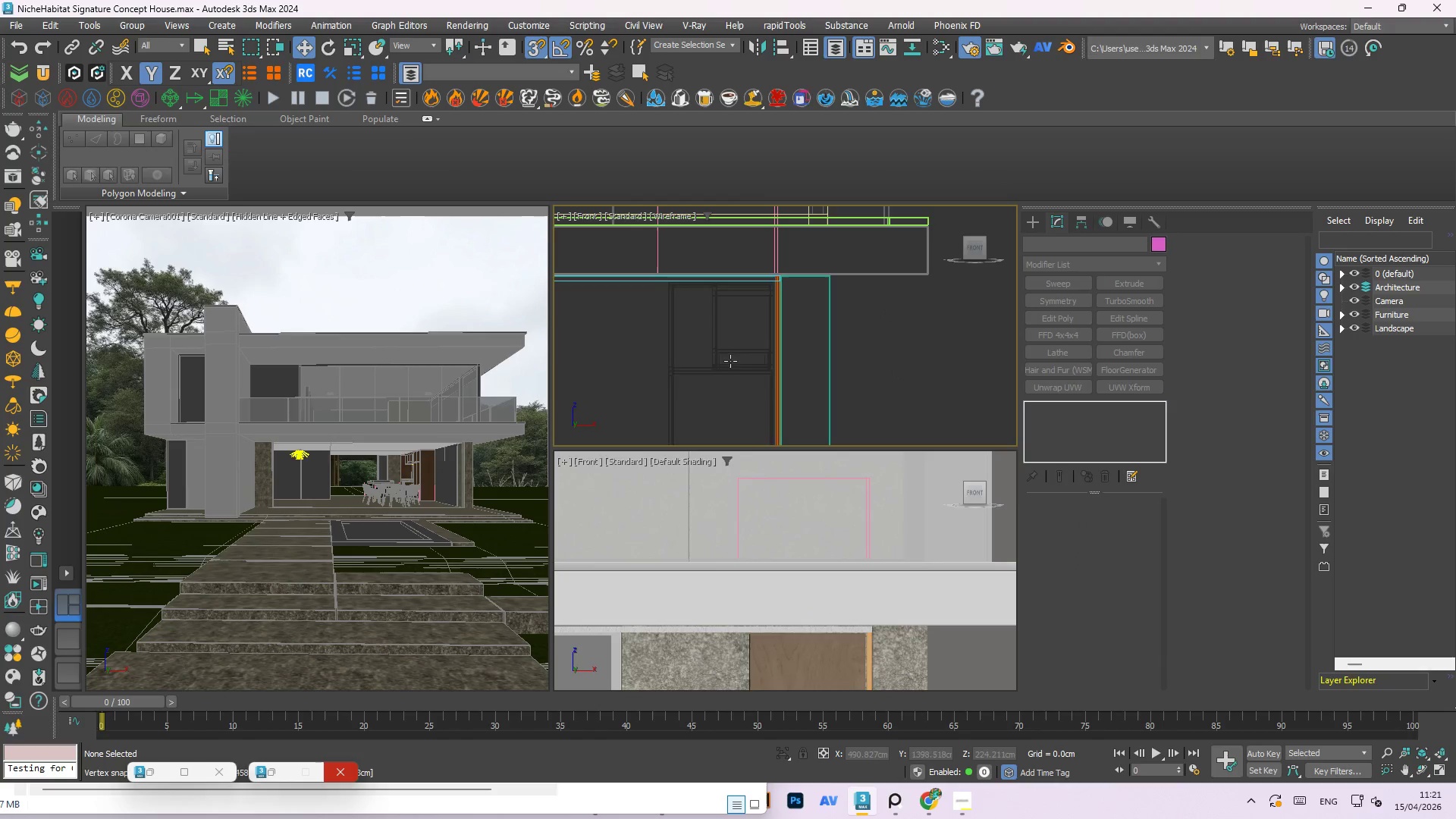 
scroll: coordinate [709, 281], scroll_direction: down, amount: 11.0
 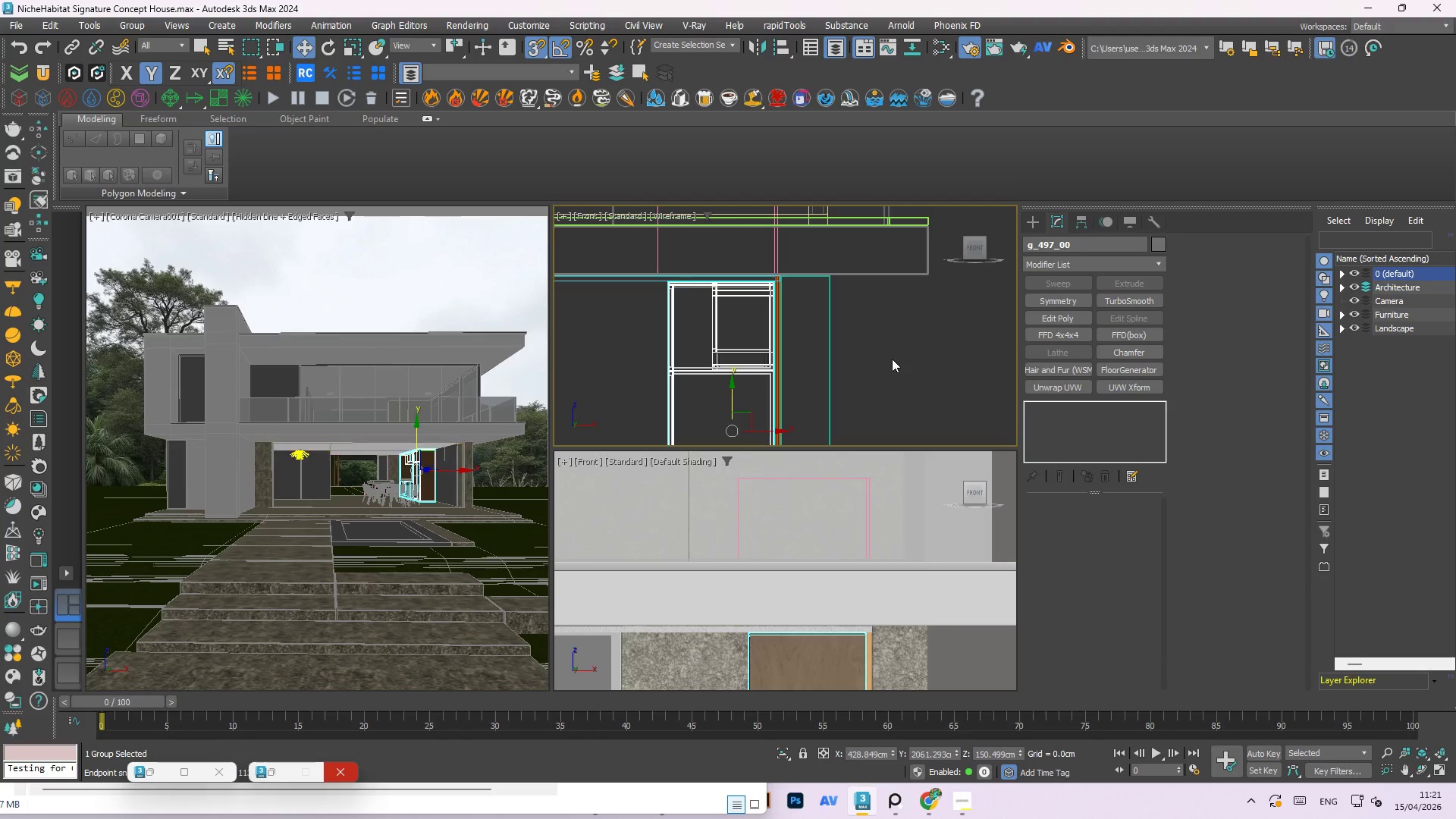 
left_click([704, 359])
 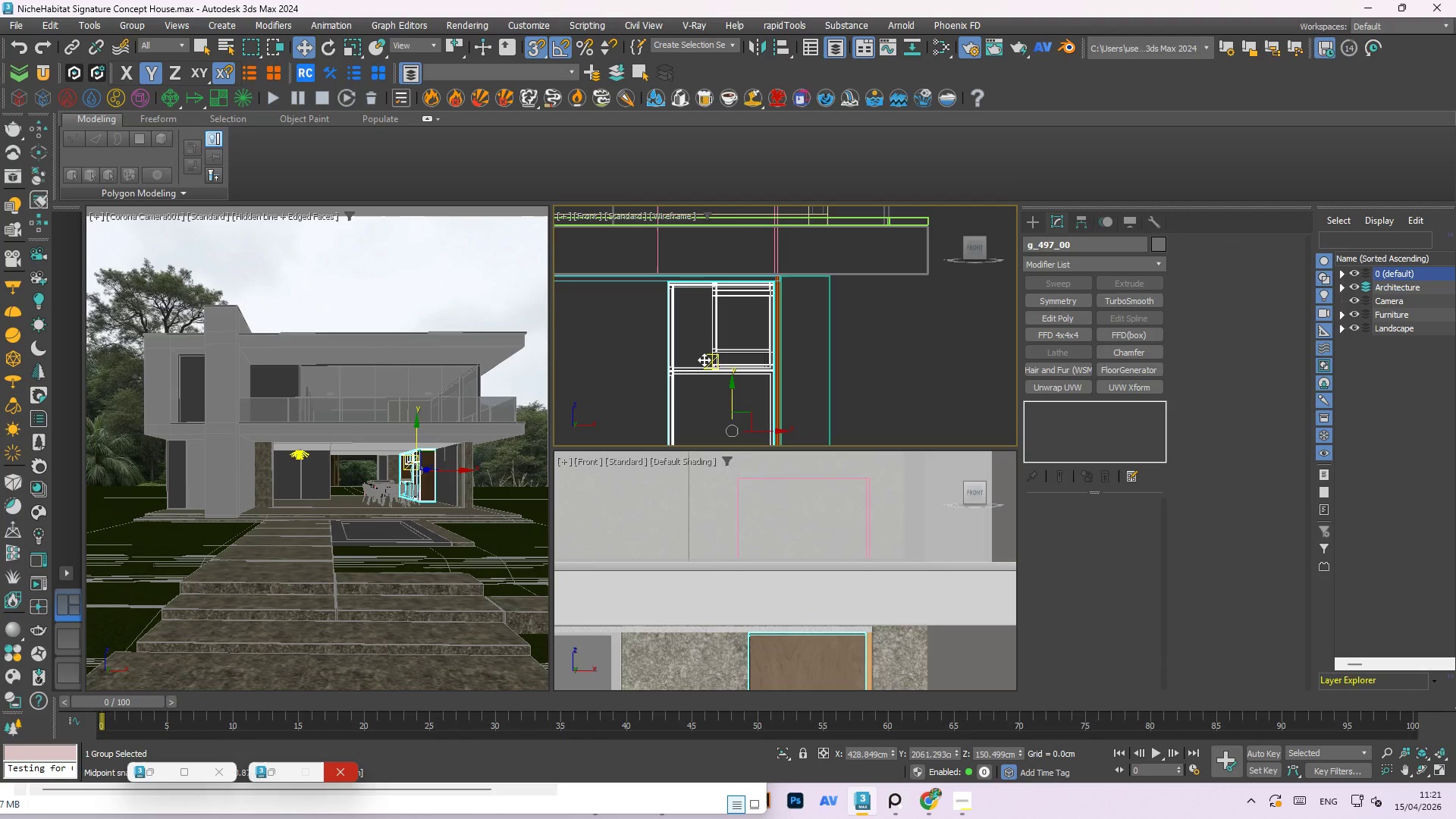 
key(Alt+Q)
 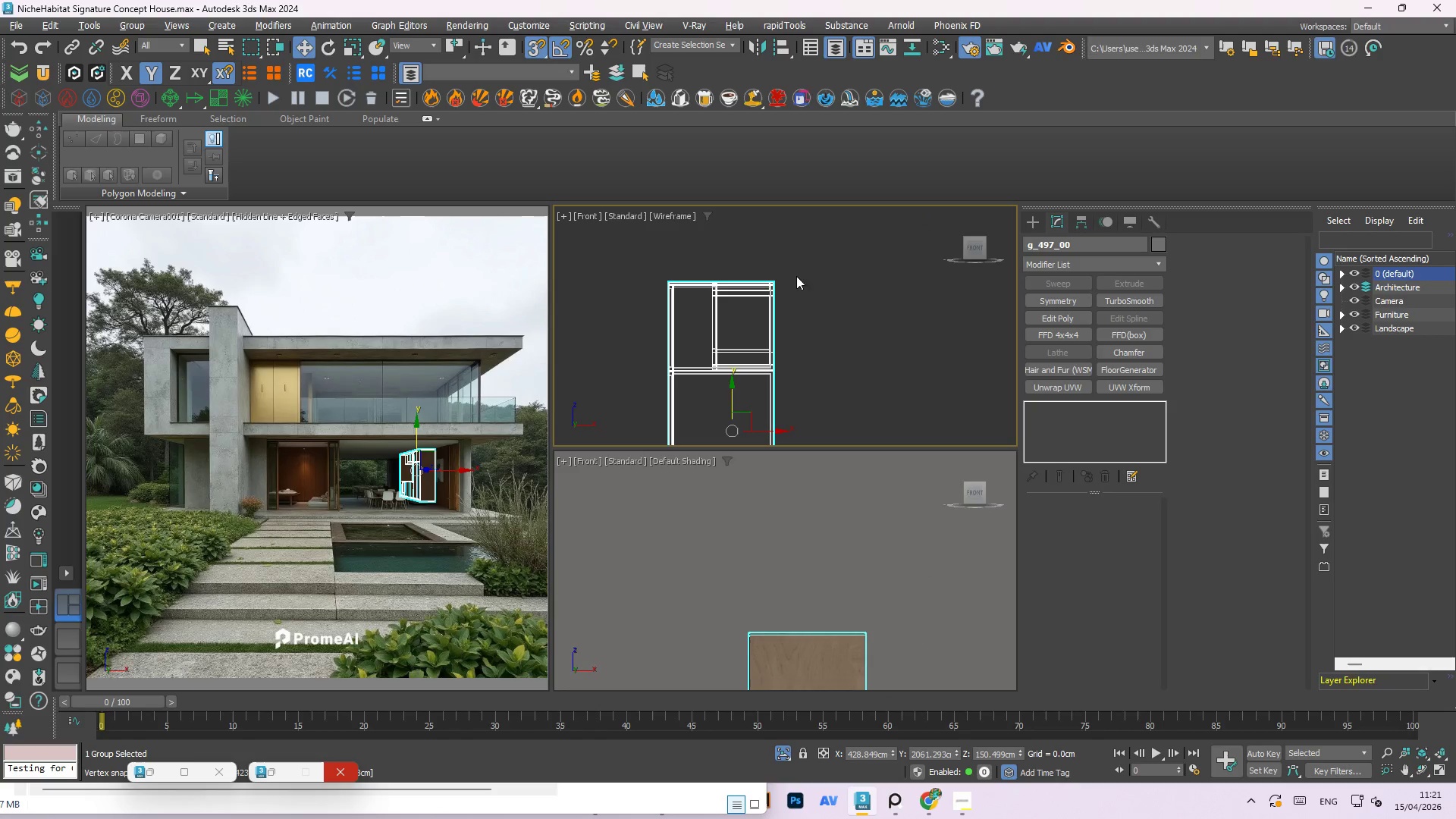 
left_click([851, 400])
 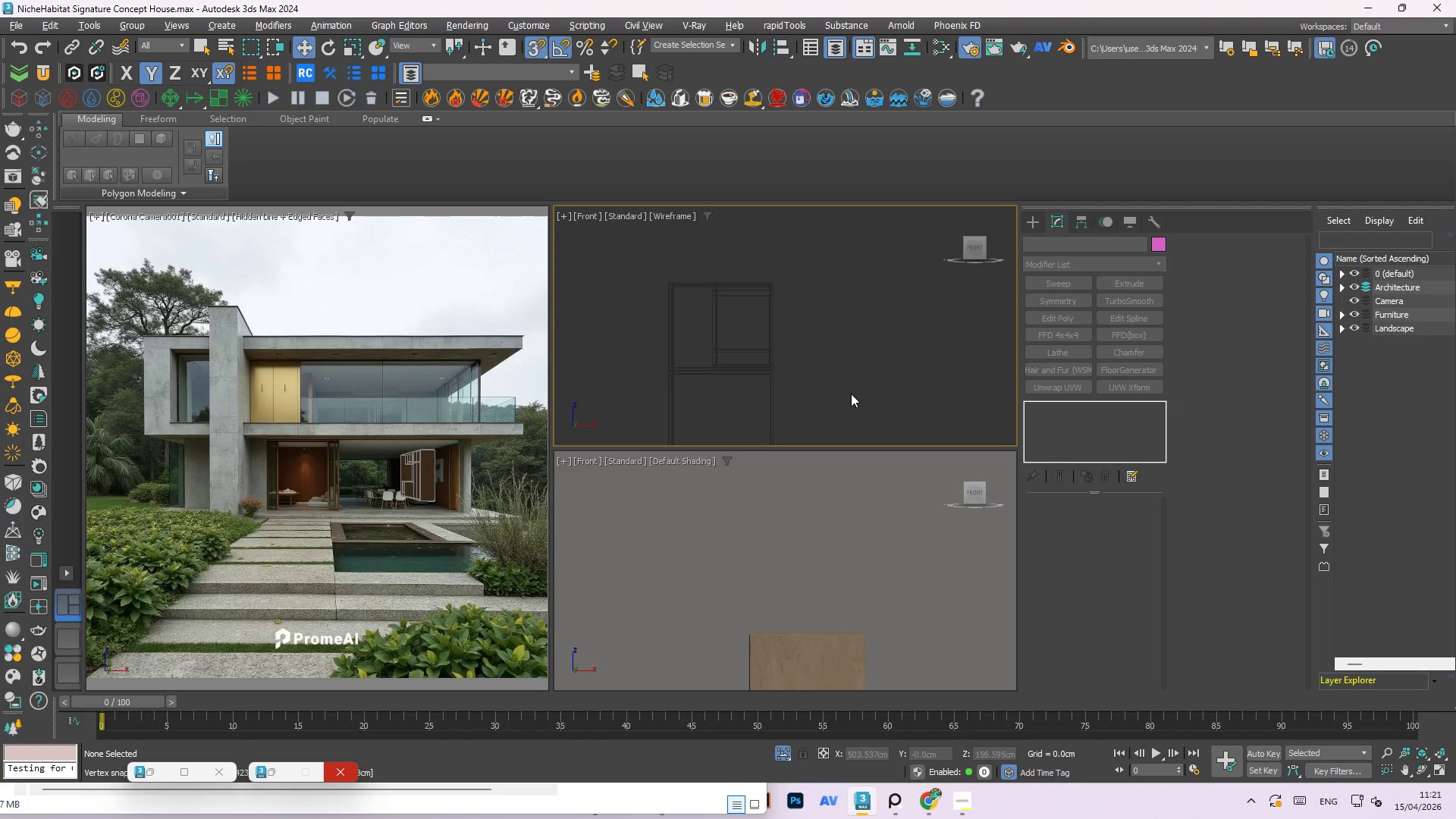 
scroll: coordinate [834, 394], scroll_direction: down, amount: 4.0
 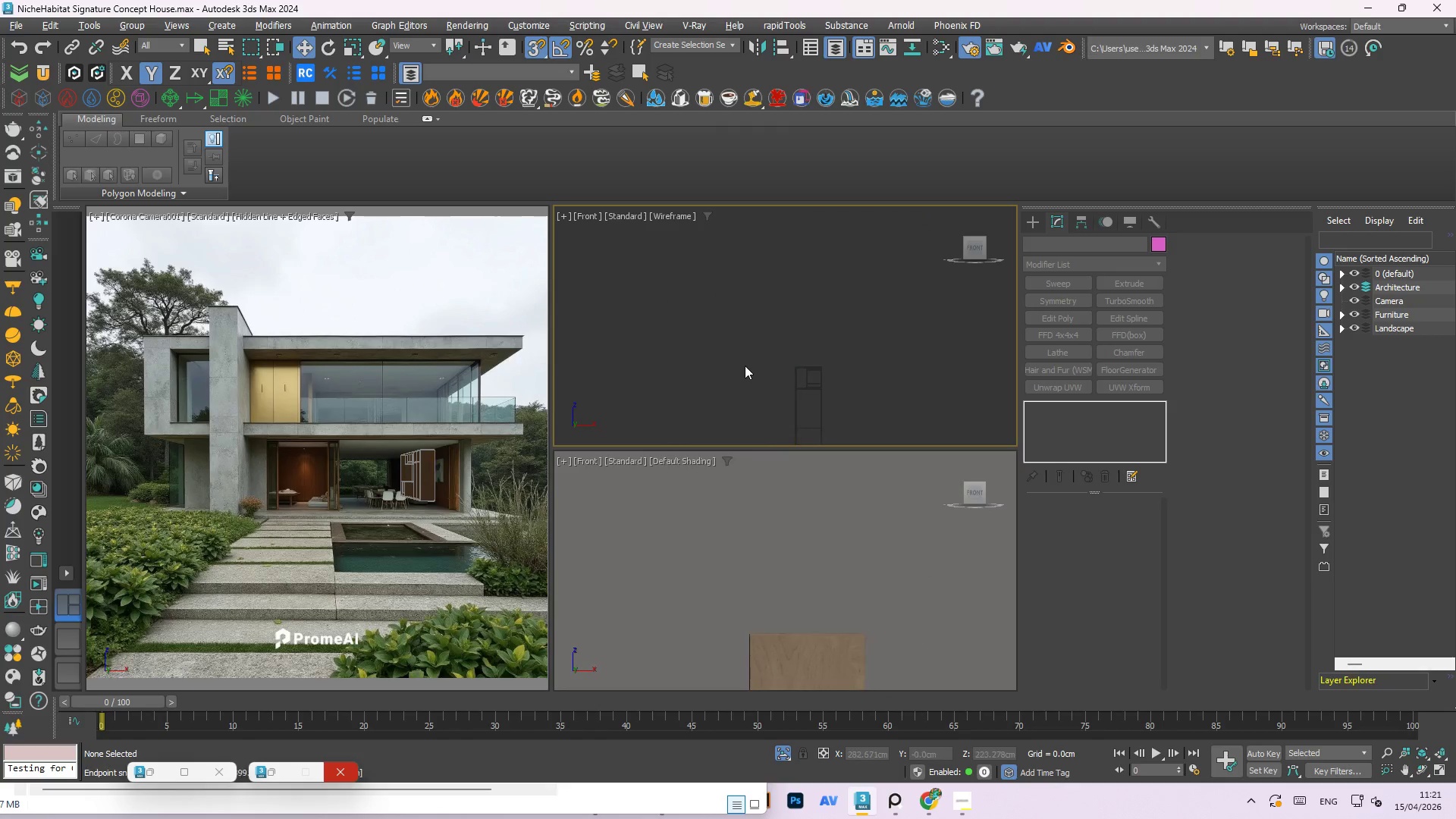 
key(P)
 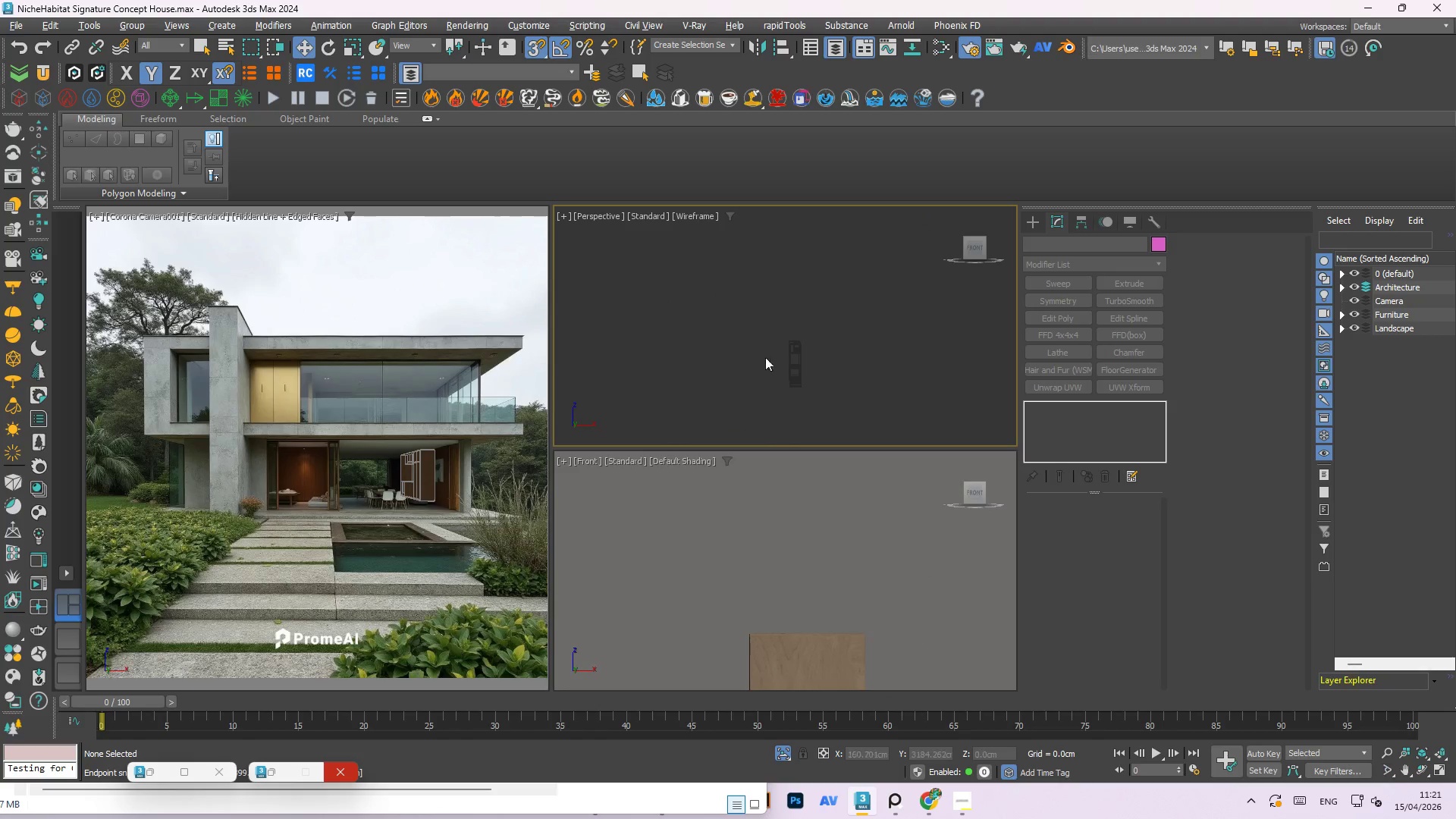 
scroll: coordinate [780, 327], scroll_direction: down, amount: 5.0
 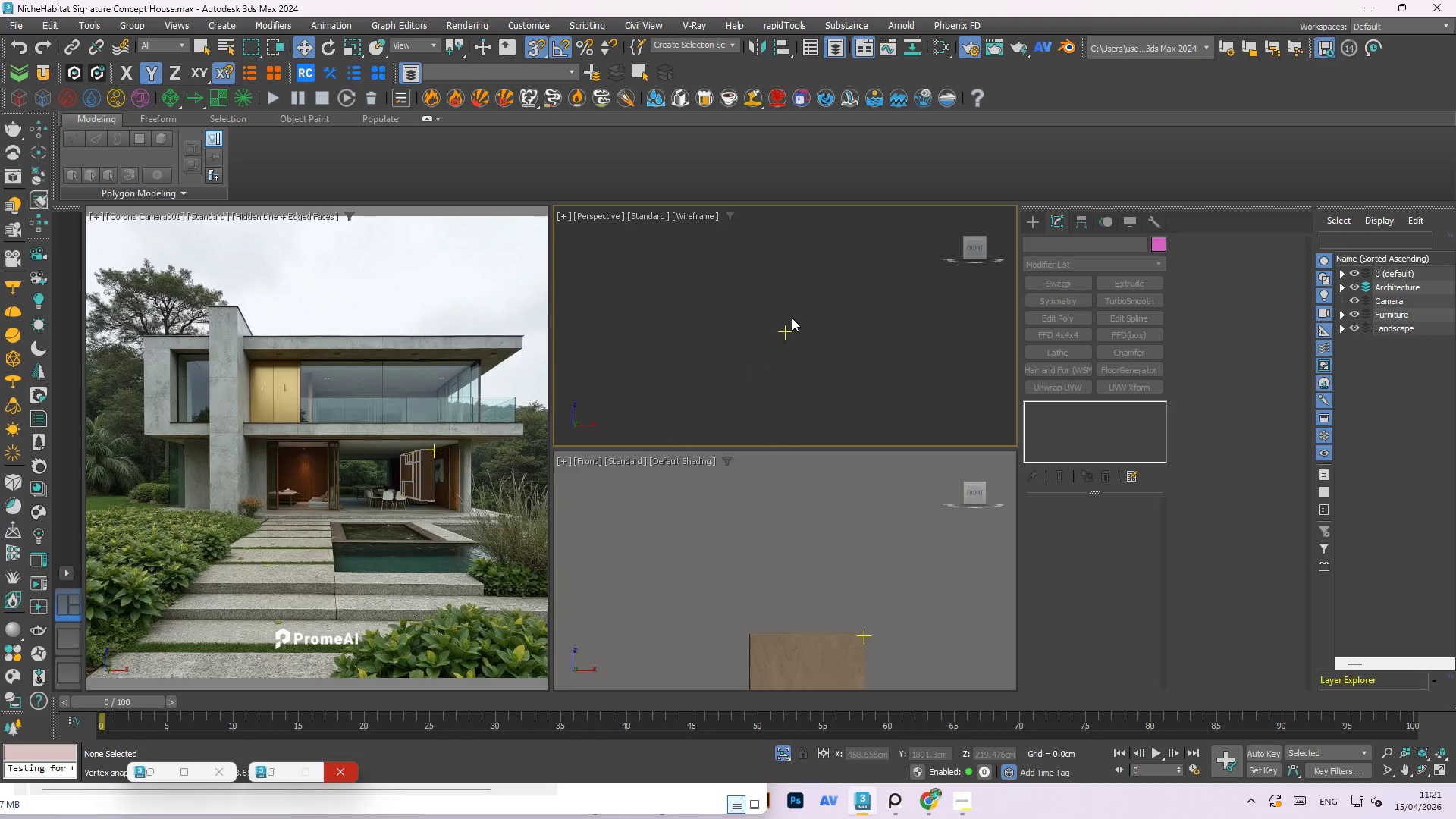 
hold_key(key=AltLeft, duration=0.73)
 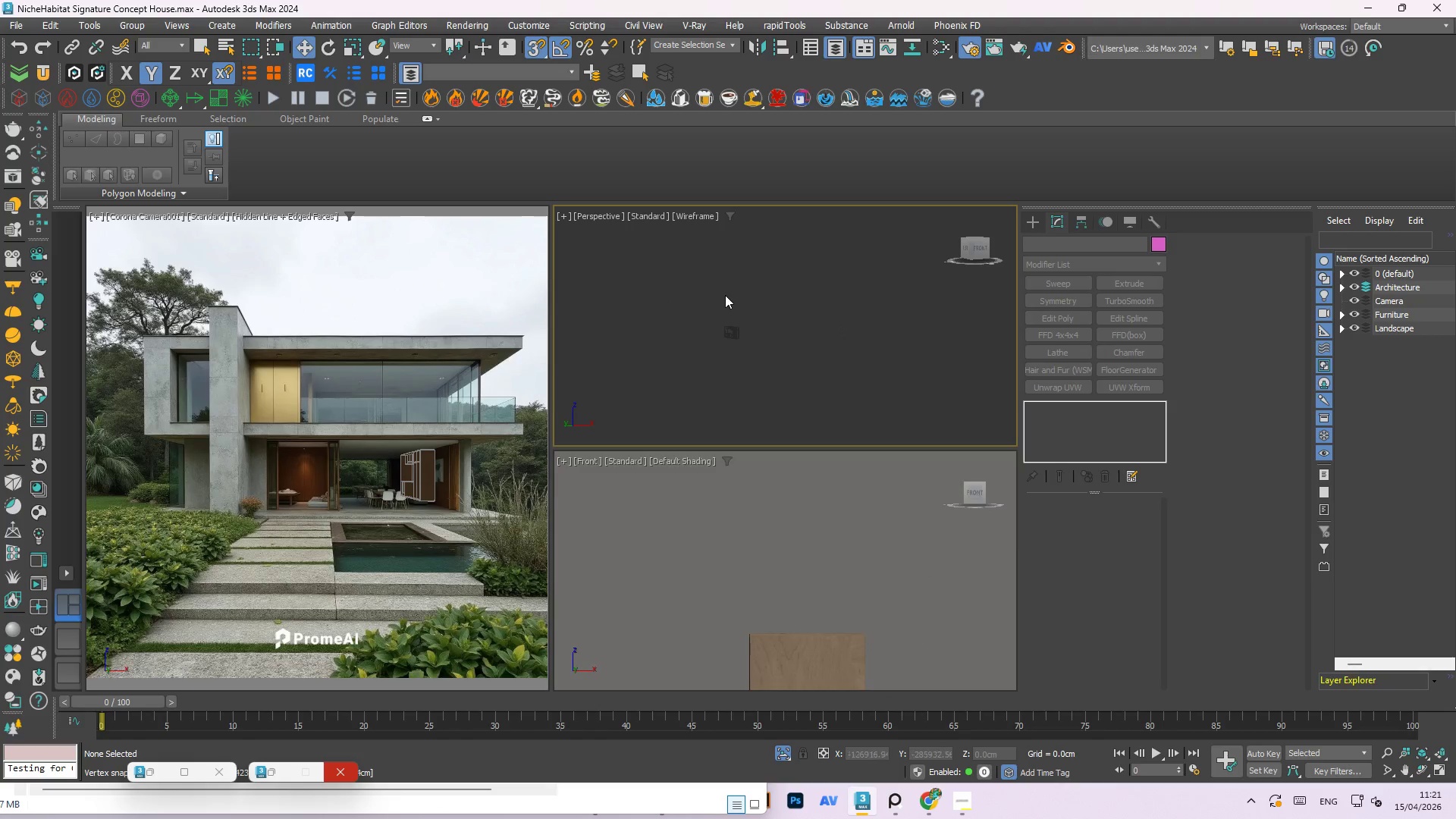 
key(F4)
 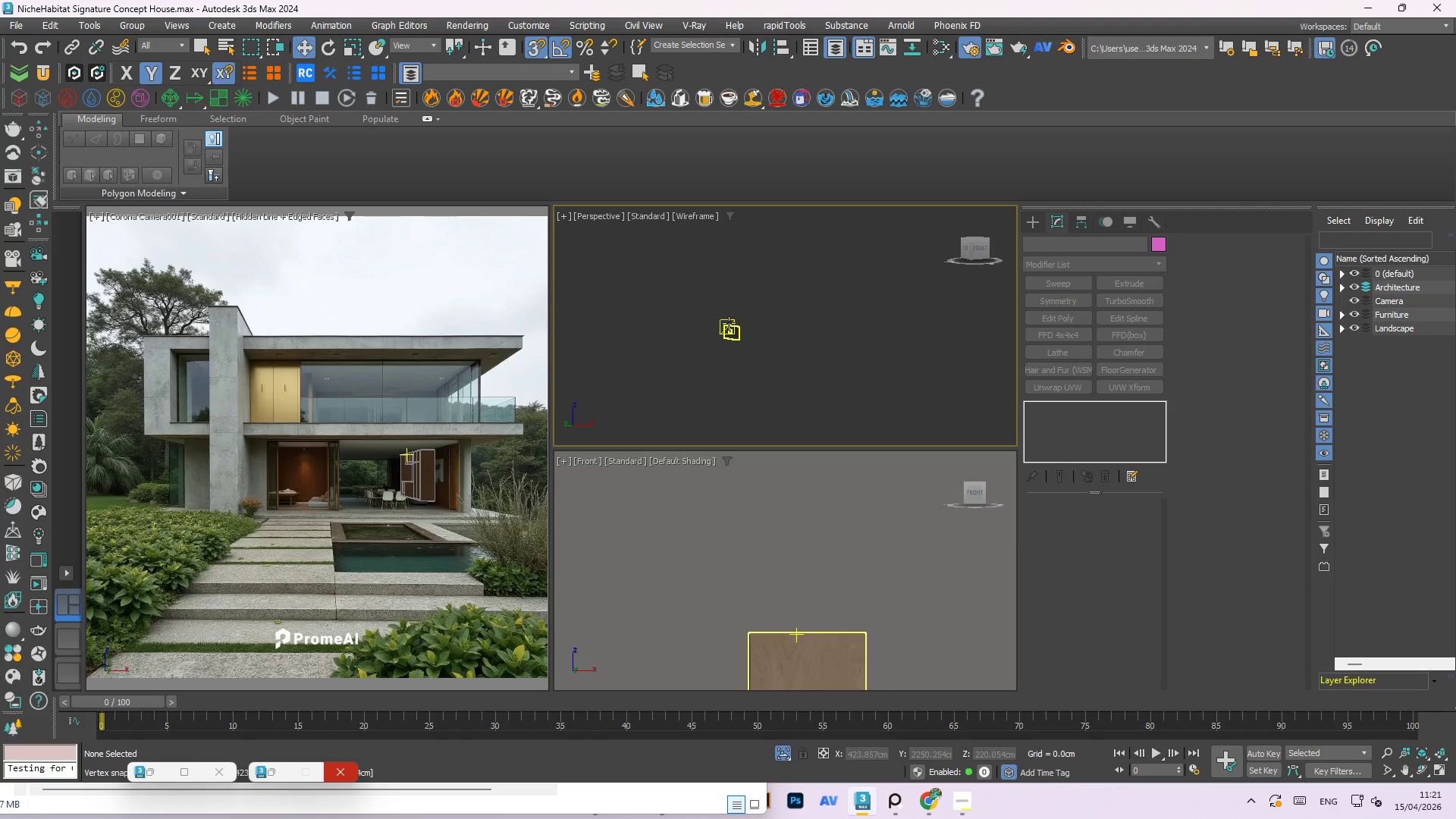 
key(F3)
 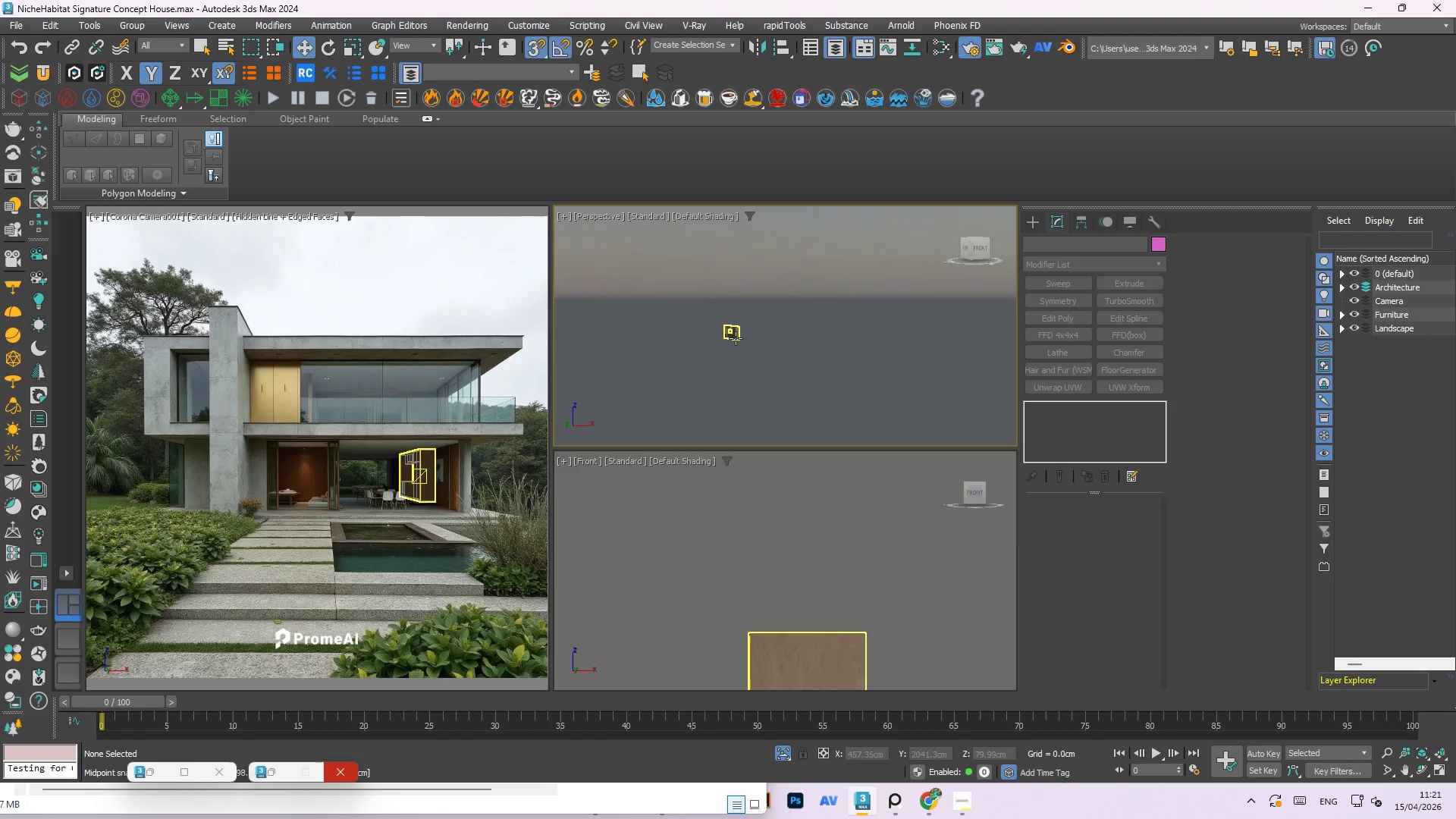 
key(4)
 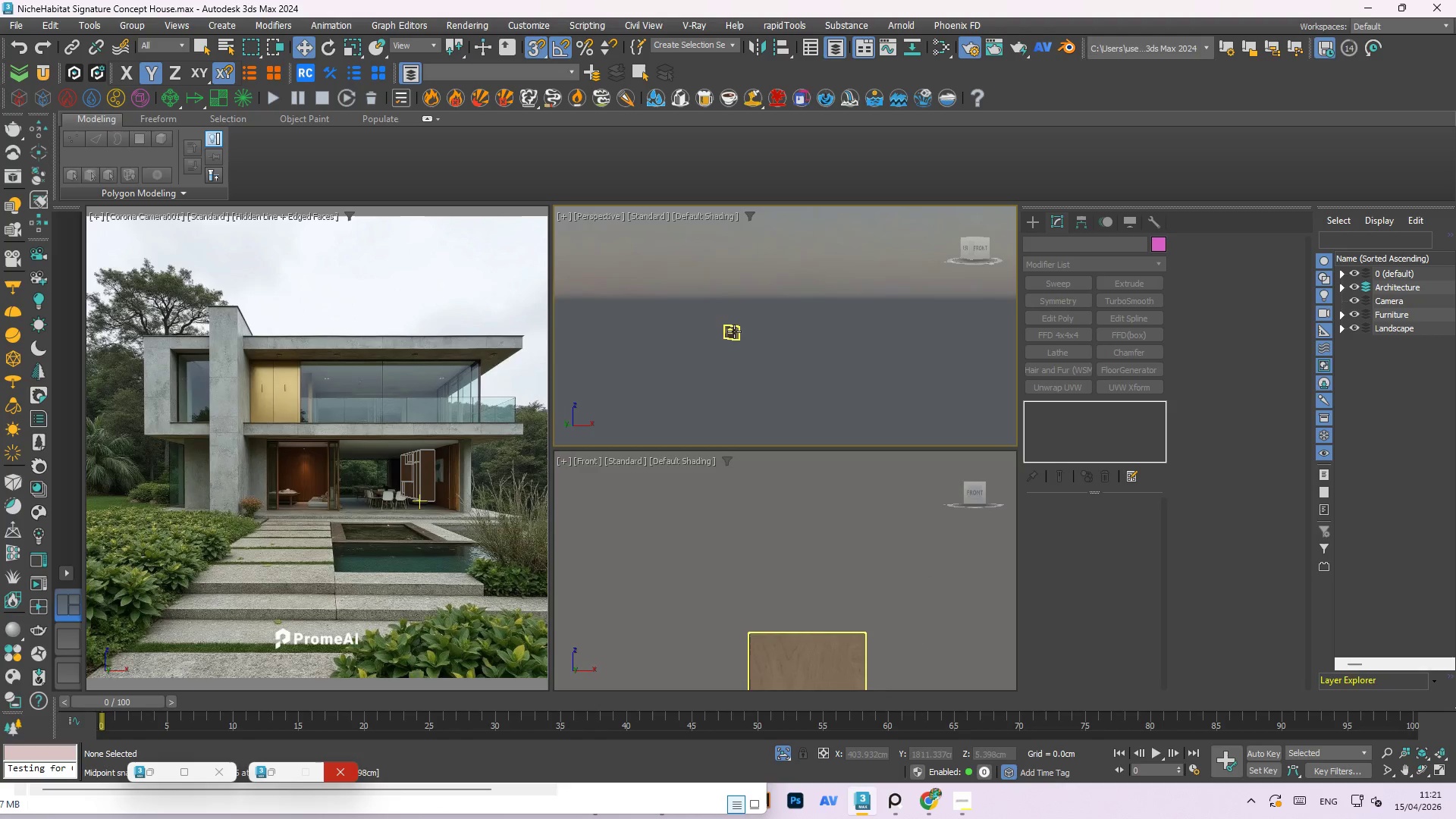 
left_click([741, 337])
 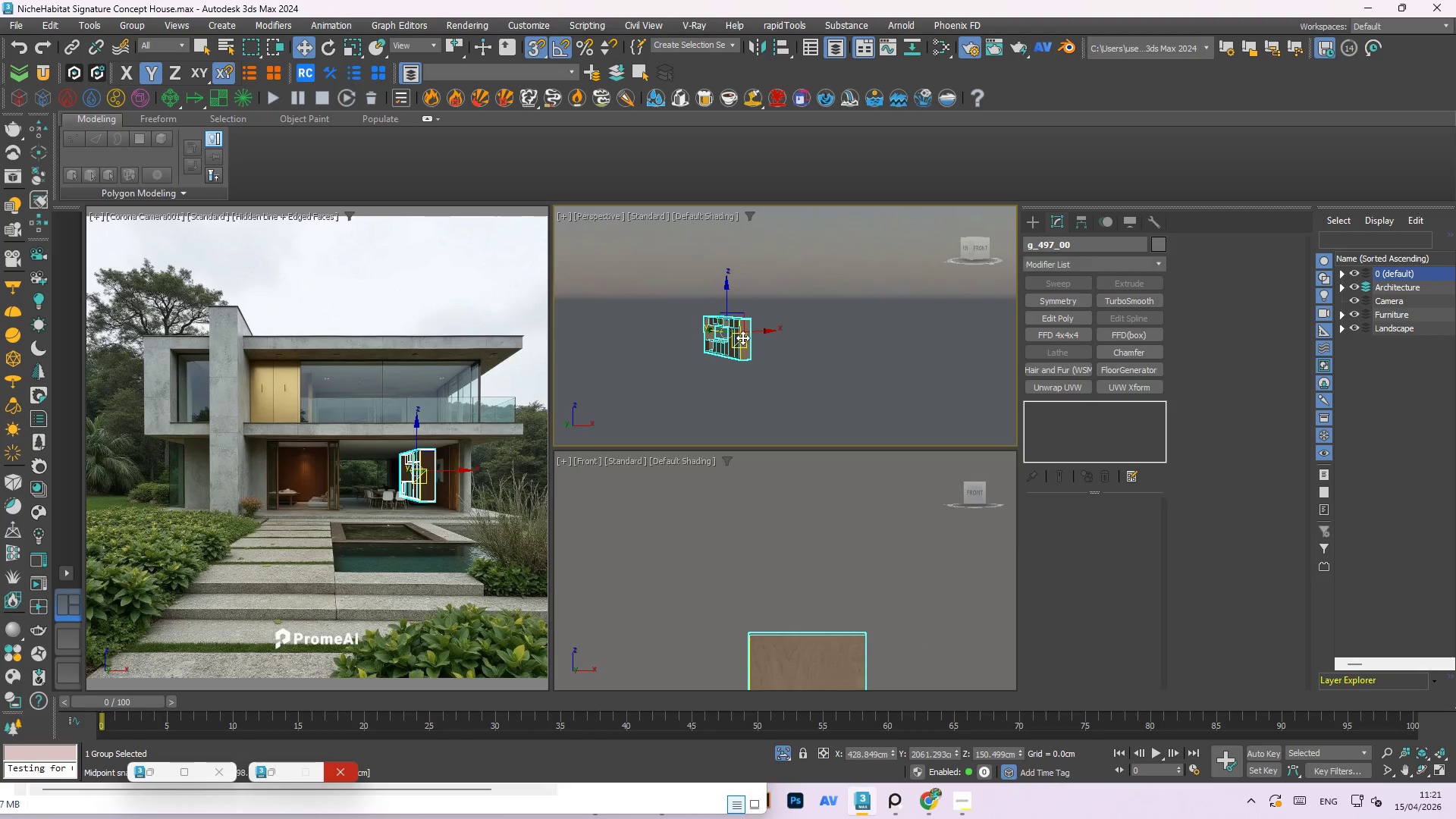 
scroll: coordinate [734, 331], scroll_direction: up, amount: 4.0
 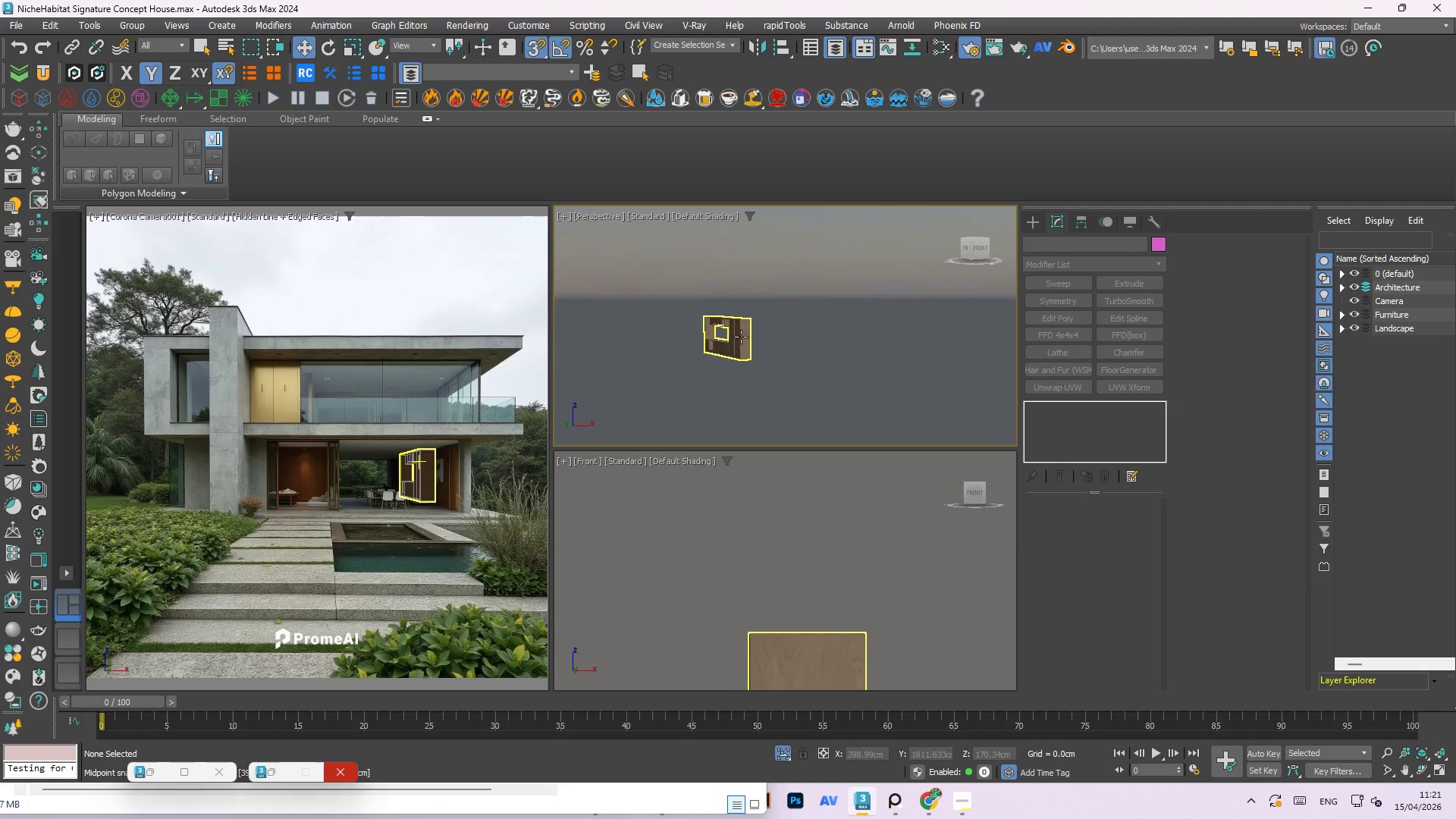 
left_click([827, 310])
 